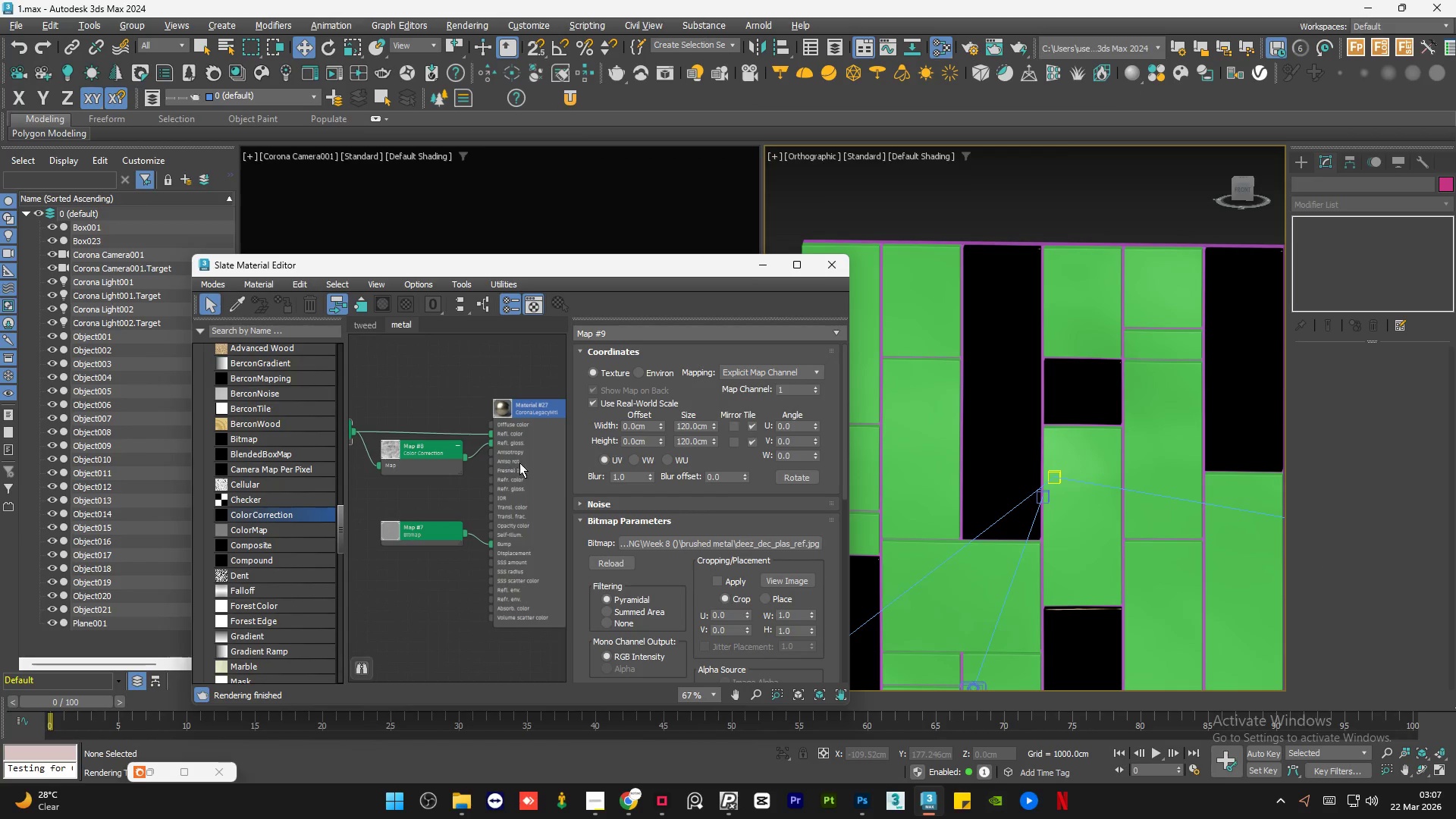 
double_click([519, 463])
 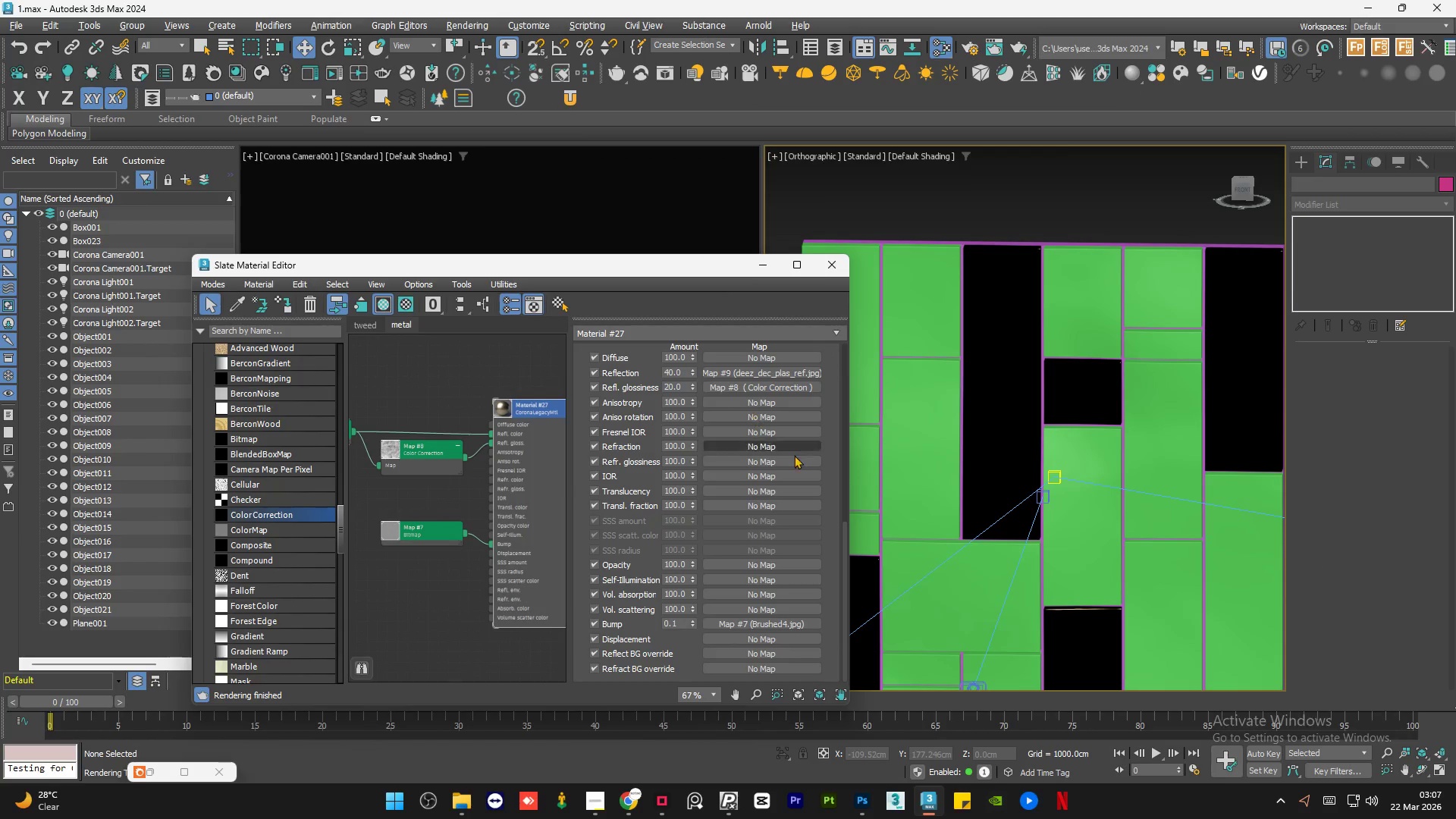 
left_click_drag(start_coordinate=[842, 563], to_coordinate=[843, 546])
 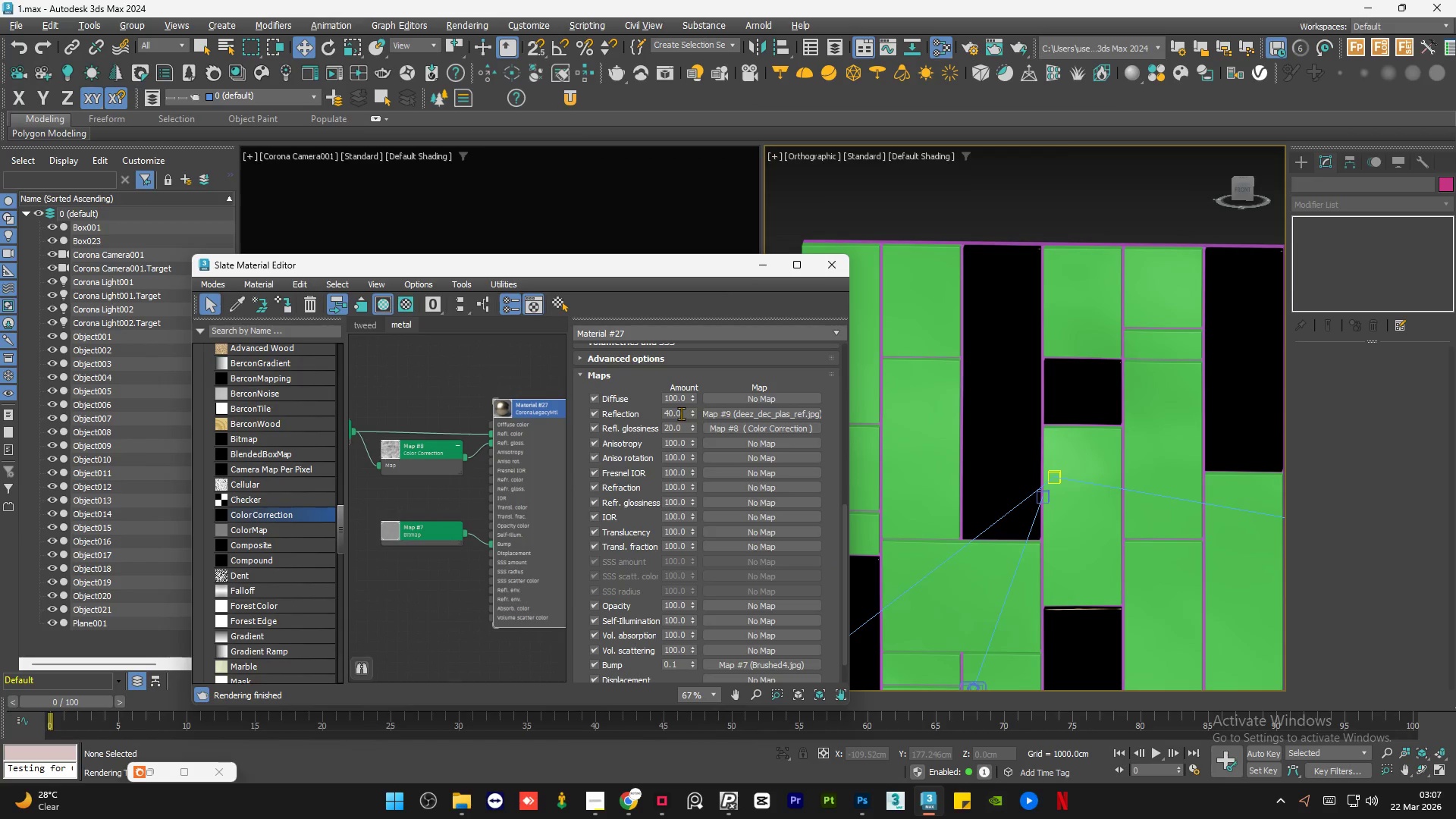 
double_click([681, 413])
 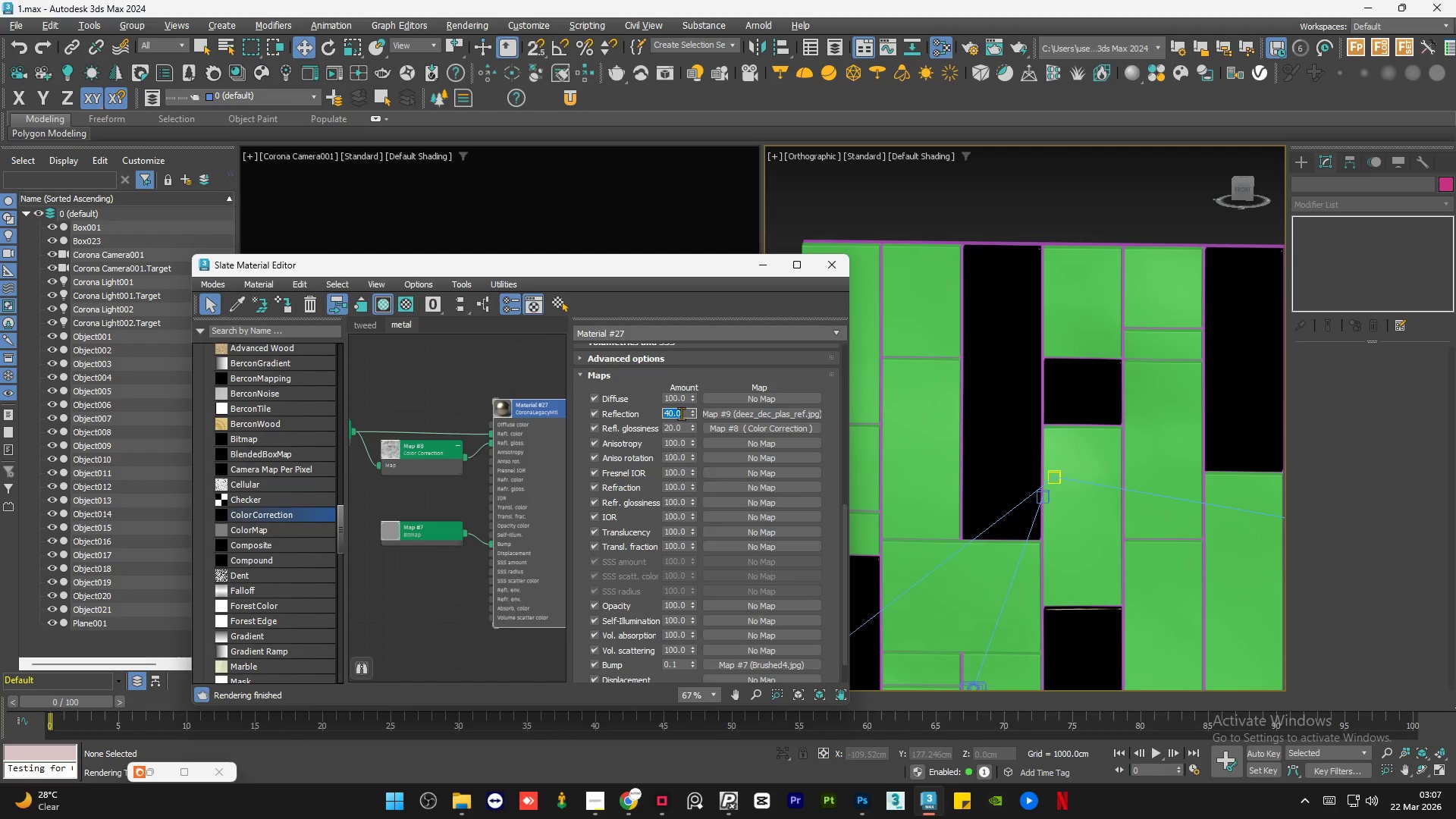 
key(Numpad0)
 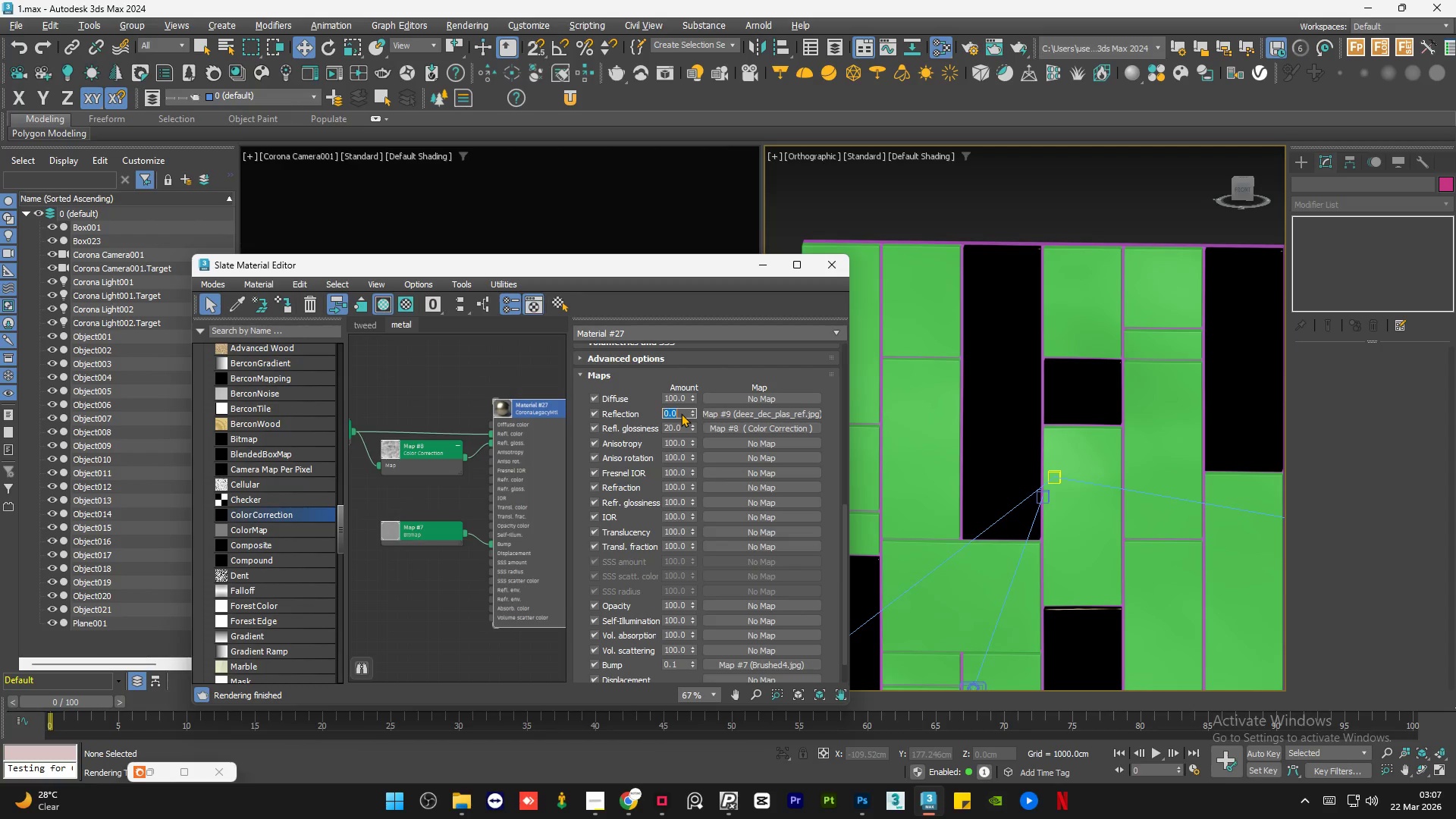 
key(NumpadEnter)
 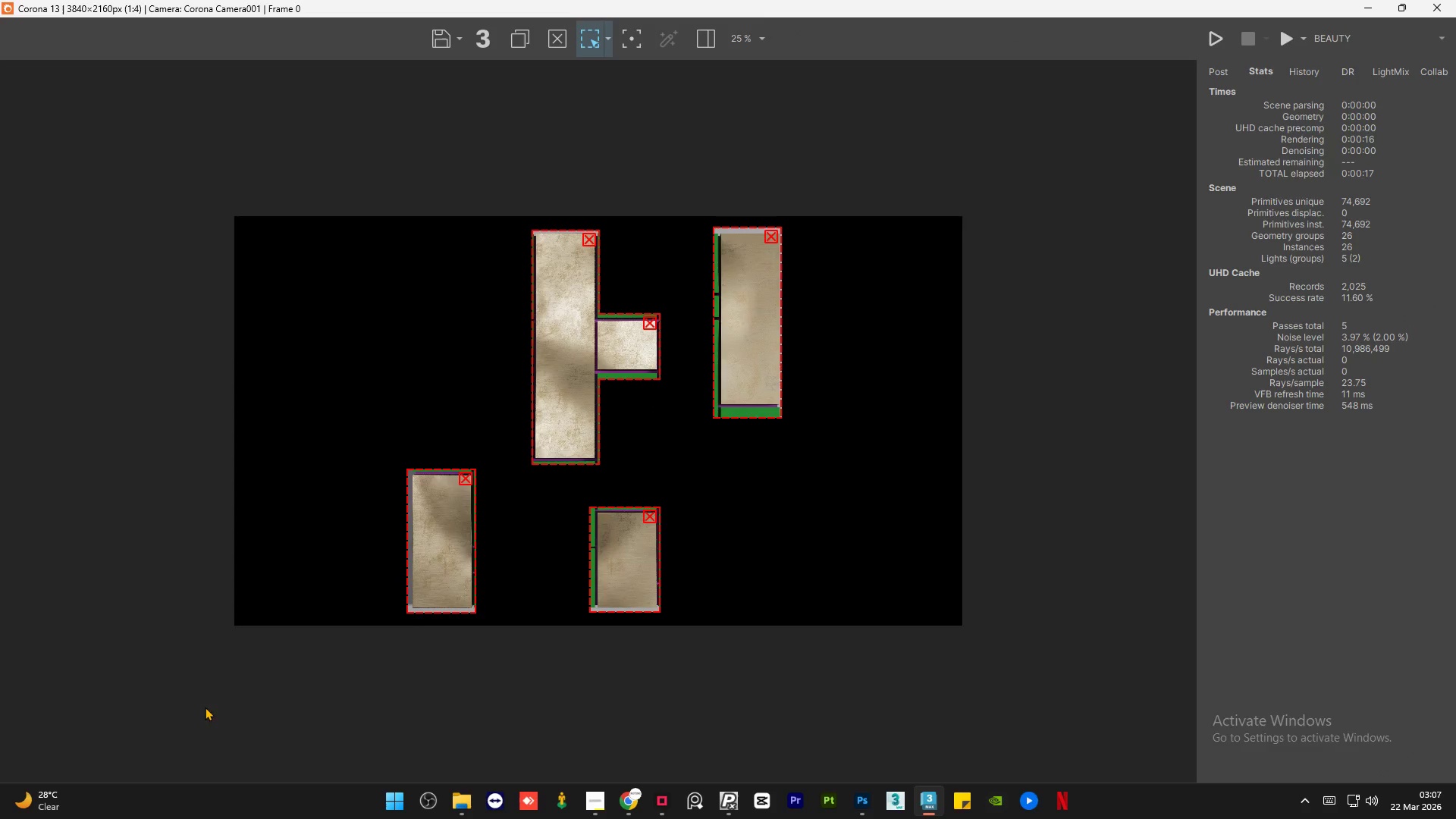 
left_click([1288, 41])
 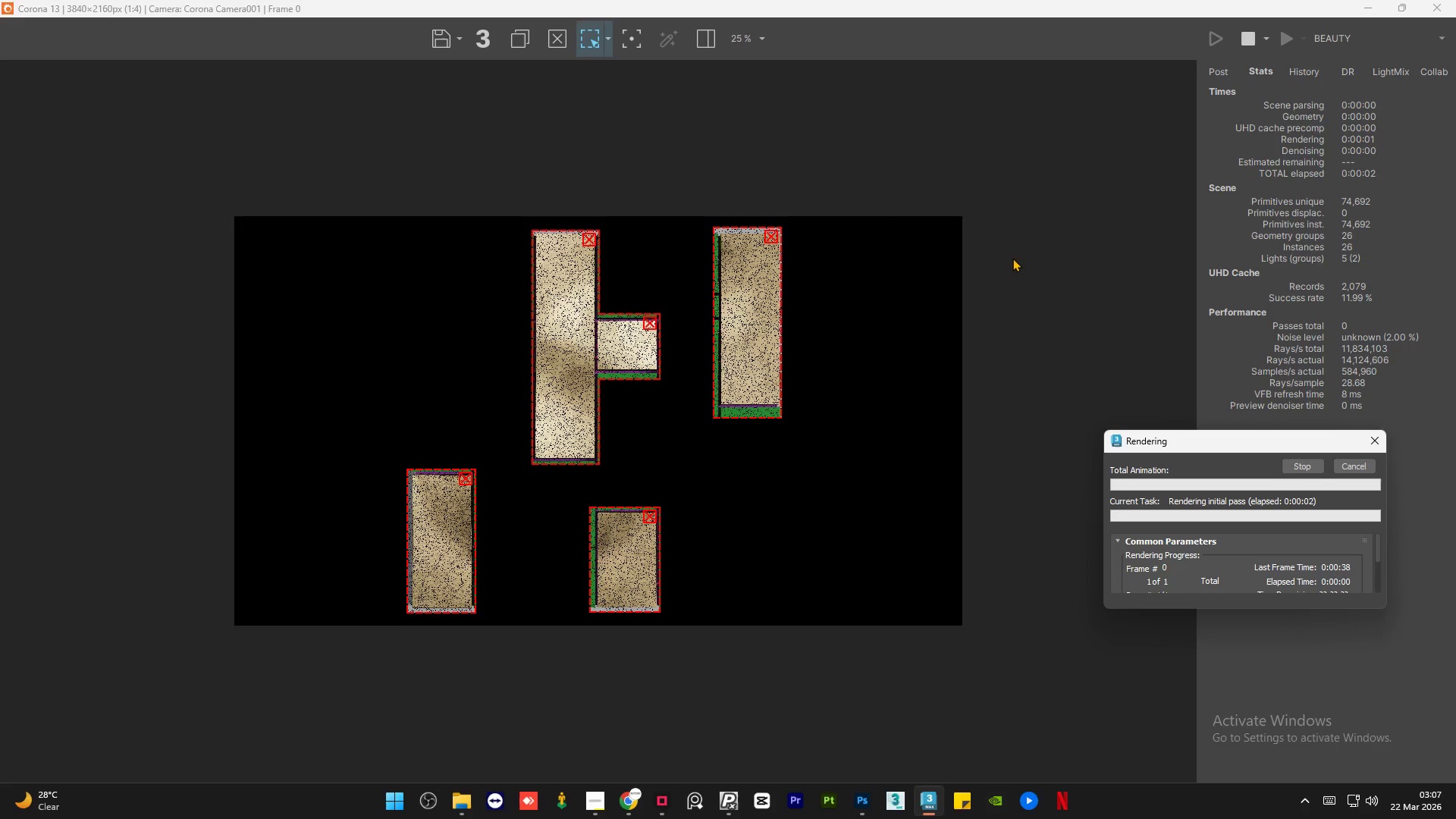 
scroll: coordinate [700, 613], scroll_direction: up, amount: 3.0
 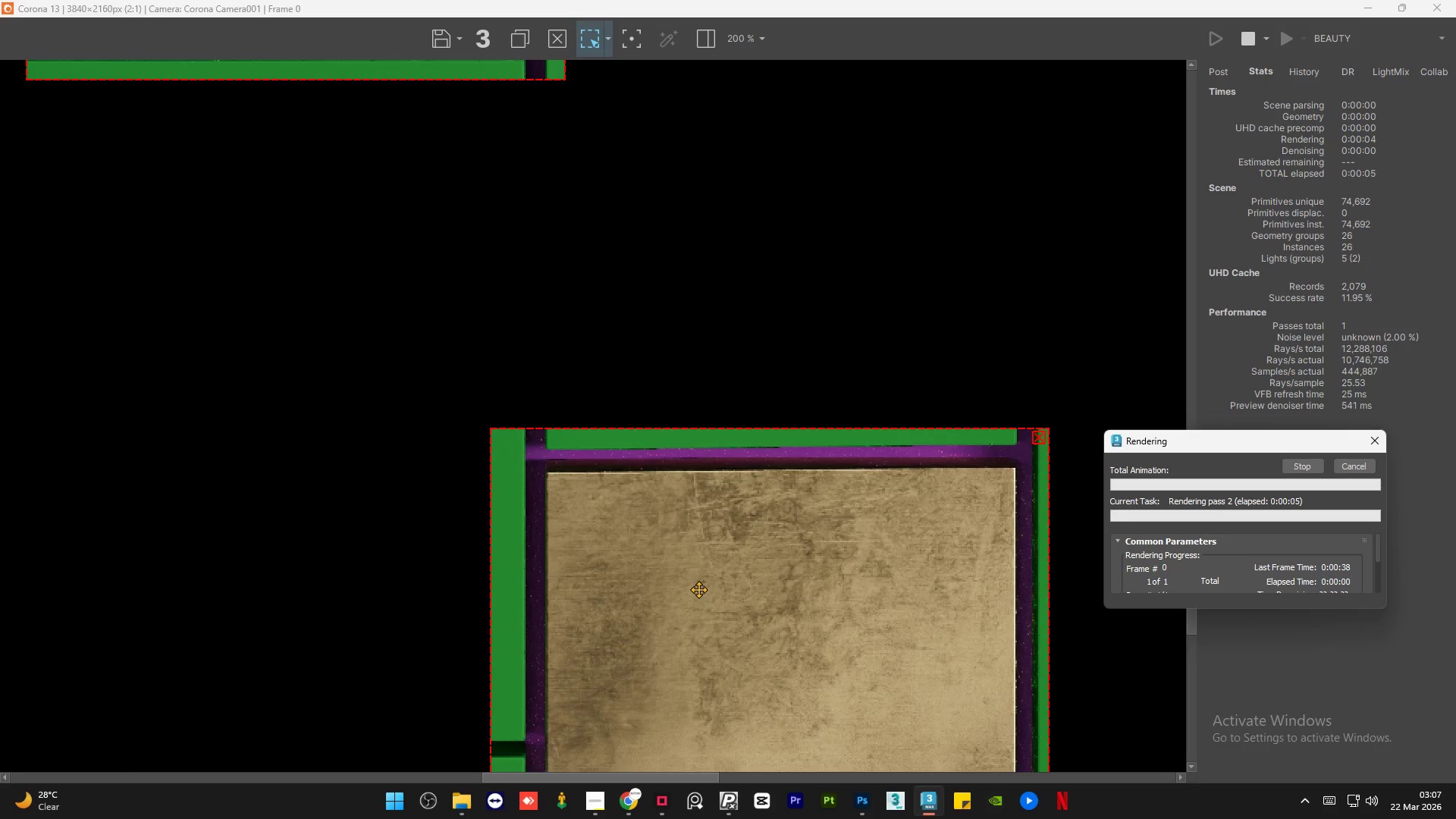 
scroll: coordinate [650, 381], scroll_direction: down, amount: 3.0
 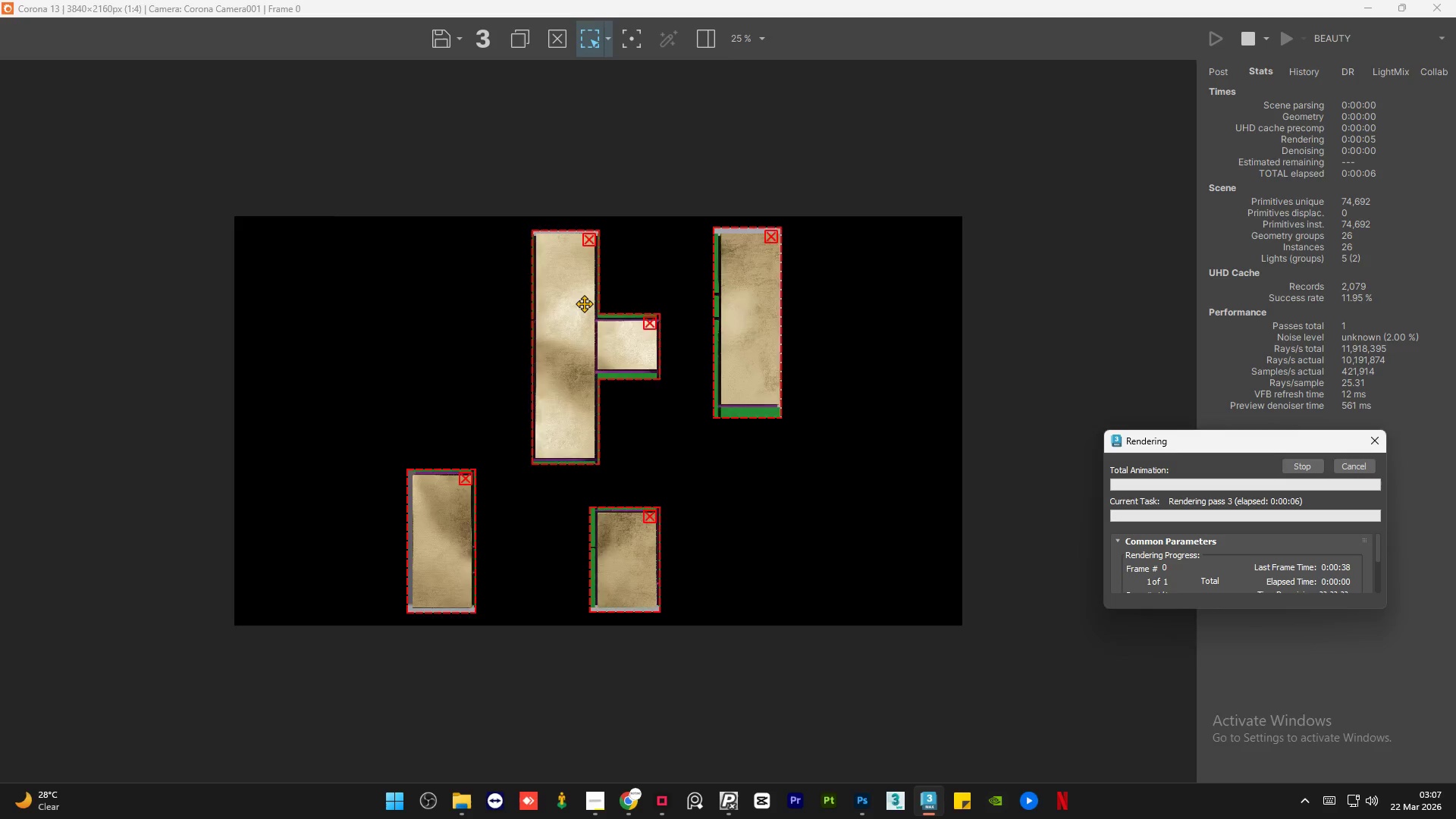 
scroll: coordinate [444, 569], scroll_direction: up, amount: 3.0
 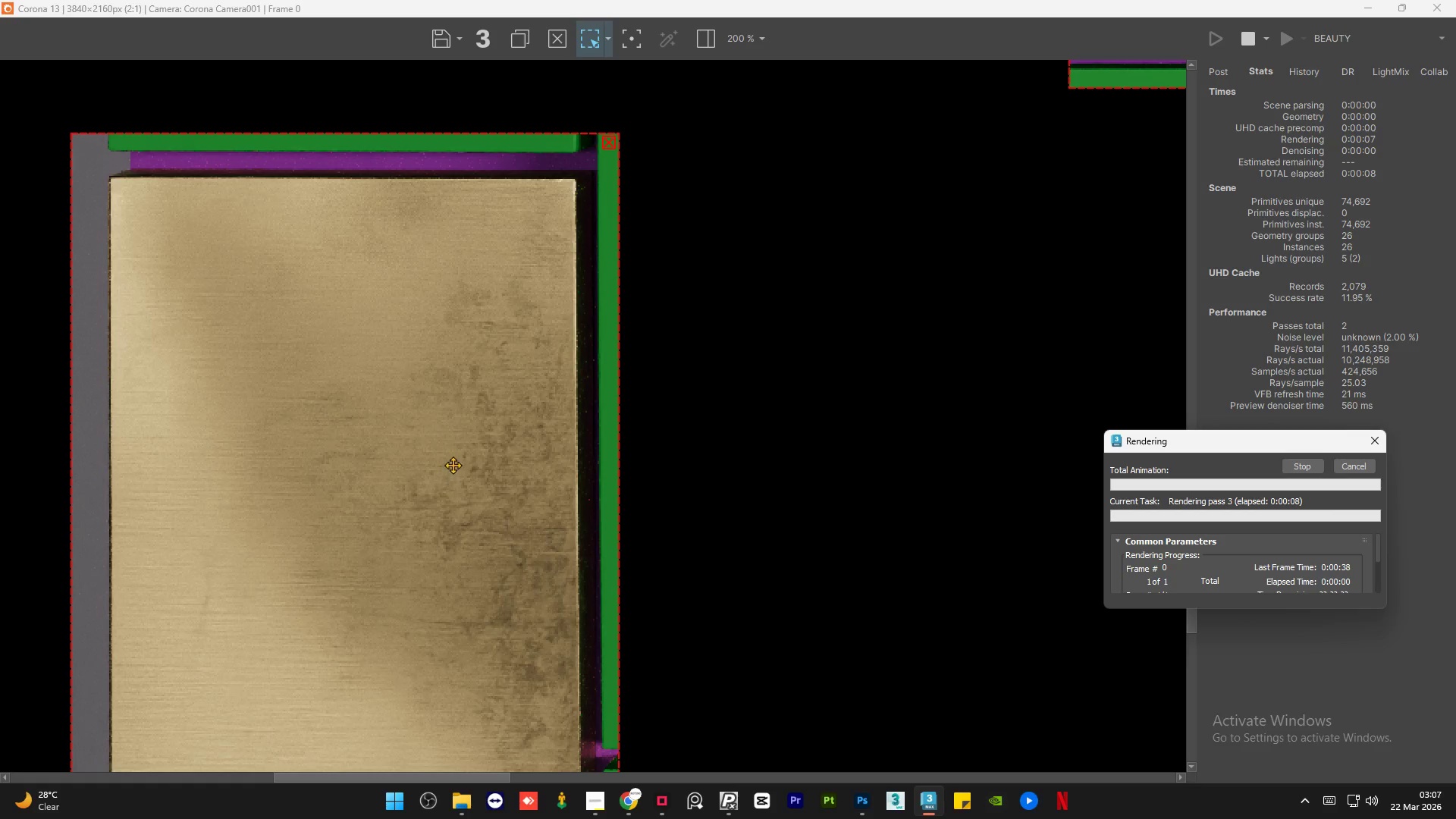 
scroll: coordinate [453, 465], scroll_direction: down, amount: 1.0
 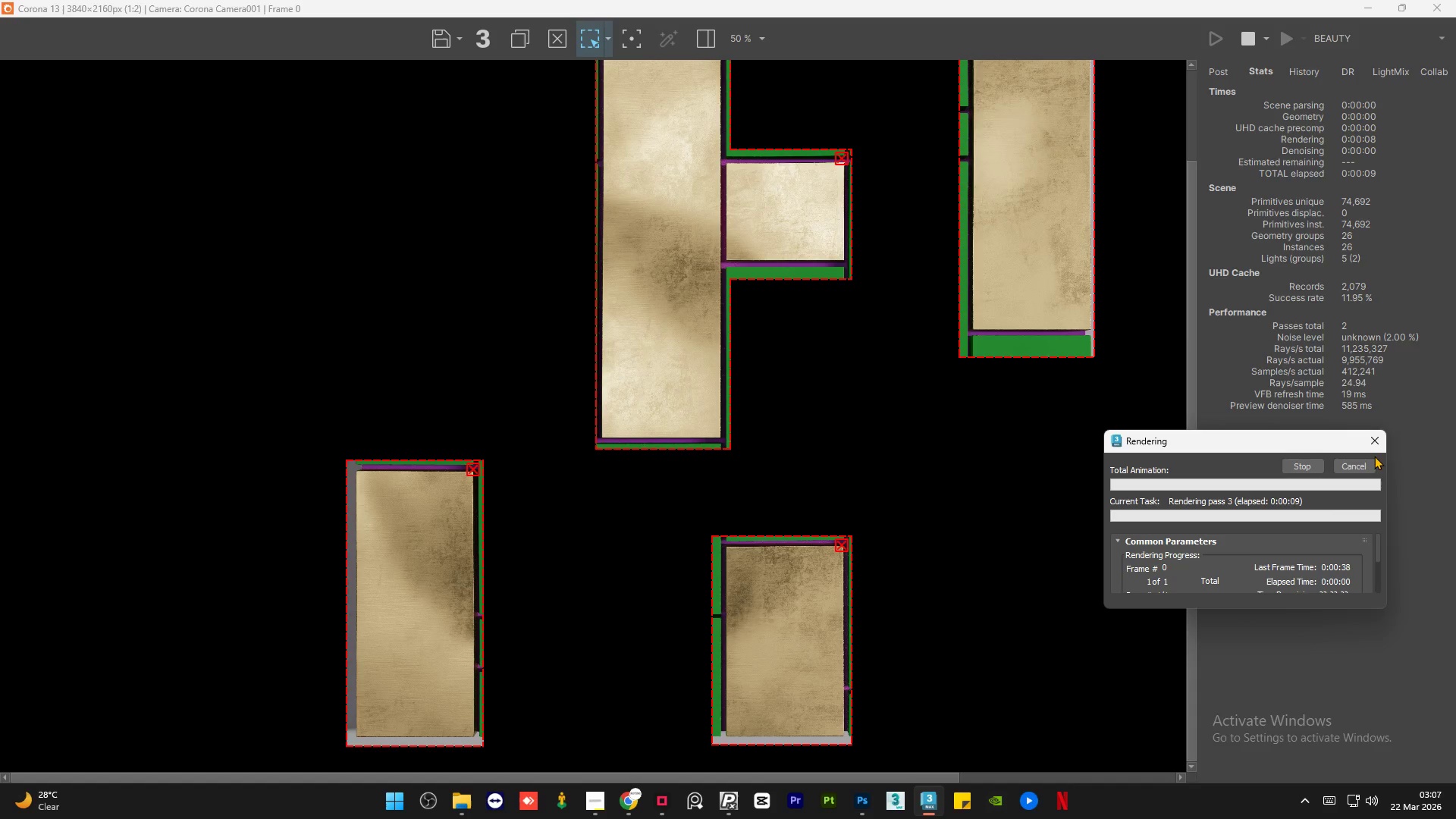 
left_click([1360, 470])
 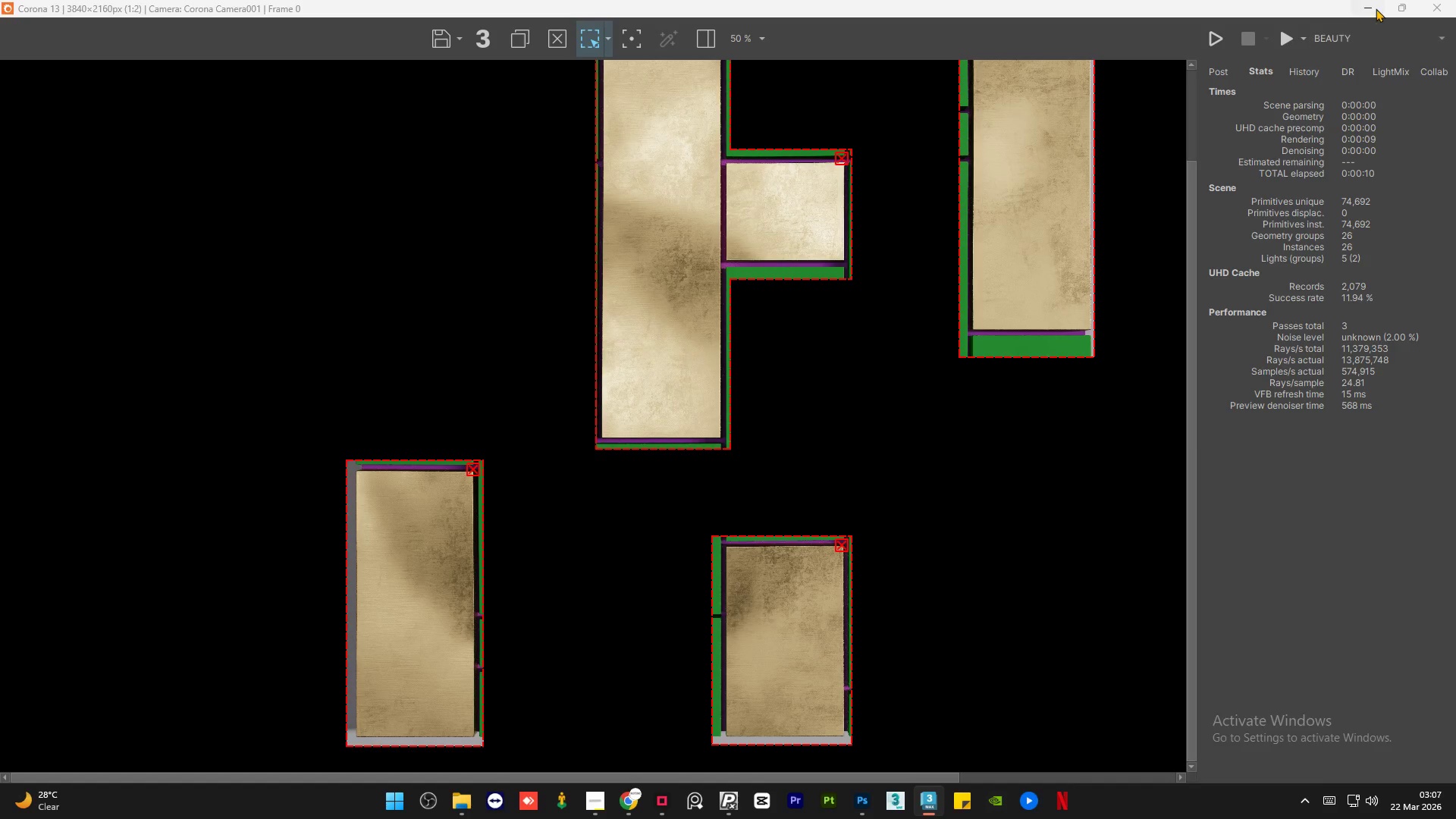 
left_click([1373, 8])
 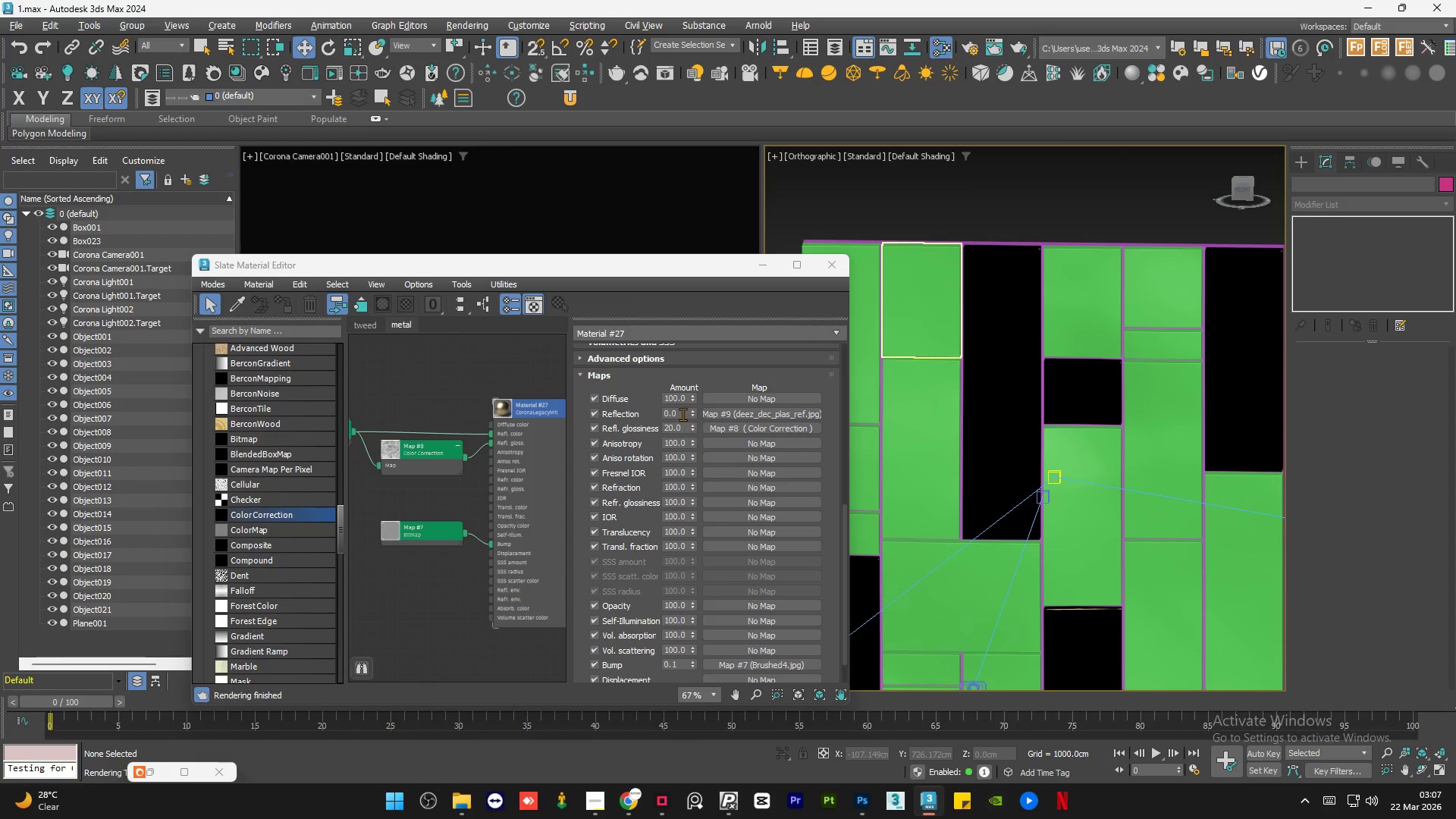 
double_click([682, 413])
 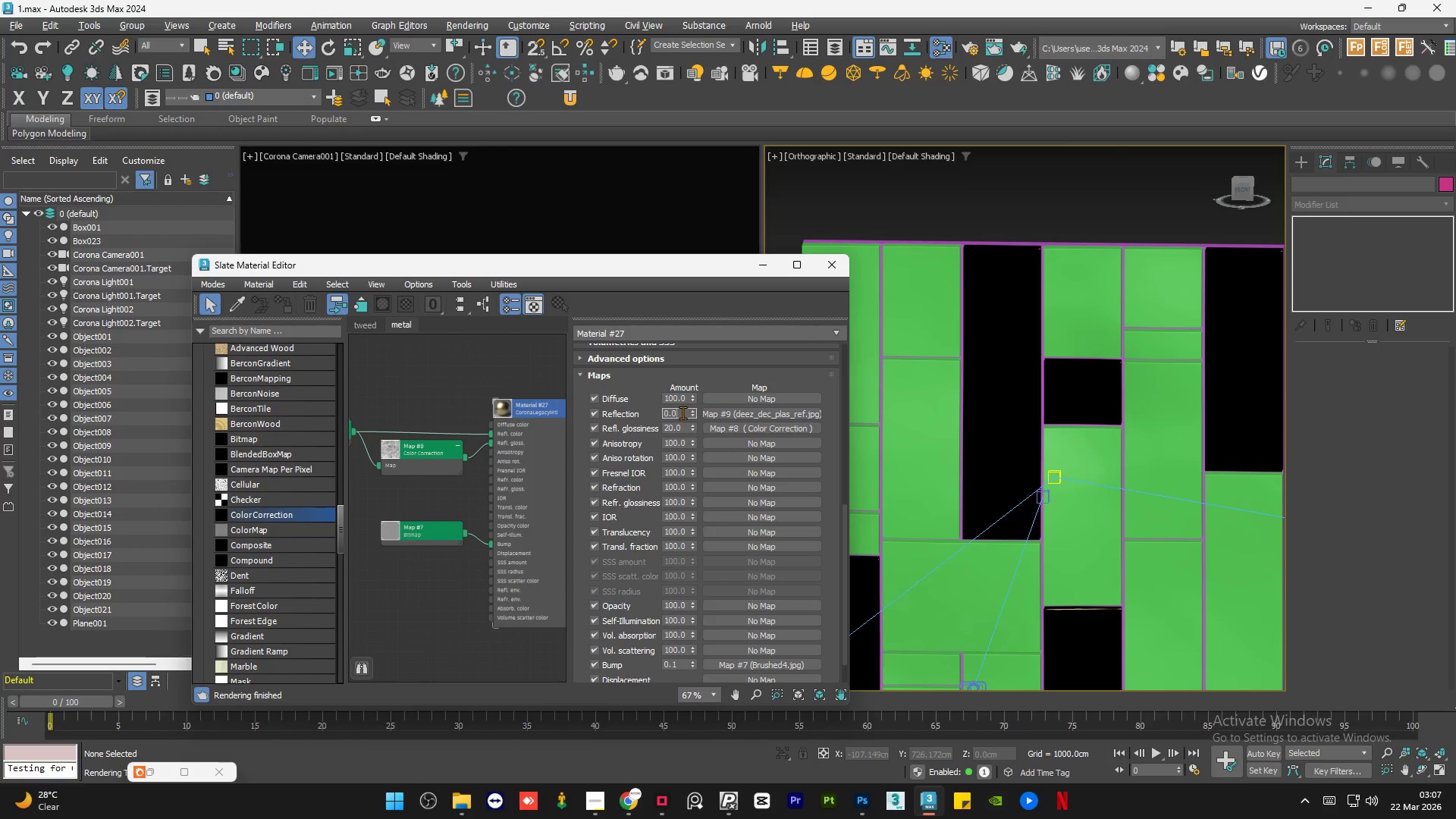 
double_click([682, 413])
 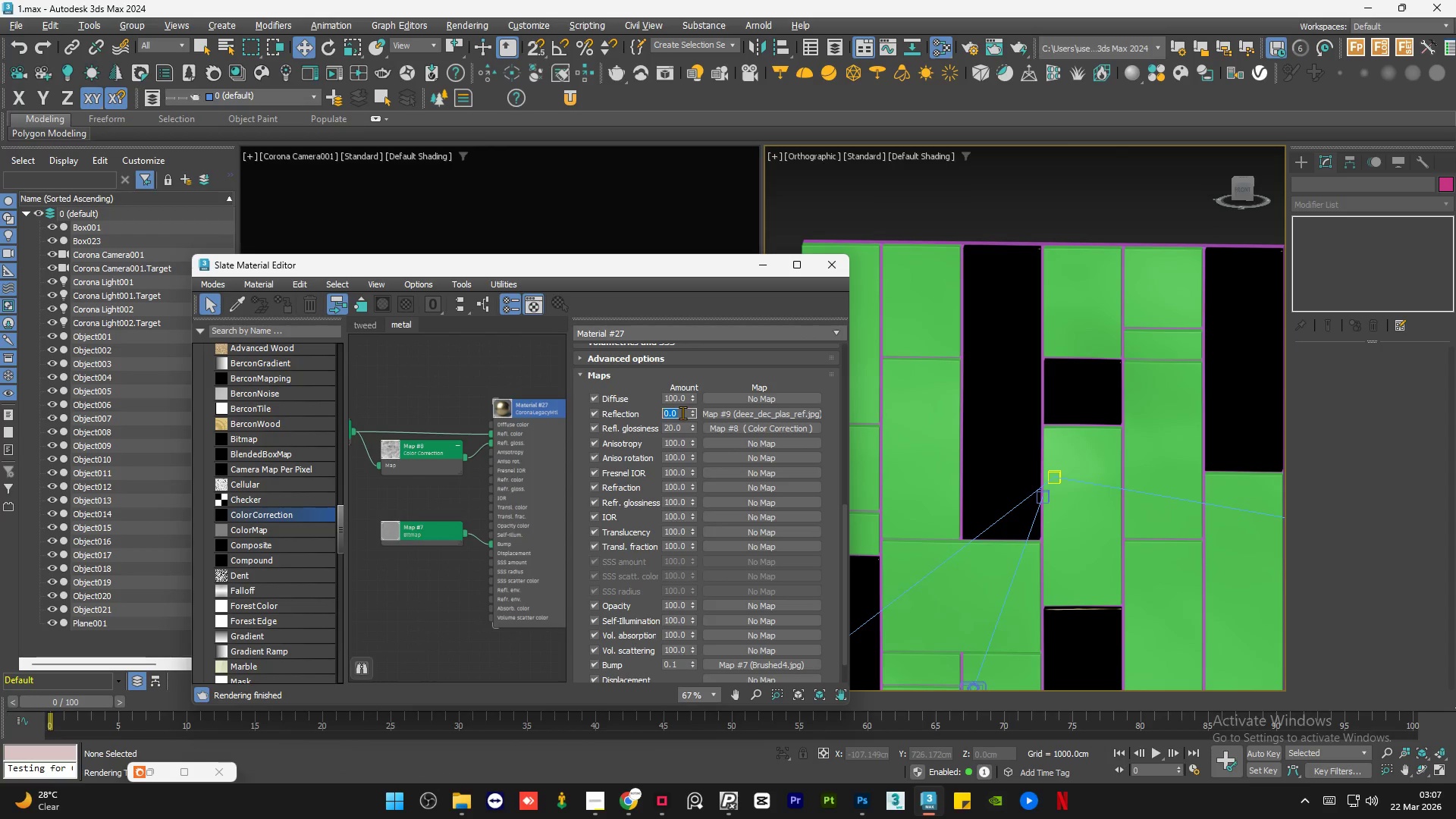 
key(Numpad1)
 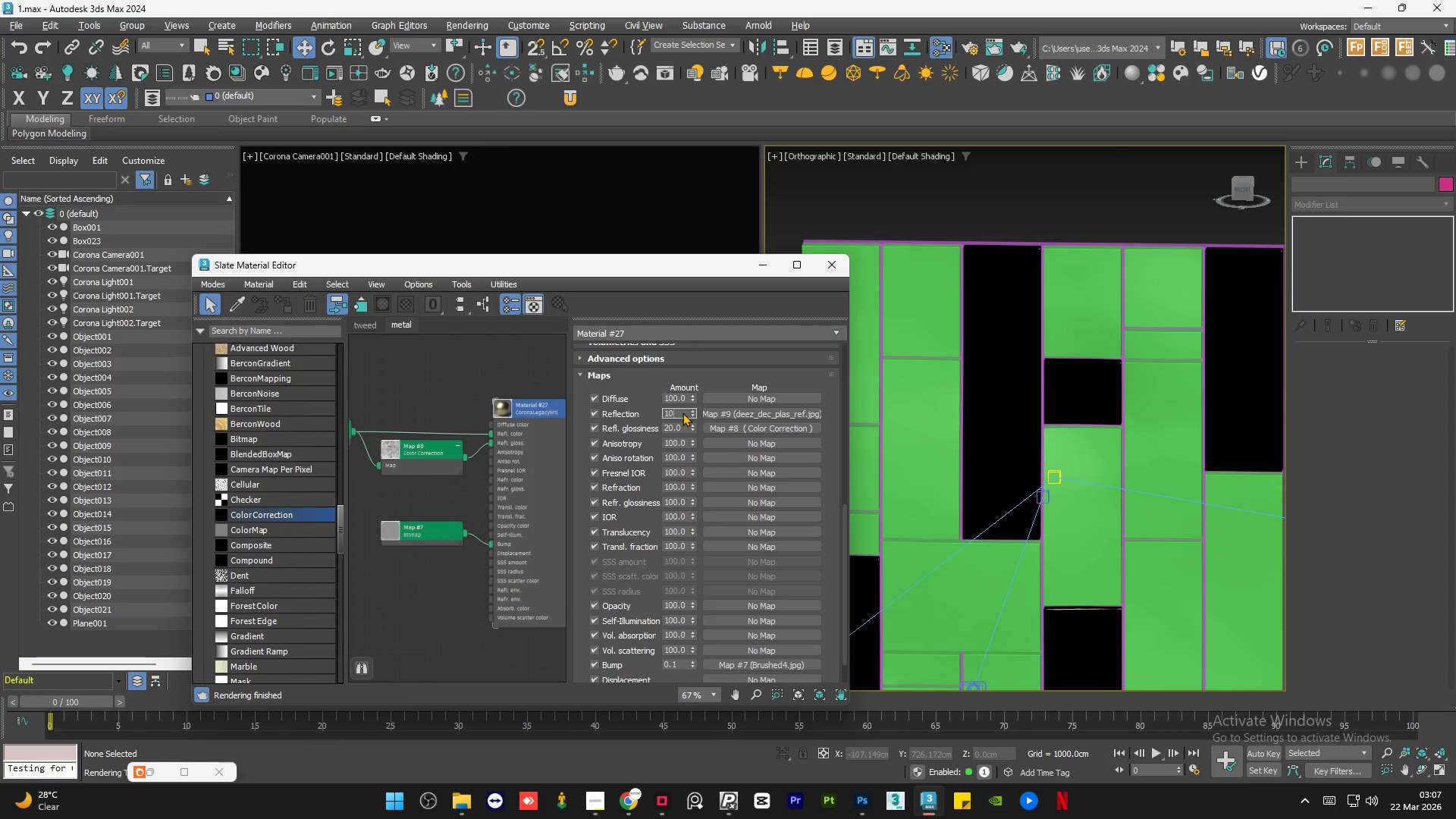 
key(Numpad0)
 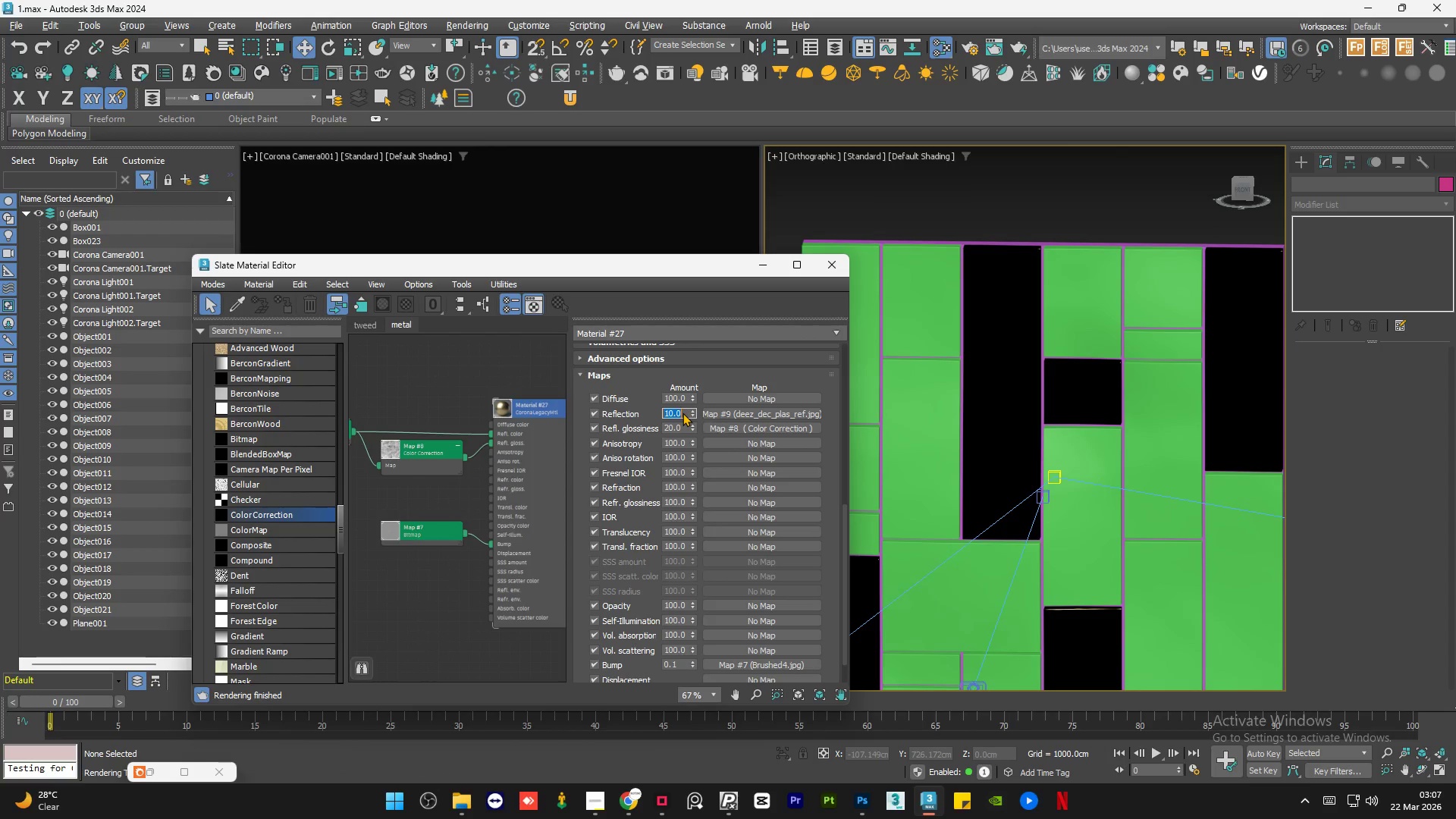 
key(NumpadEnter)
 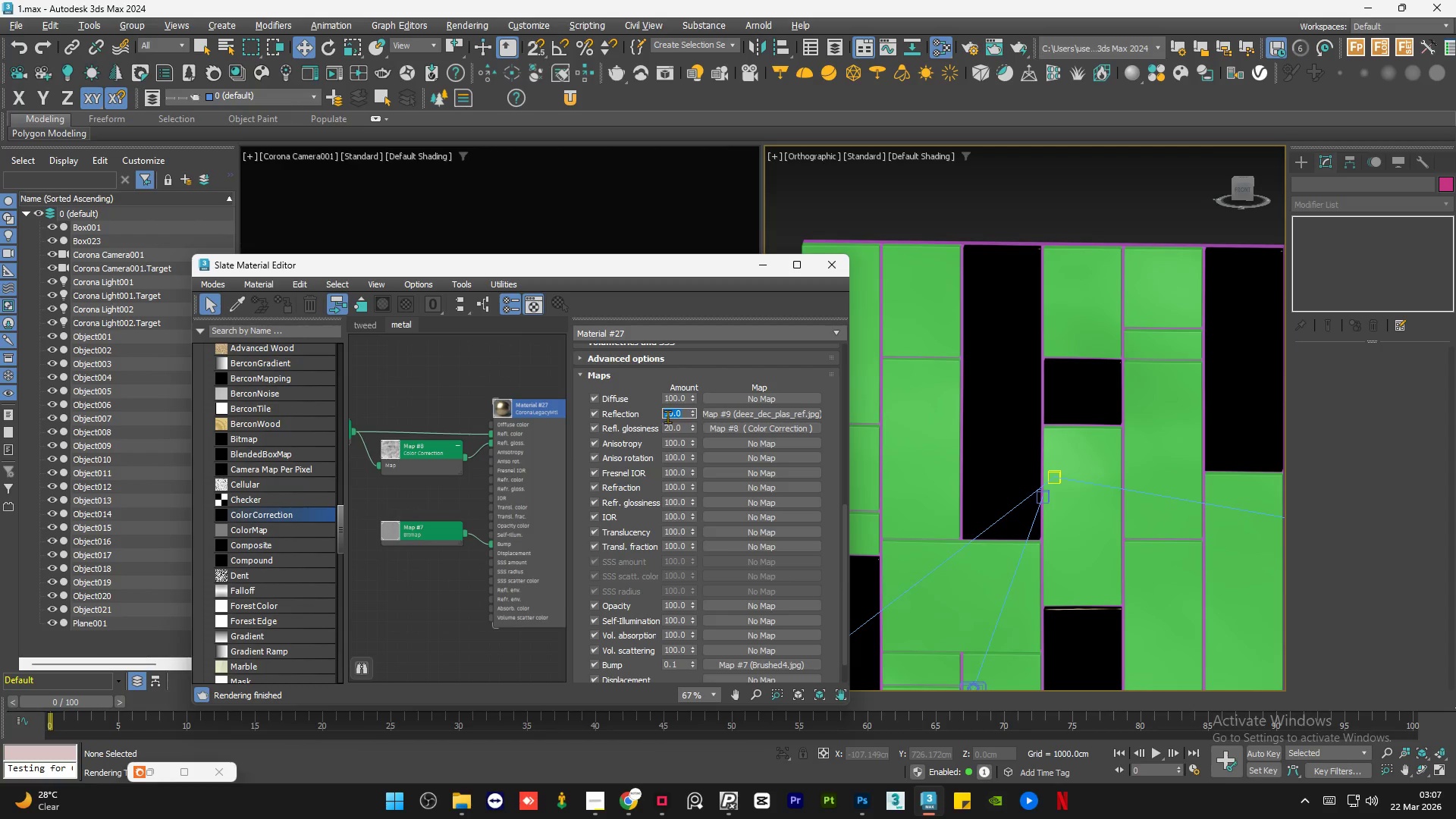 
double_click([679, 428])
 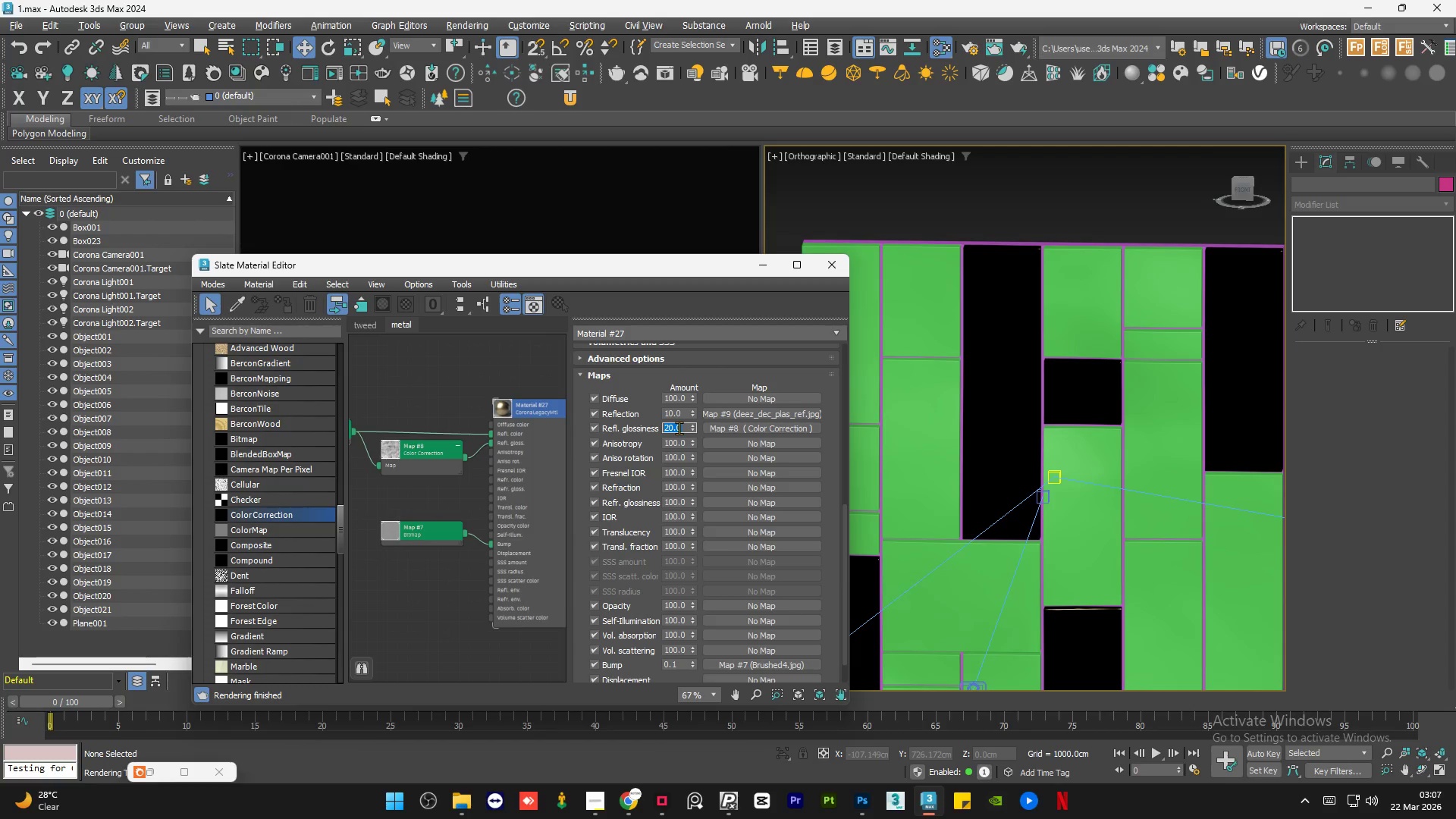 
key(Numpad1)
 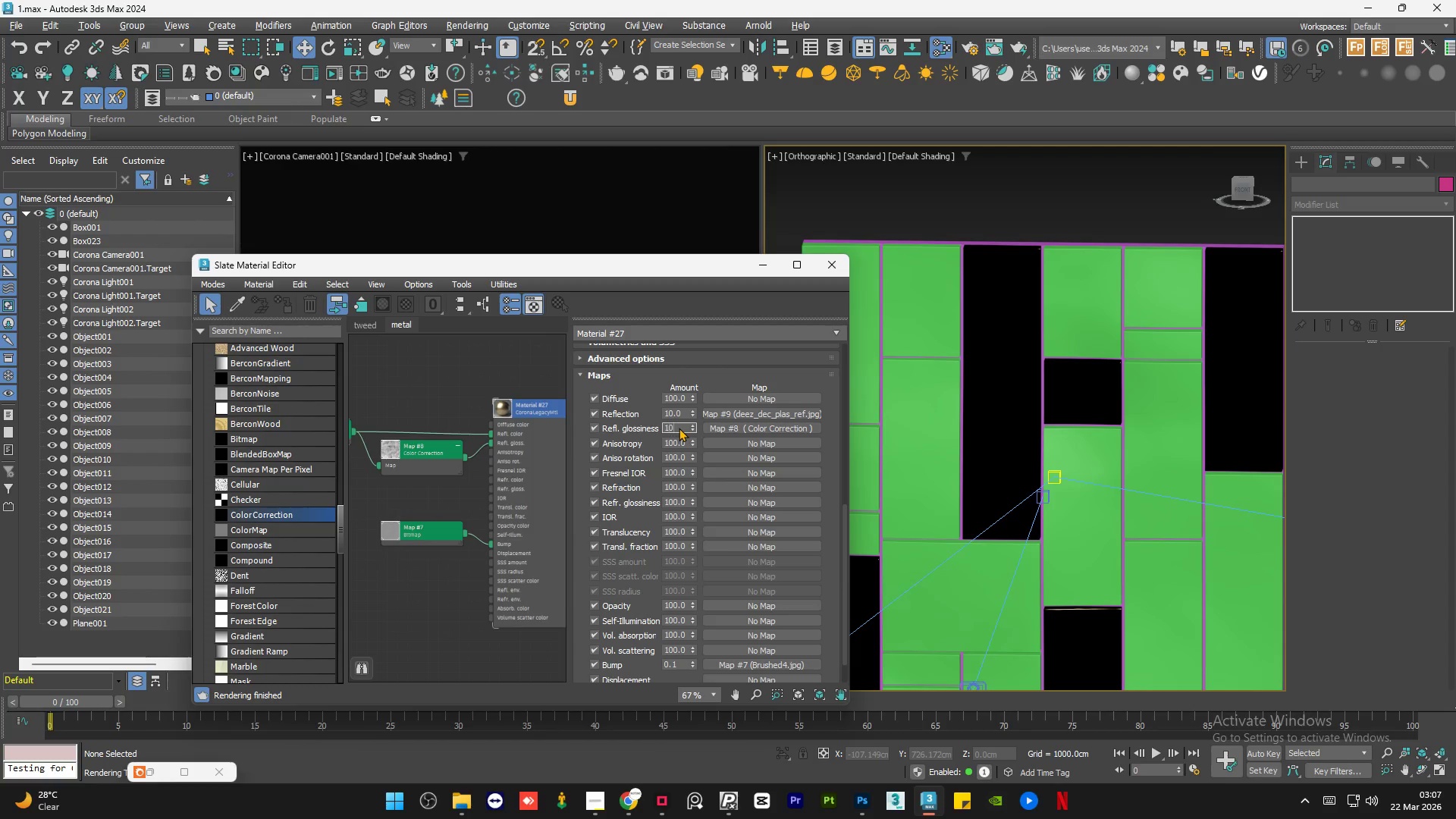 
key(Numpad0)
 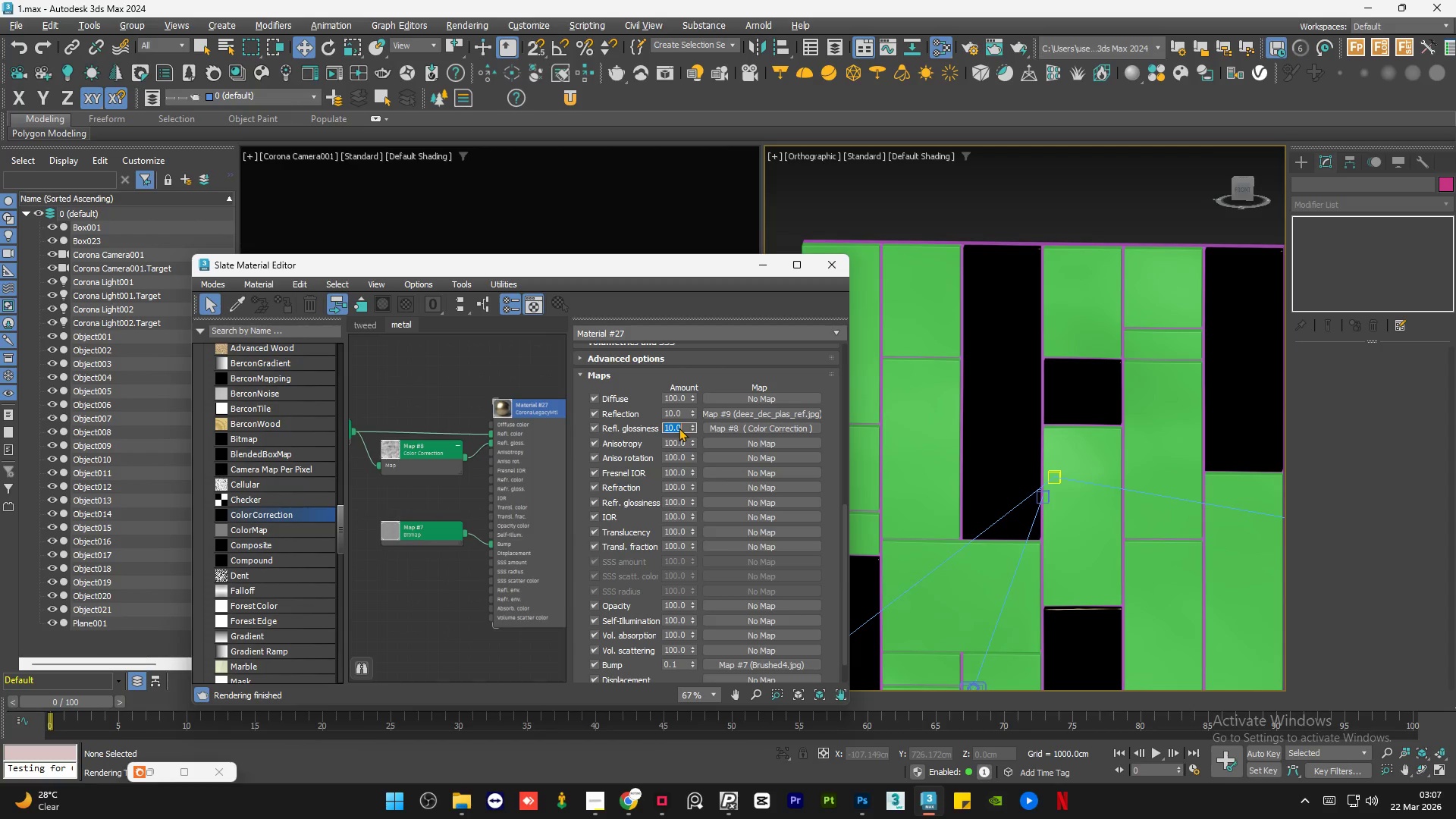 
key(NumpadEnter)
 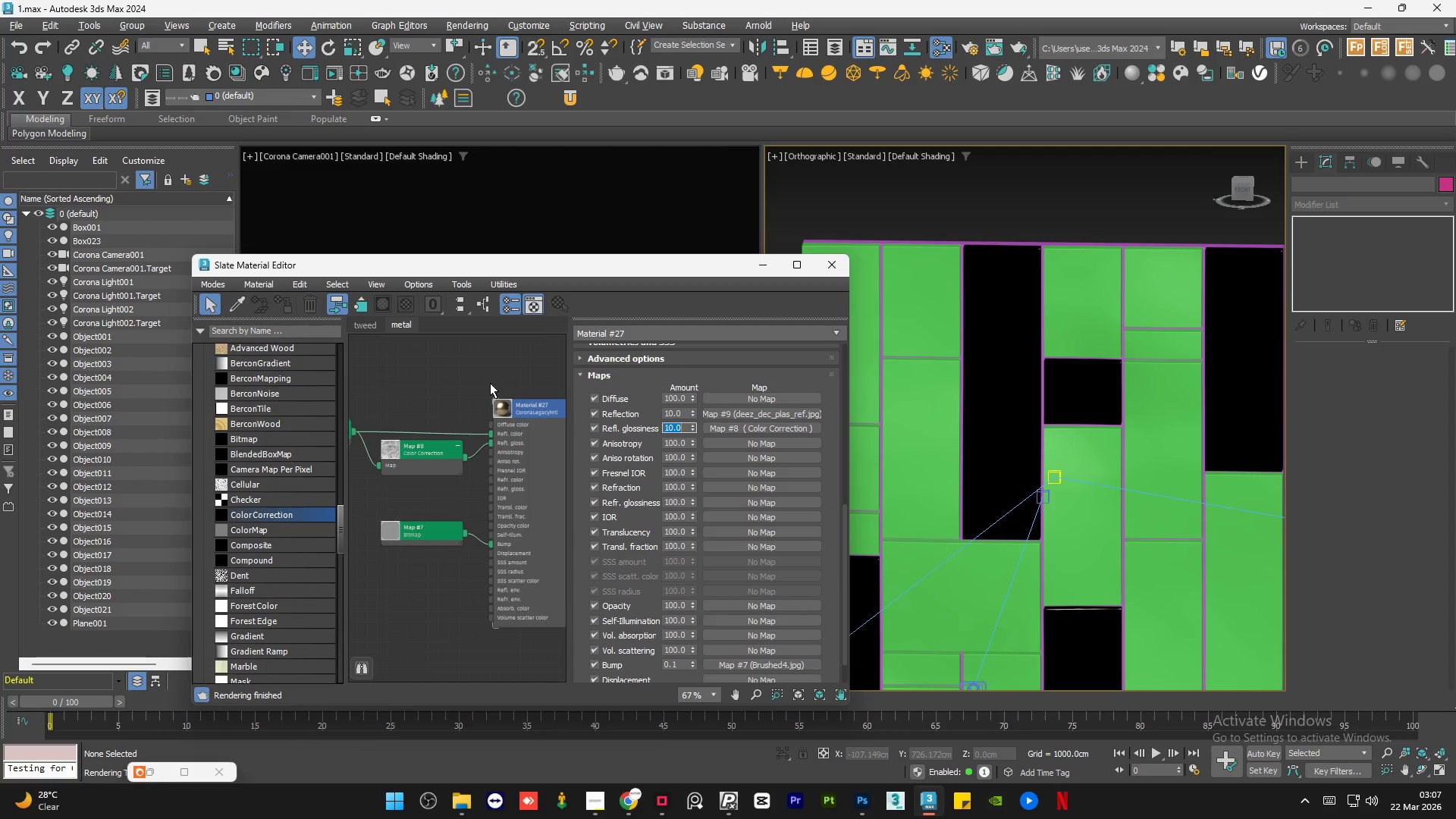 
scroll: coordinate [494, 420], scroll_direction: up, amount: 10.0
 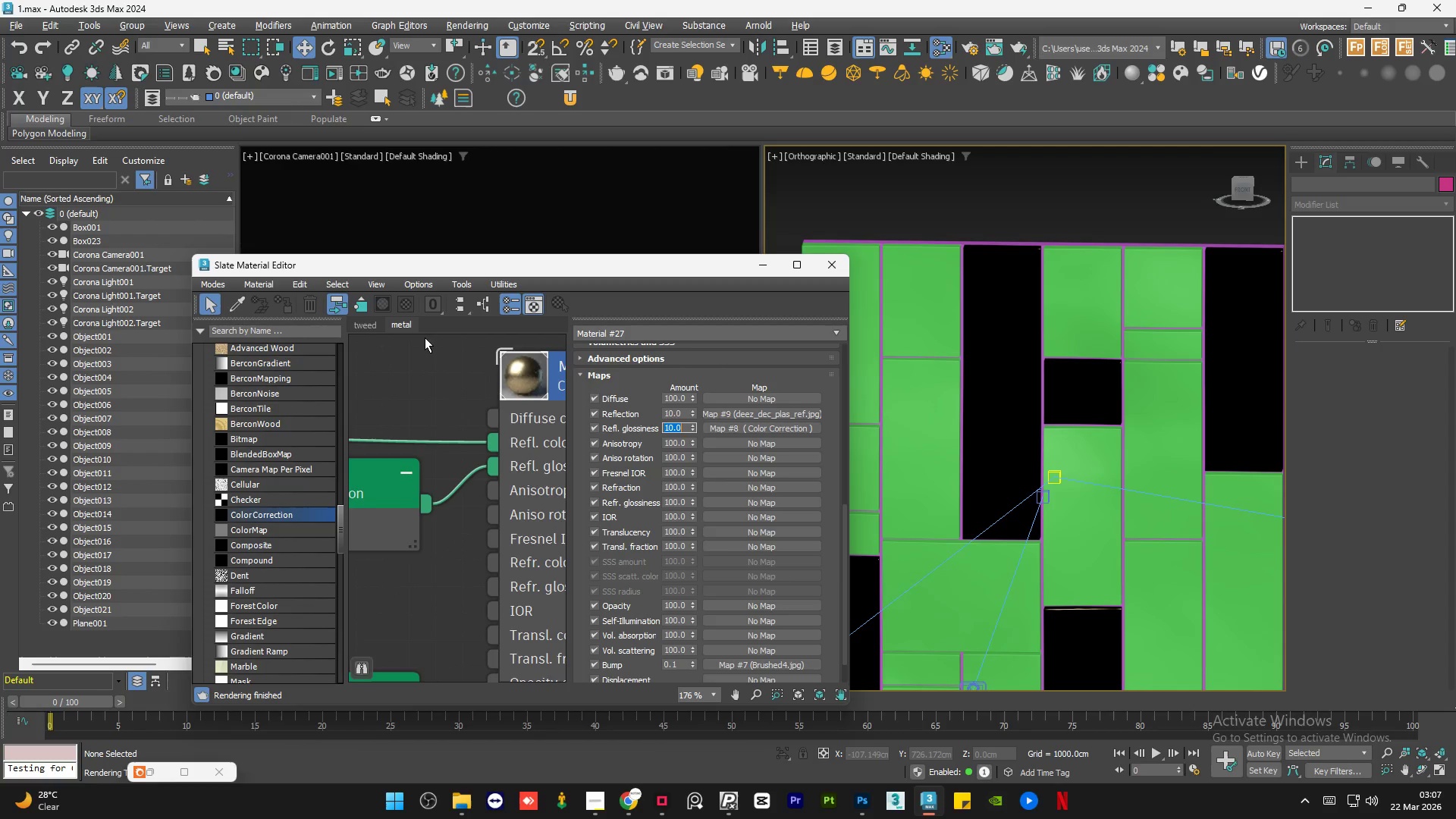 
left_click([425, 337])
 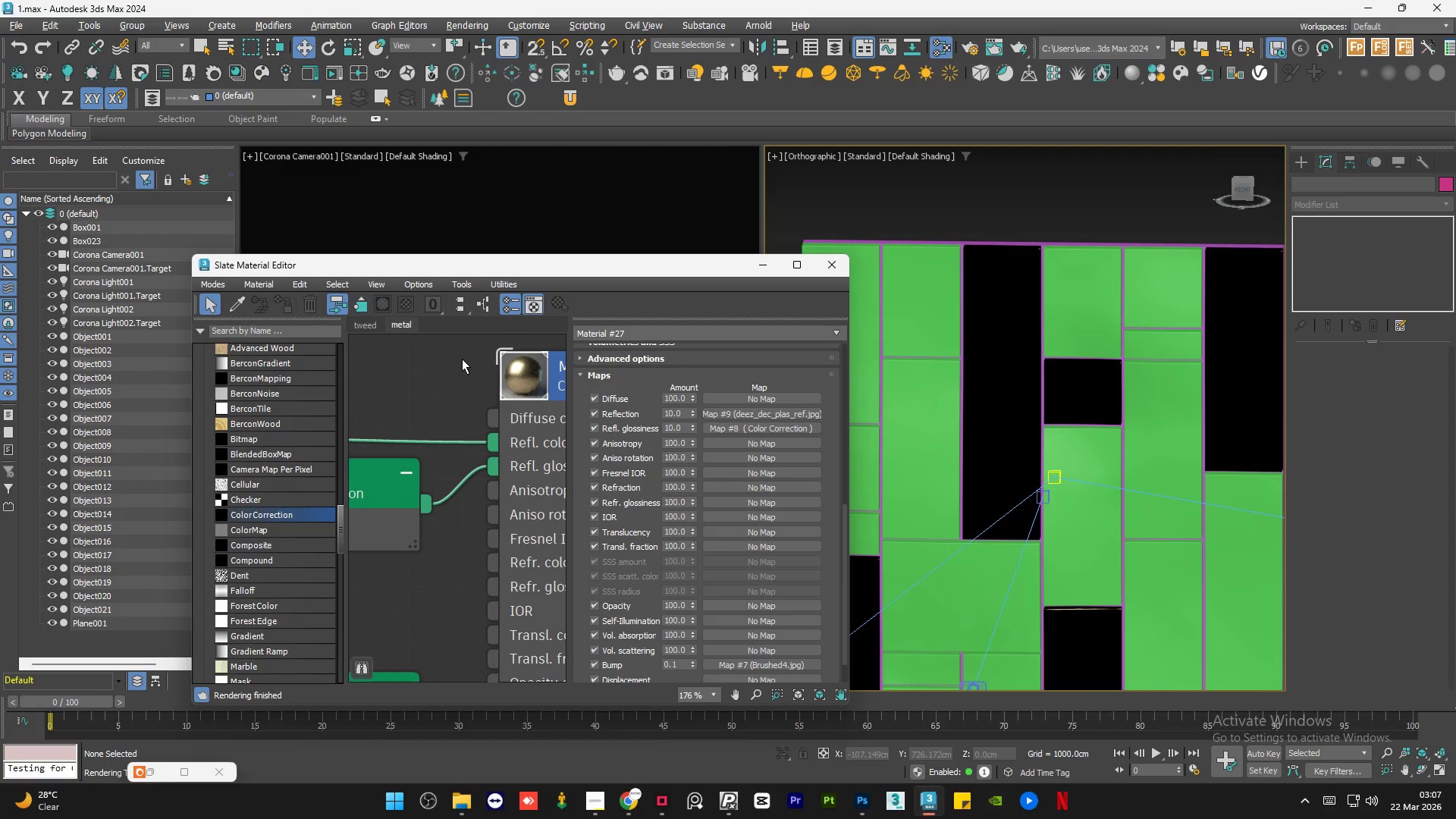 
scroll: coordinate [503, 417], scroll_direction: down, amount: 11.0
 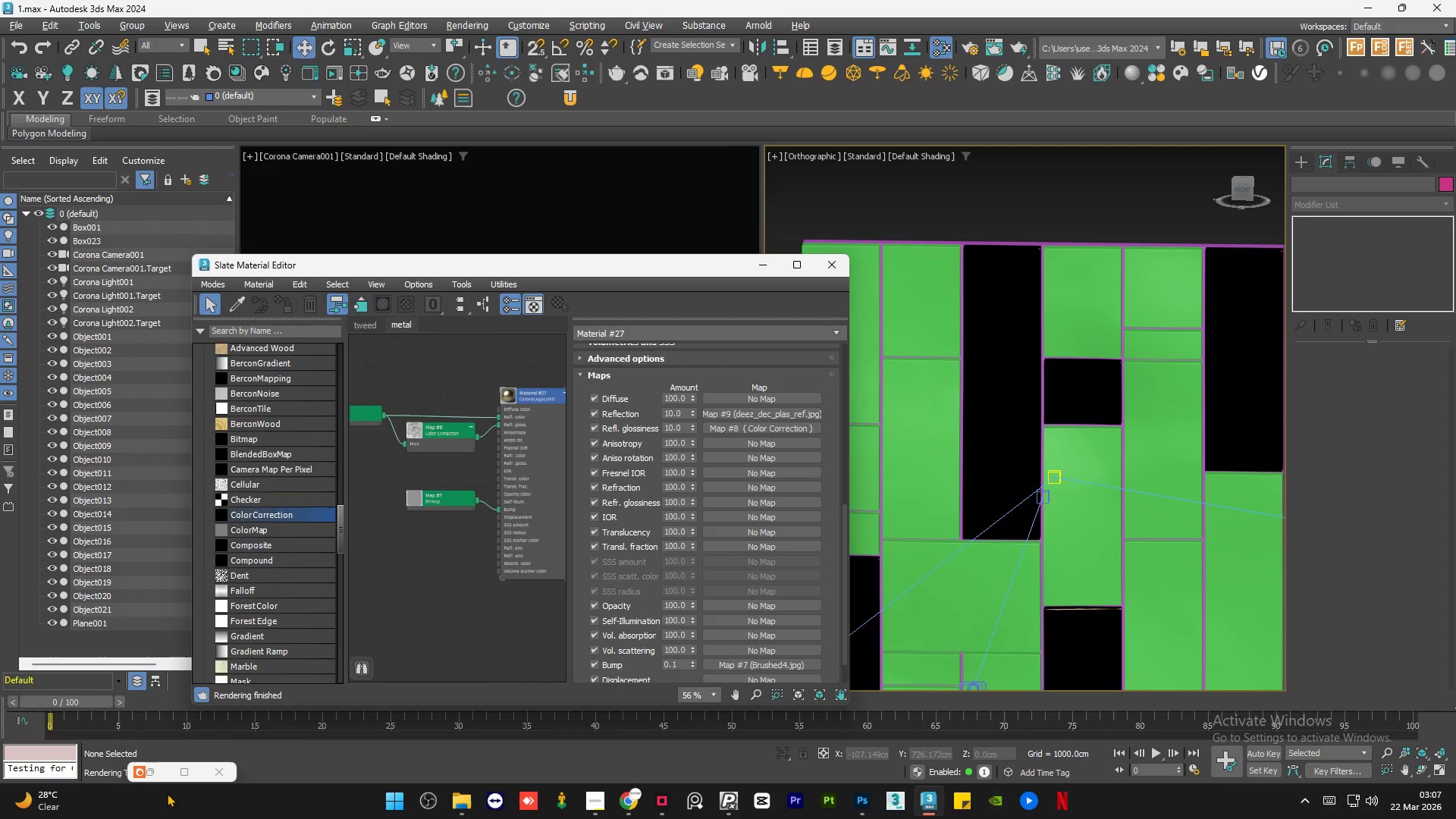 
left_click([152, 772])
 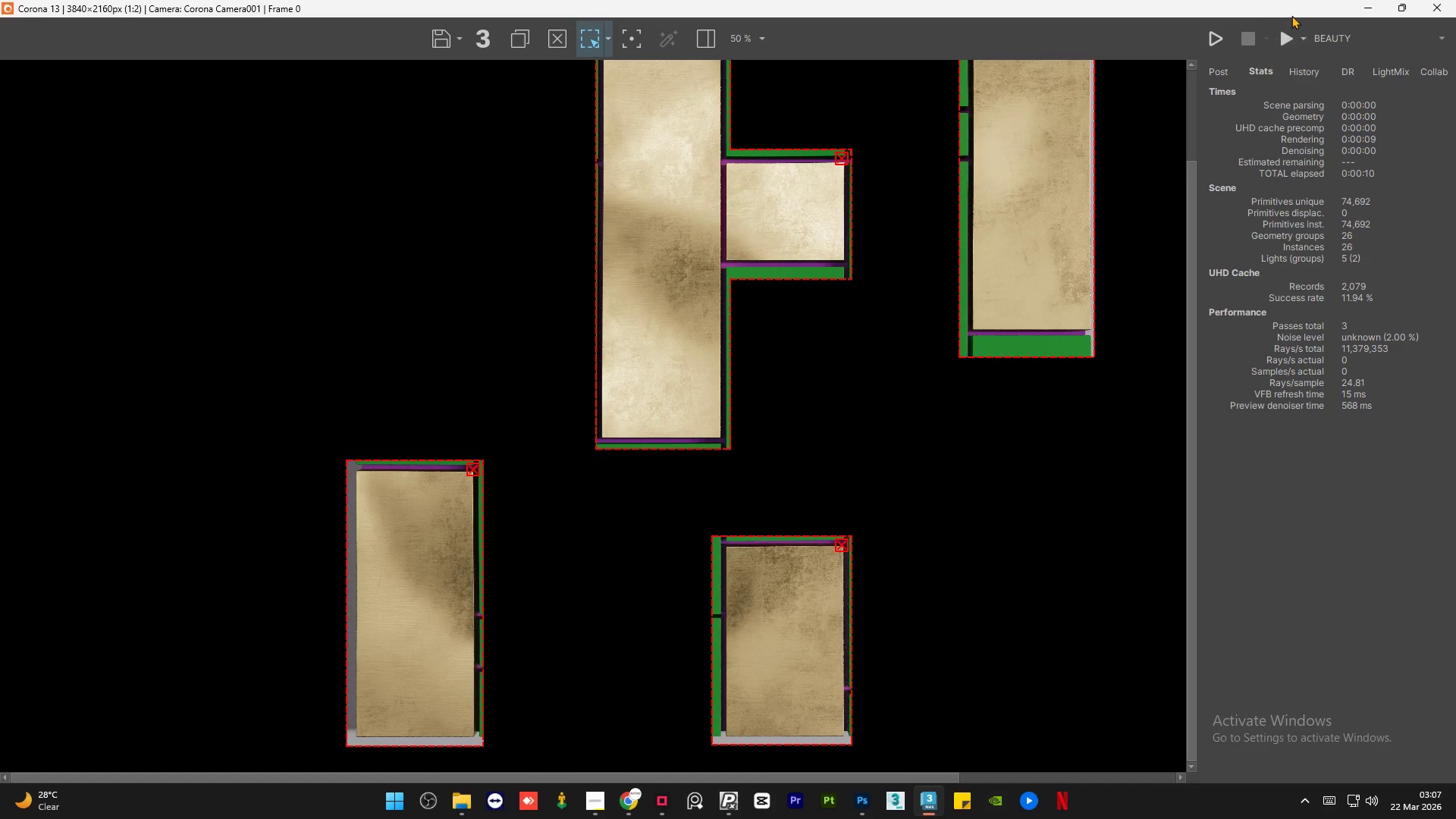 
left_click([1288, 36])
 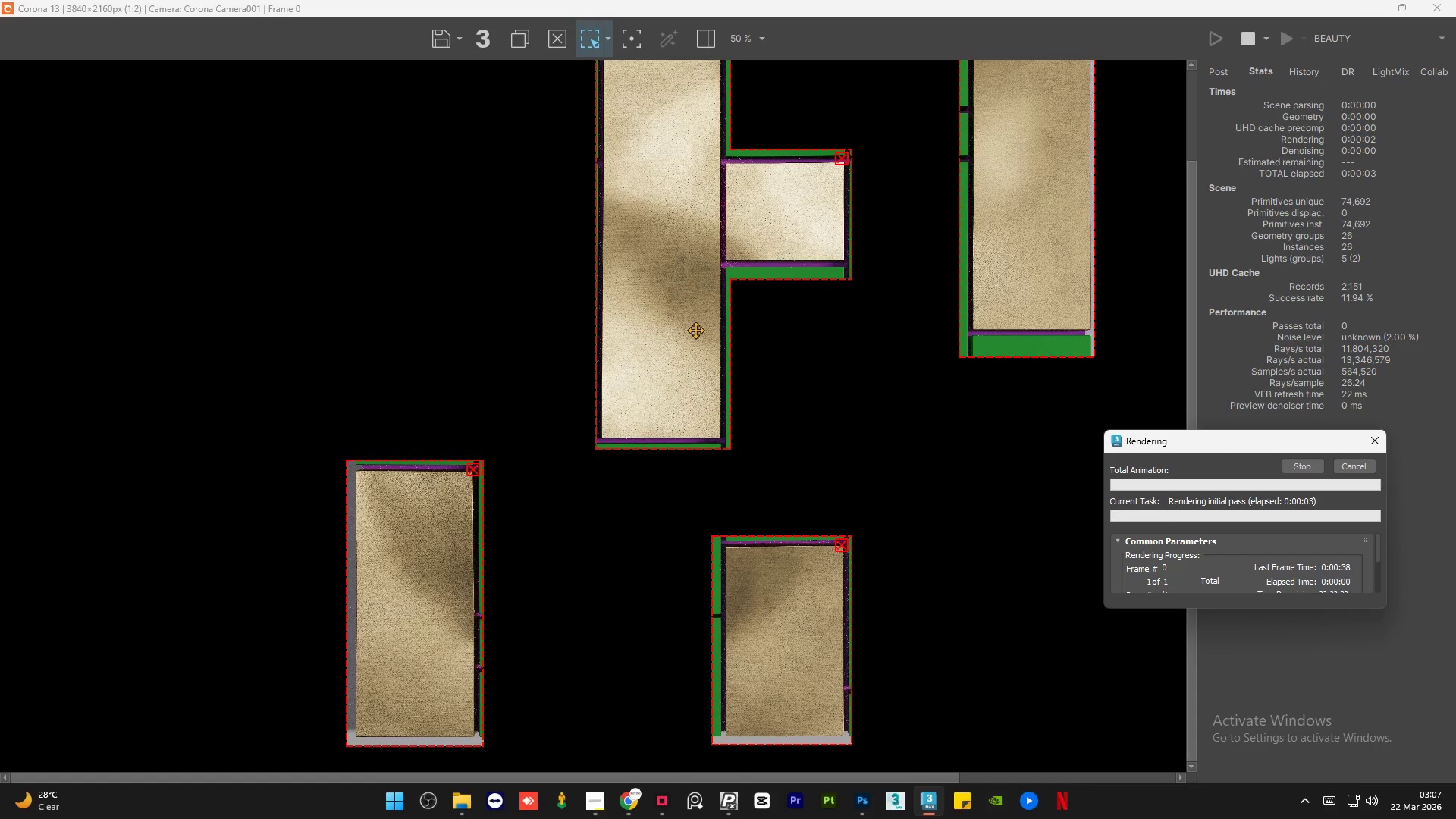 
wait(5.47)
 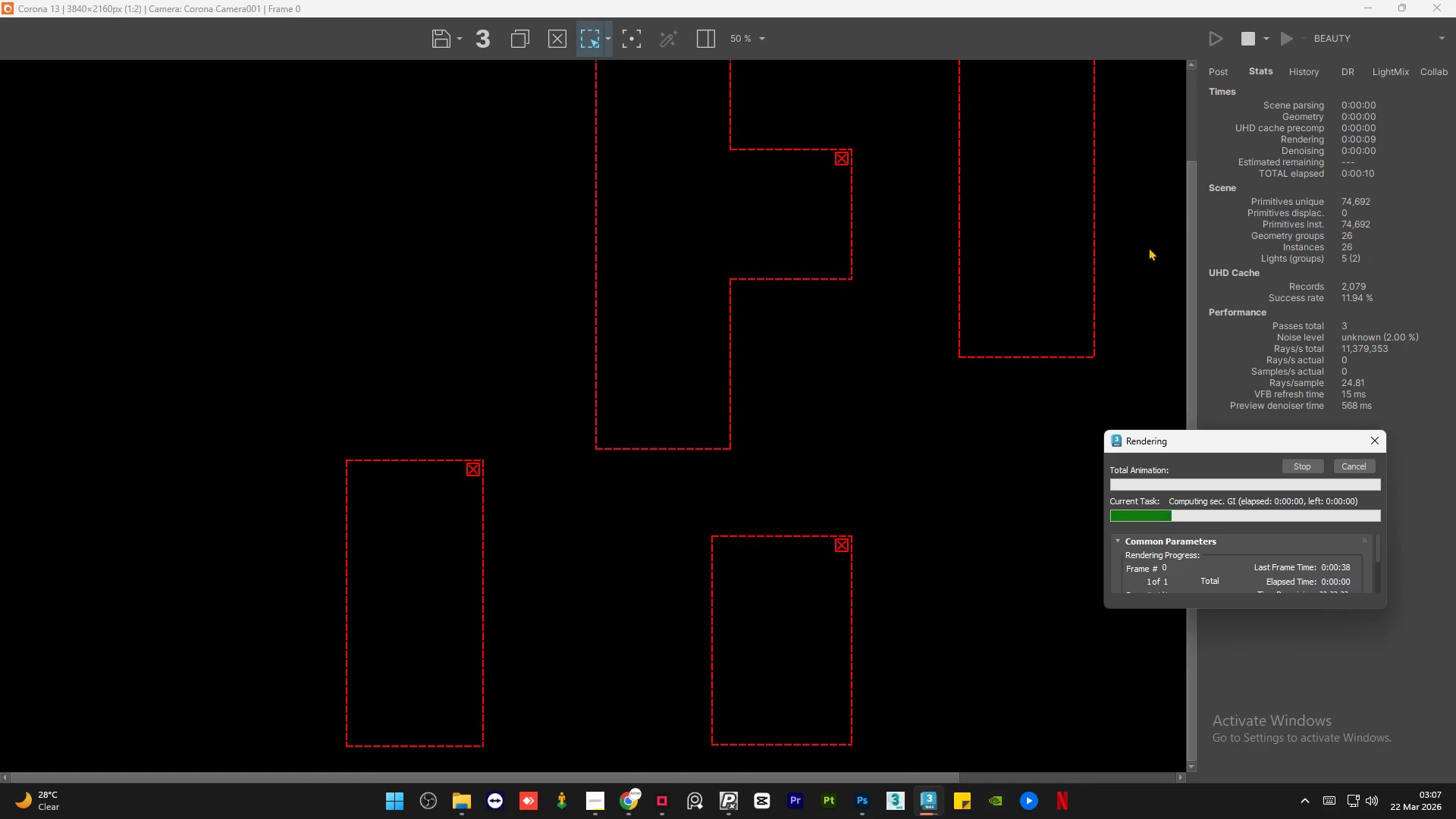 
scroll: coordinate [441, 585], scroll_direction: up, amount: 2.0
 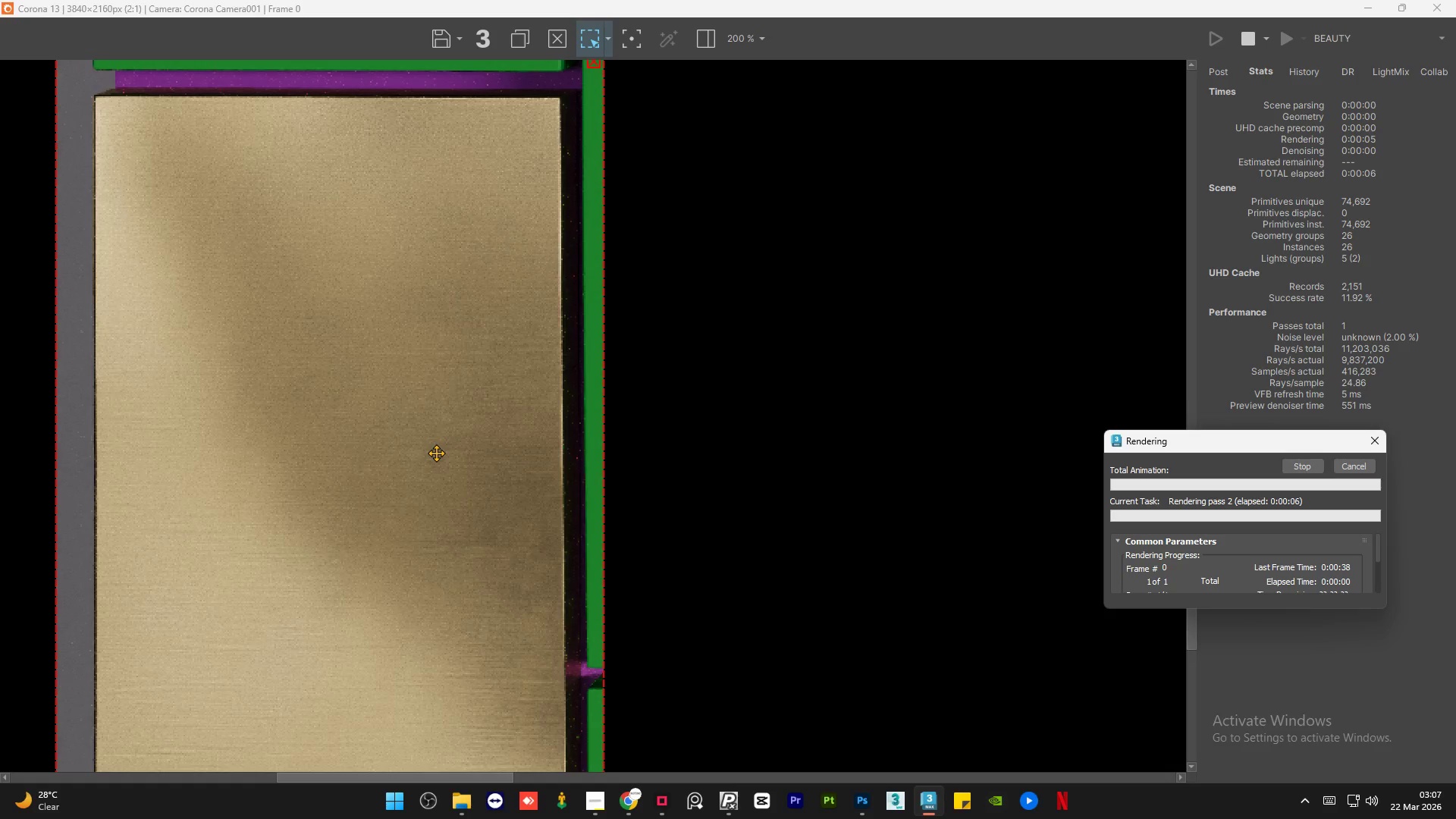 
scroll: coordinate [436, 455], scroll_direction: down, amount: 2.0
 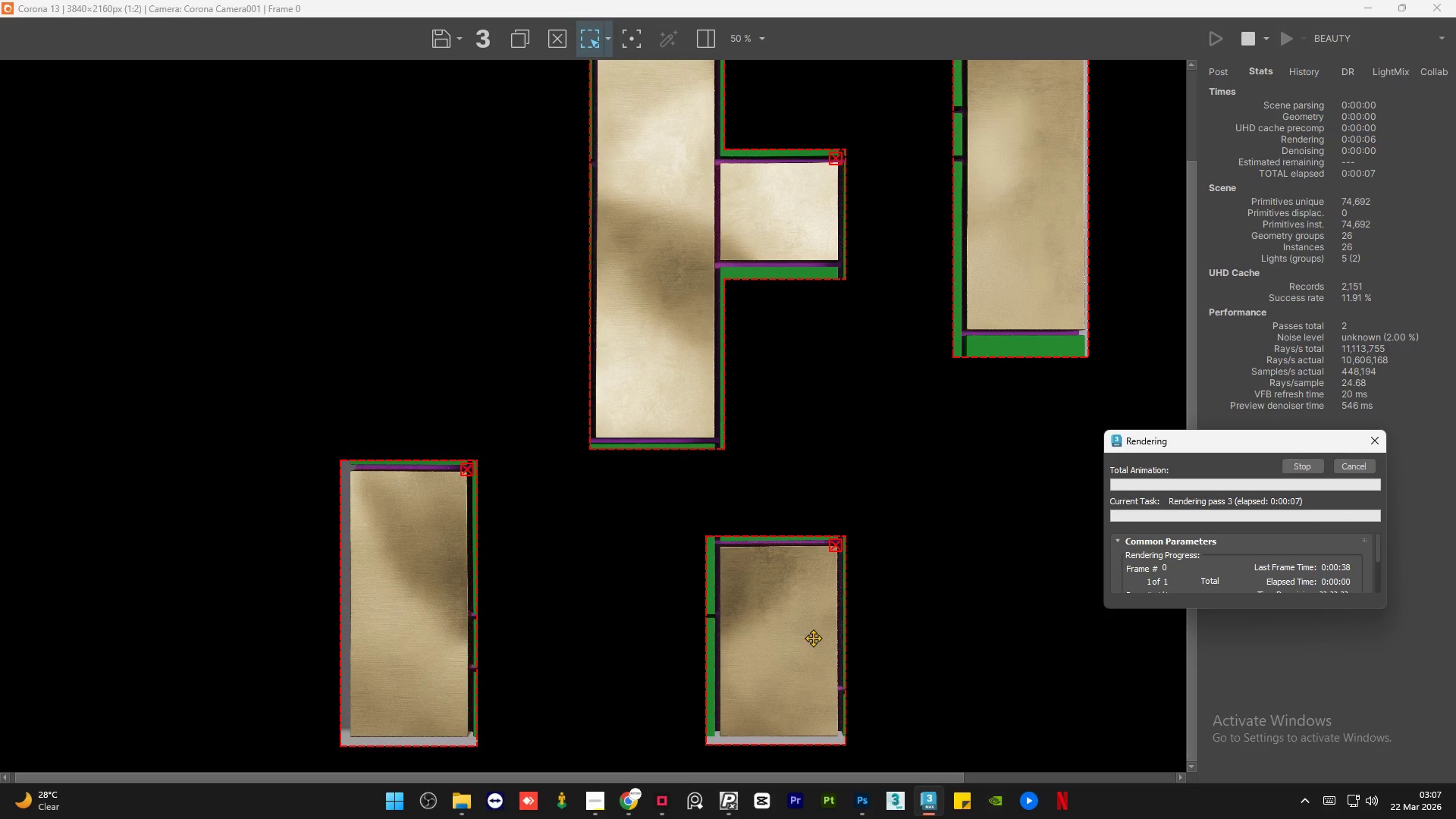 
scroll: coordinate [799, 668], scroll_direction: up, amount: 2.0
 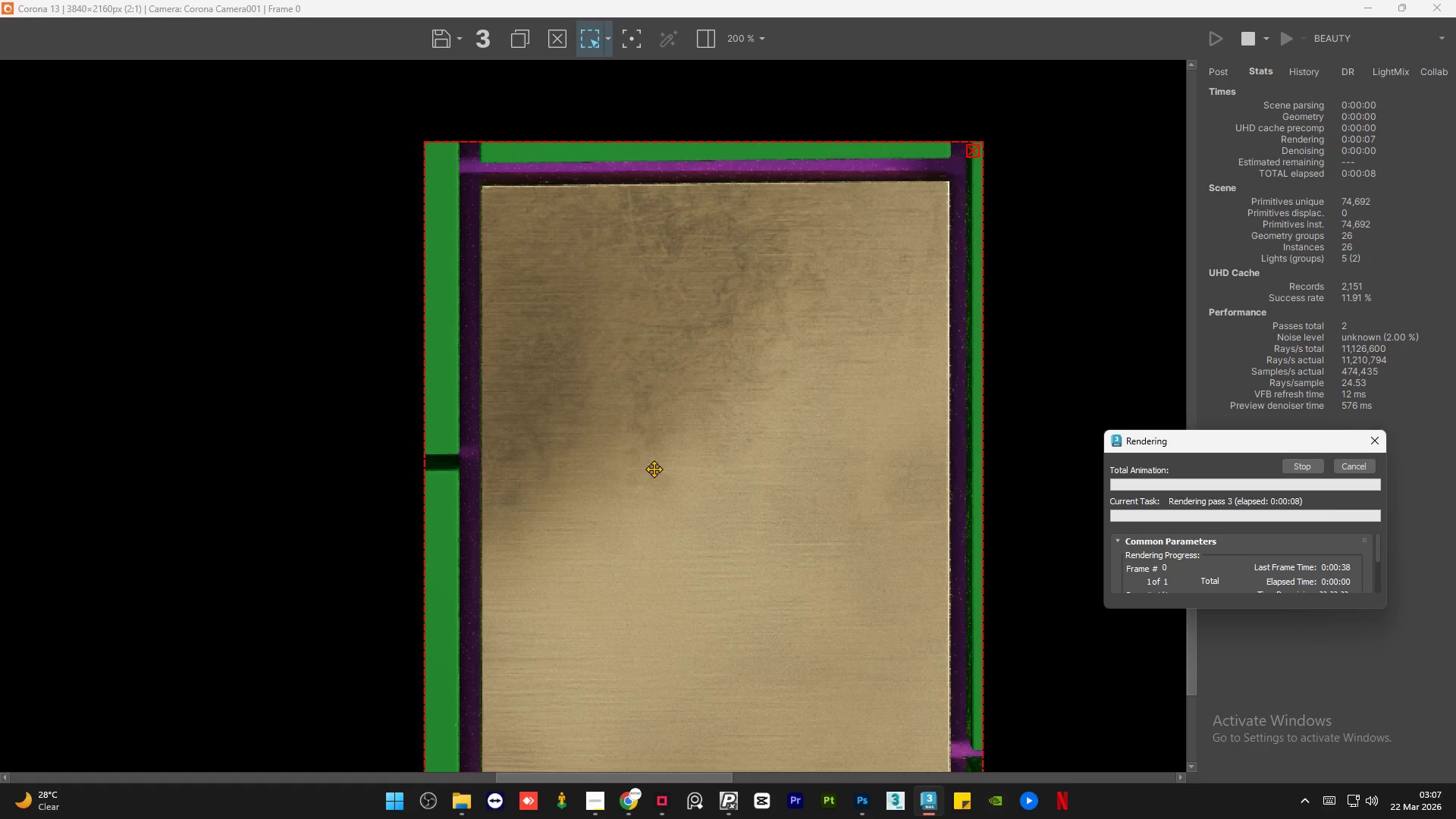 
scroll: coordinate [626, 437], scroll_direction: down, amount: 3.0
 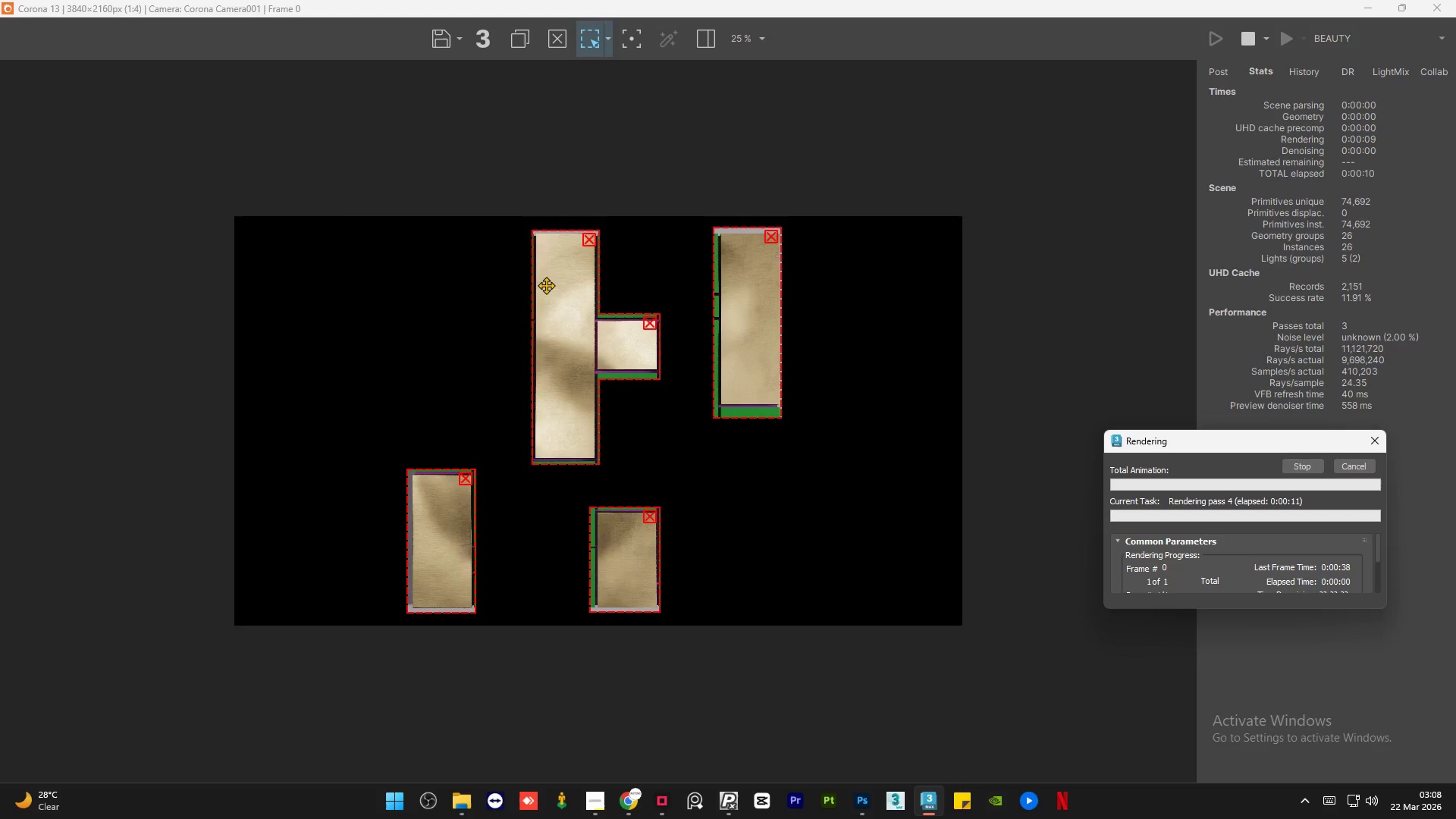 
scroll: coordinate [613, 305], scroll_direction: up, amount: 2.0
 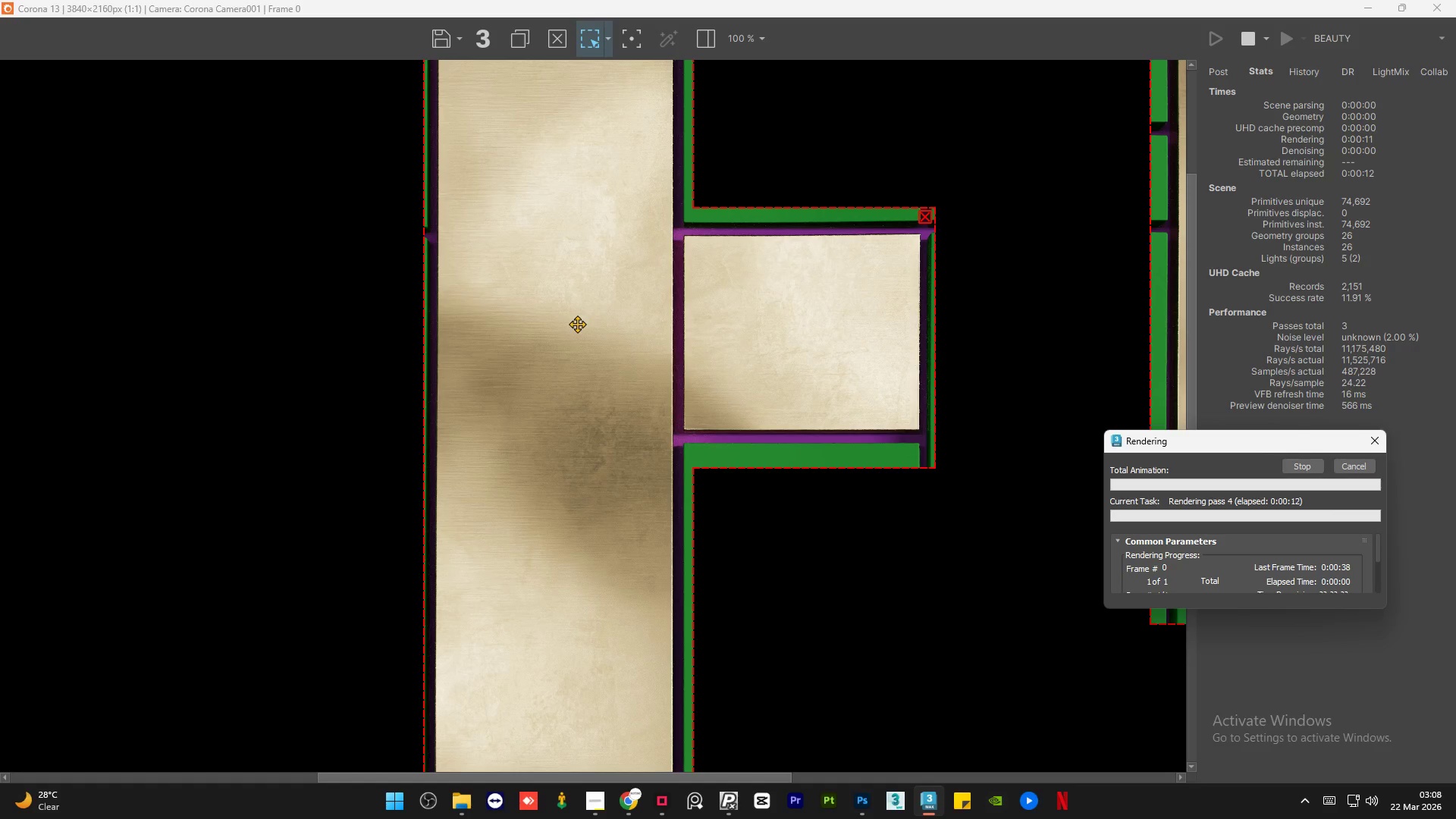 
scroll: coordinate [571, 330], scroll_direction: down, amount: 1.0
 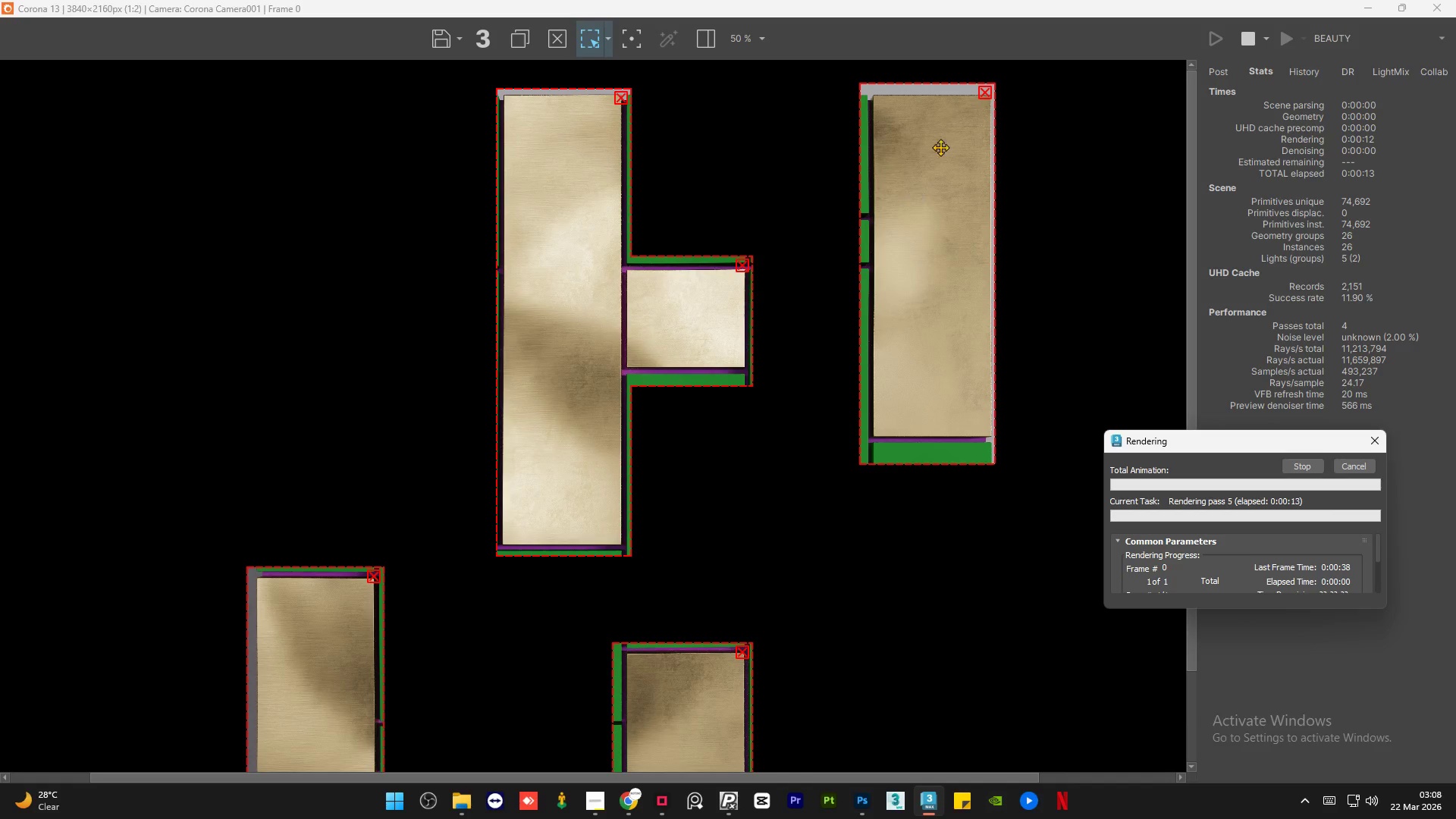 
scroll: coordinate [949, 116], scroll_direction: up, amount: 1.0
 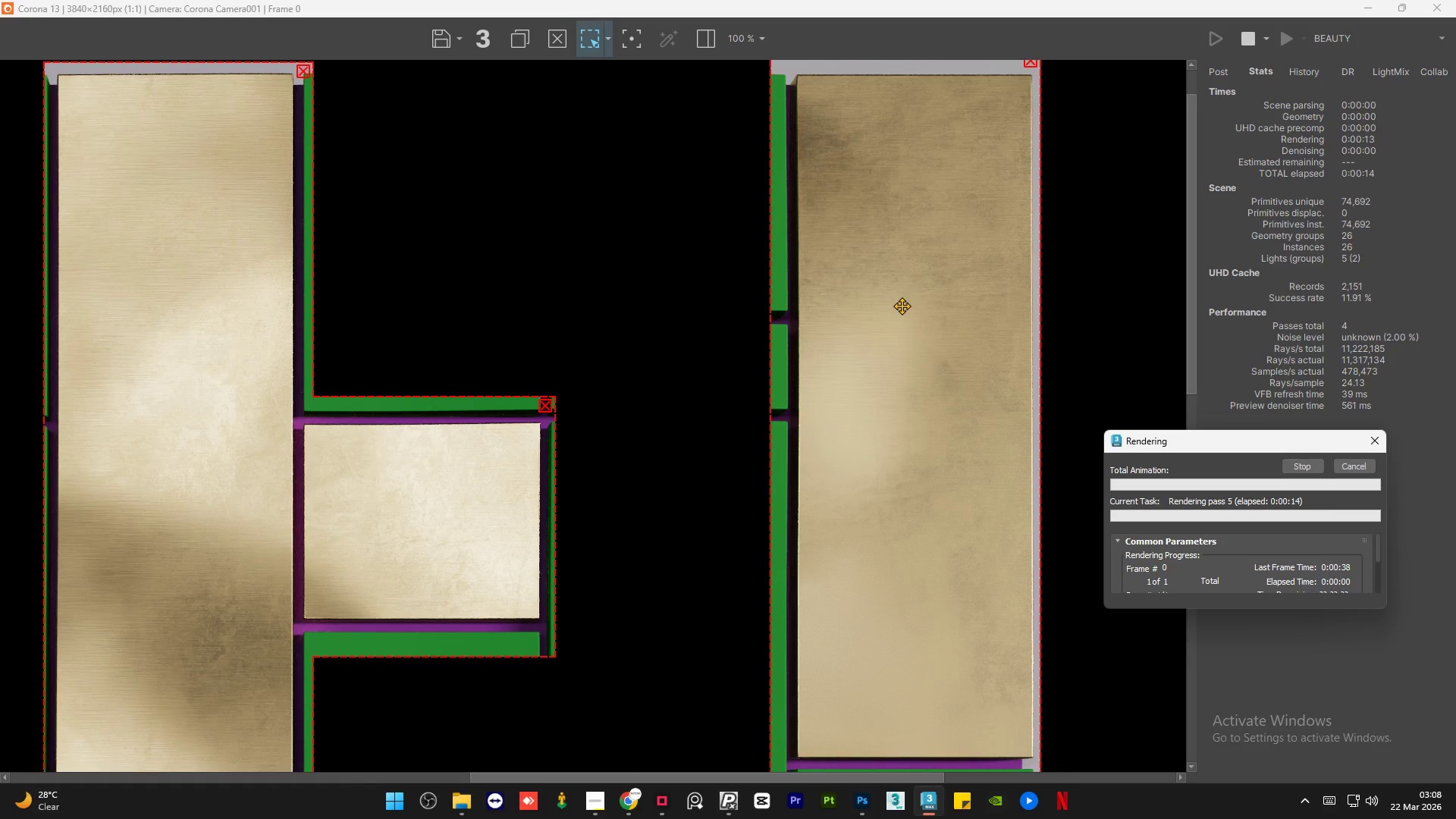 
scroll: coordinate [900, 313], scroll_direction: down, amount: 1.0
 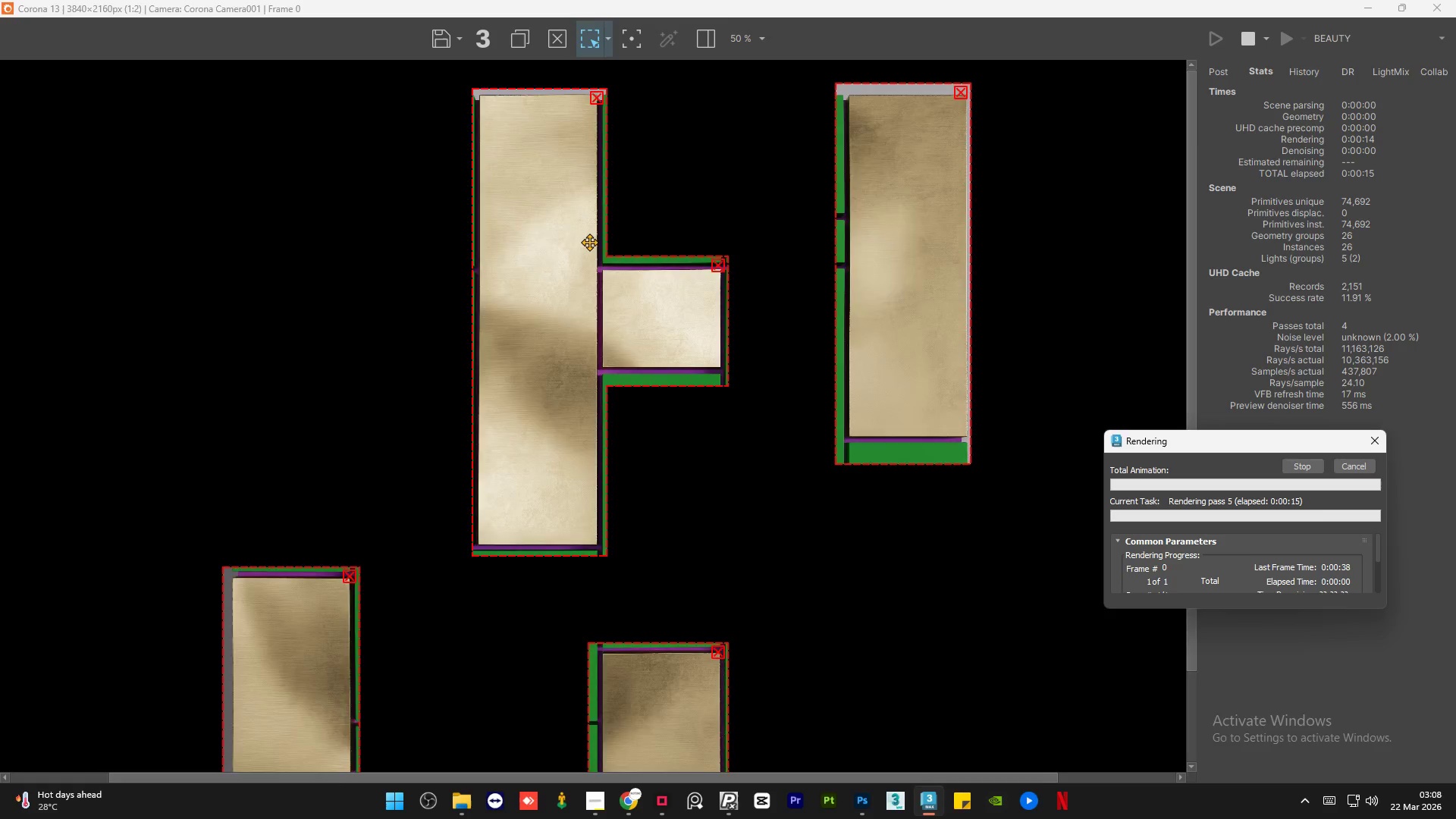 
scroll: coordinate [589, 242], scroll_direction: up, amount: 1.0
 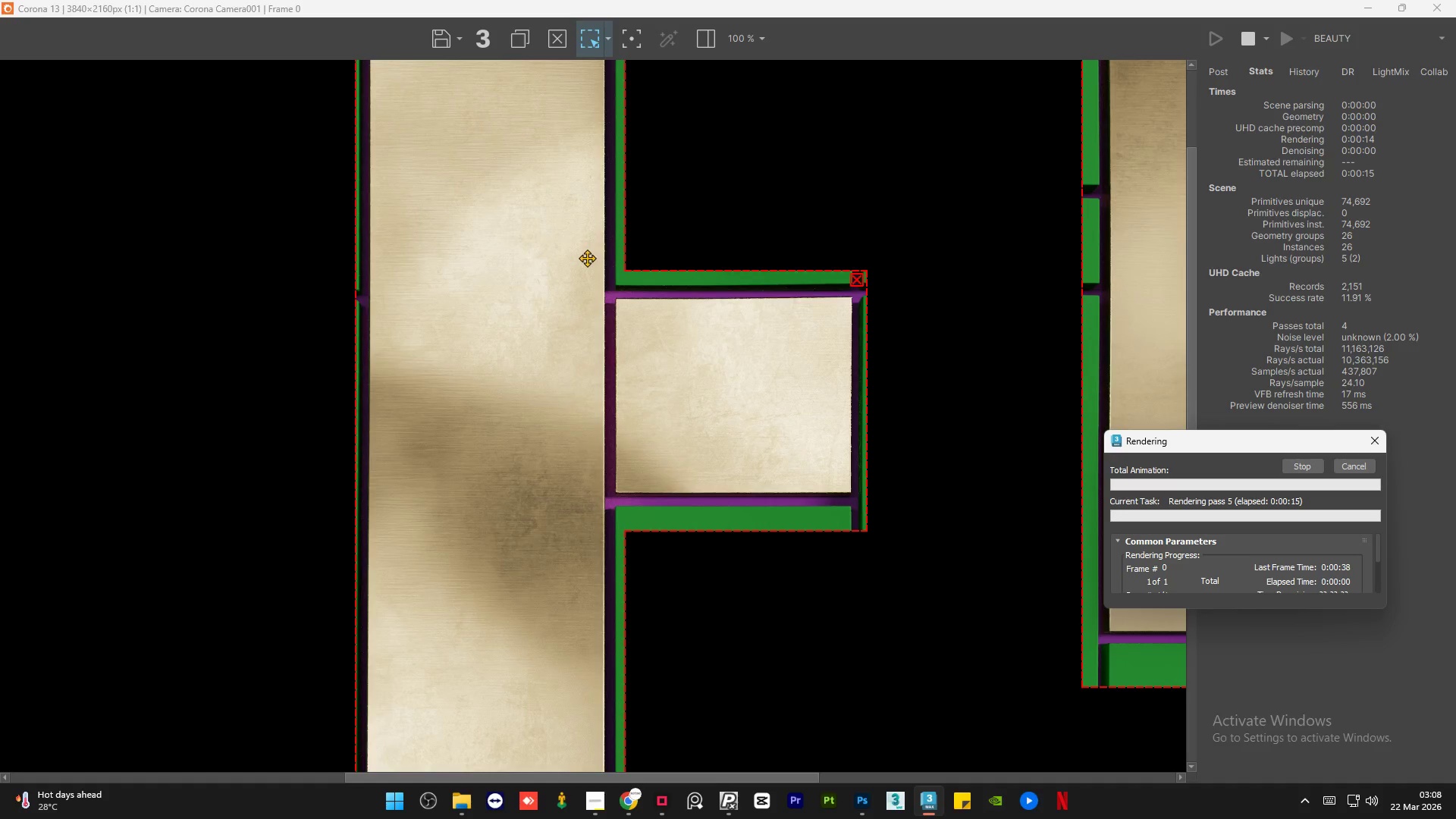 
scroll: coordinate [585, 260], scroll_direction: down, amount: 1.0
 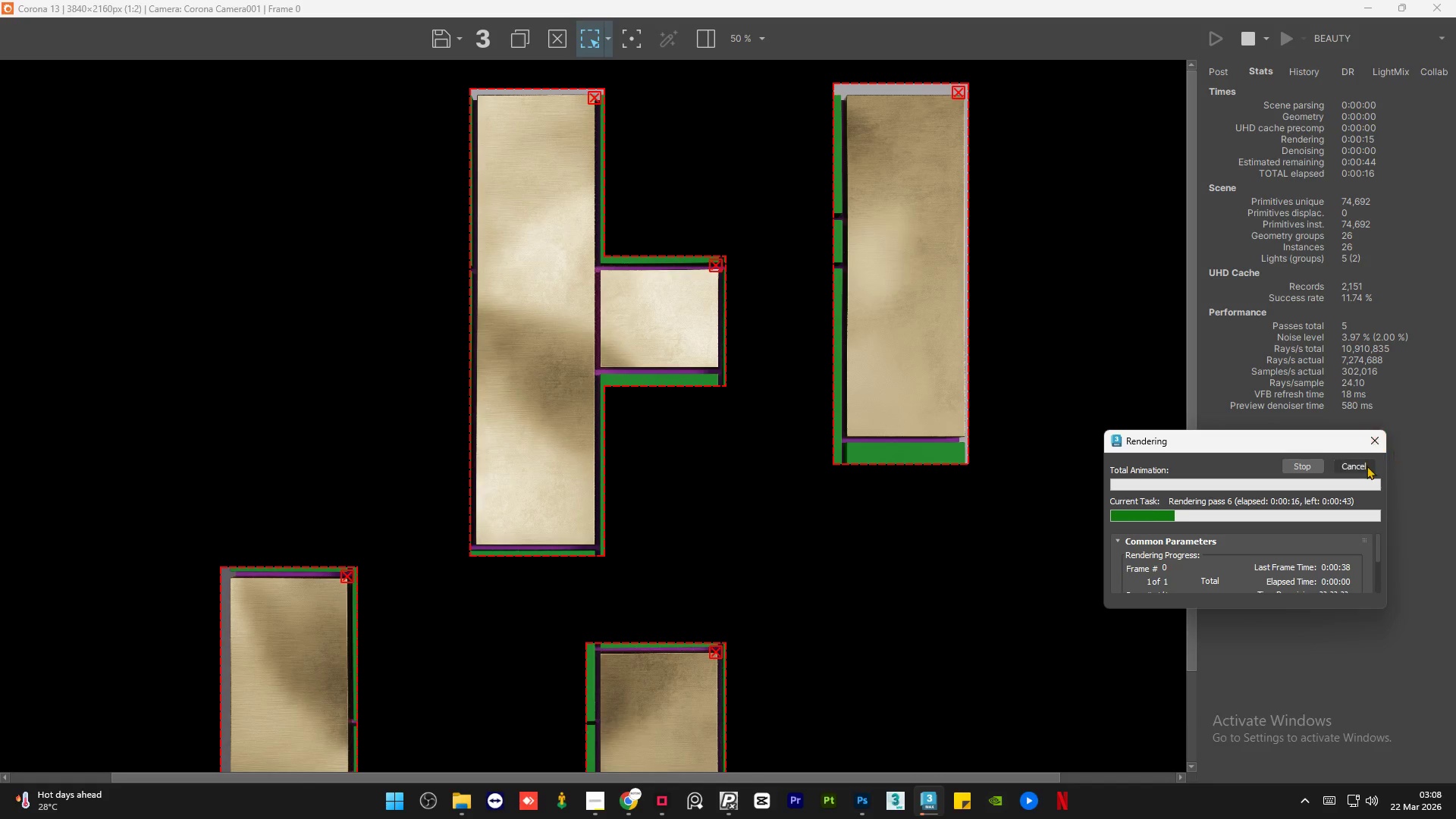 
left_click([1363, 469])
 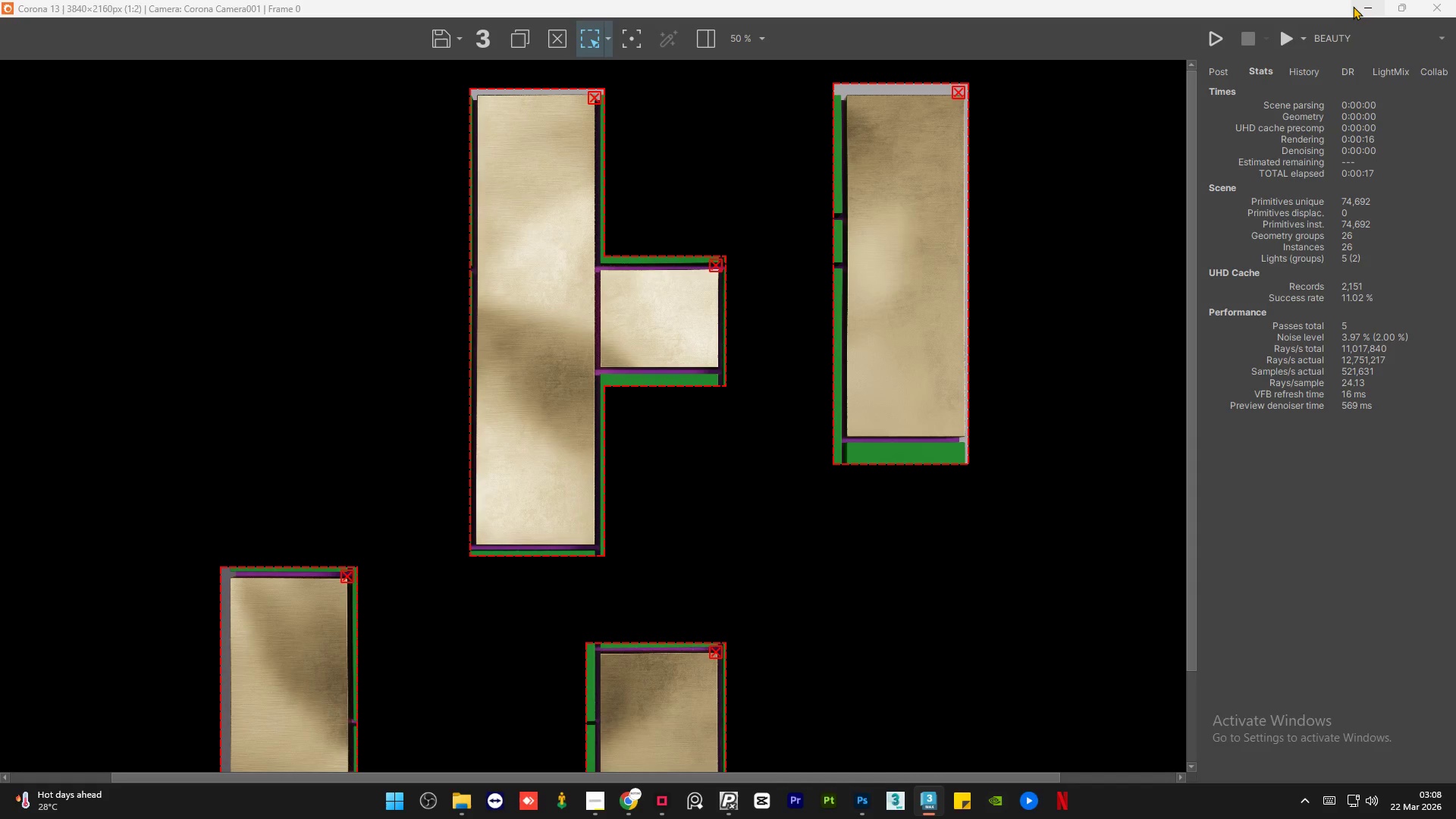 
left_click([1369, 8])
 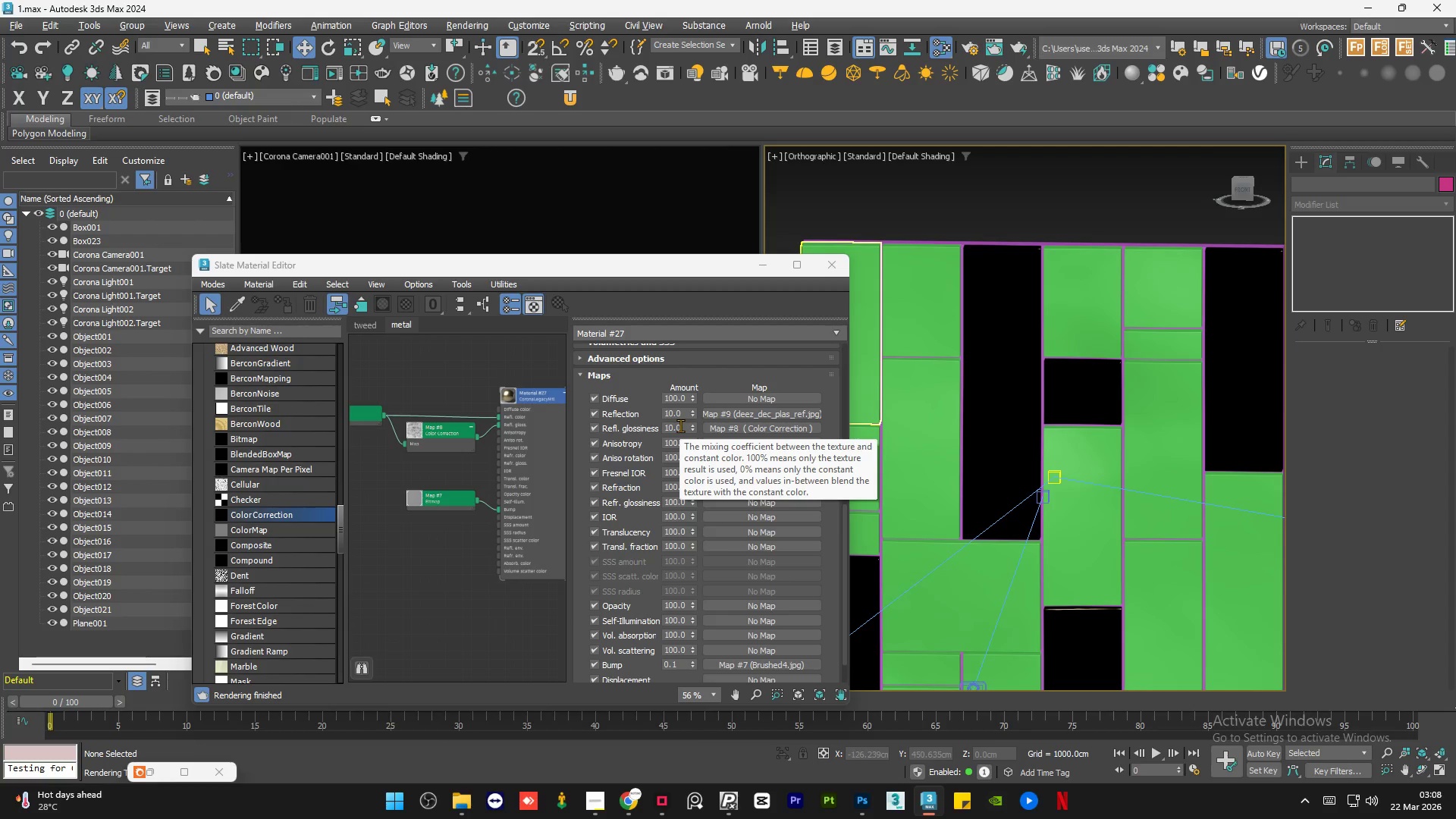 
scroll: coordinate [515, 398], scroll_direction: up, amount: 7.0
 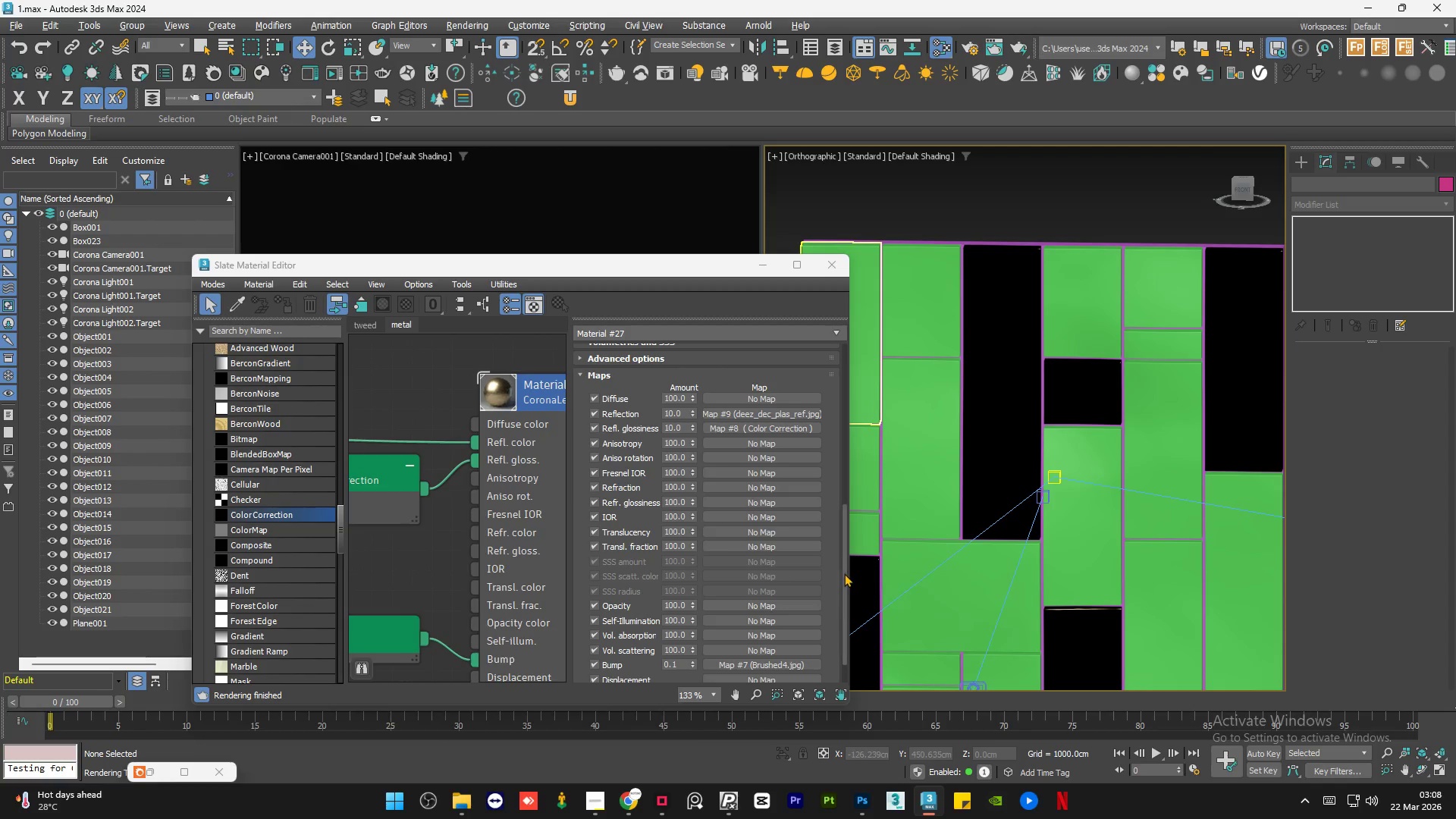 
left_click_drag(start_coordinate=[844, 574], to_coordinate=[859, 352])
 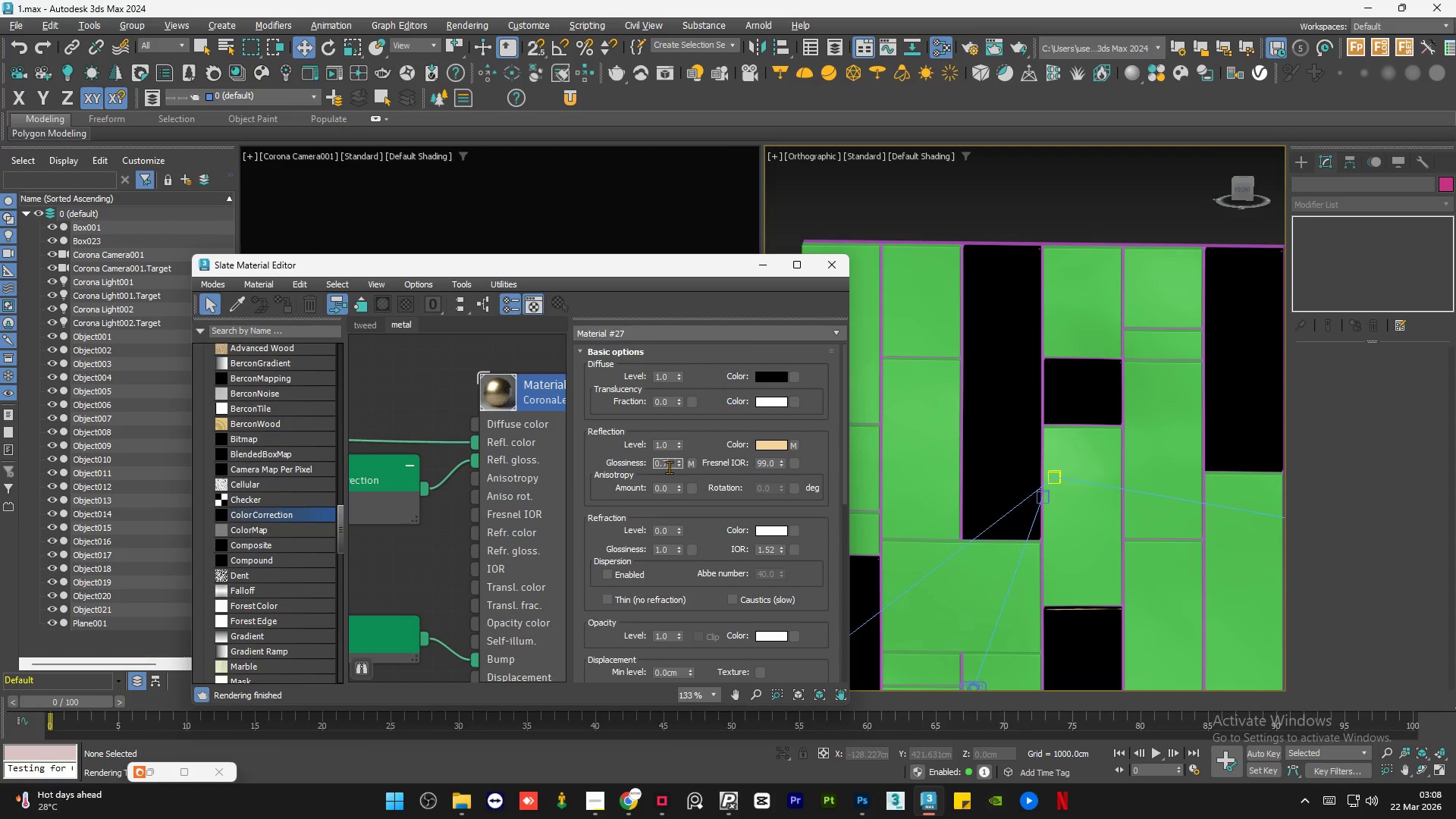 
double_click([669, 467])
 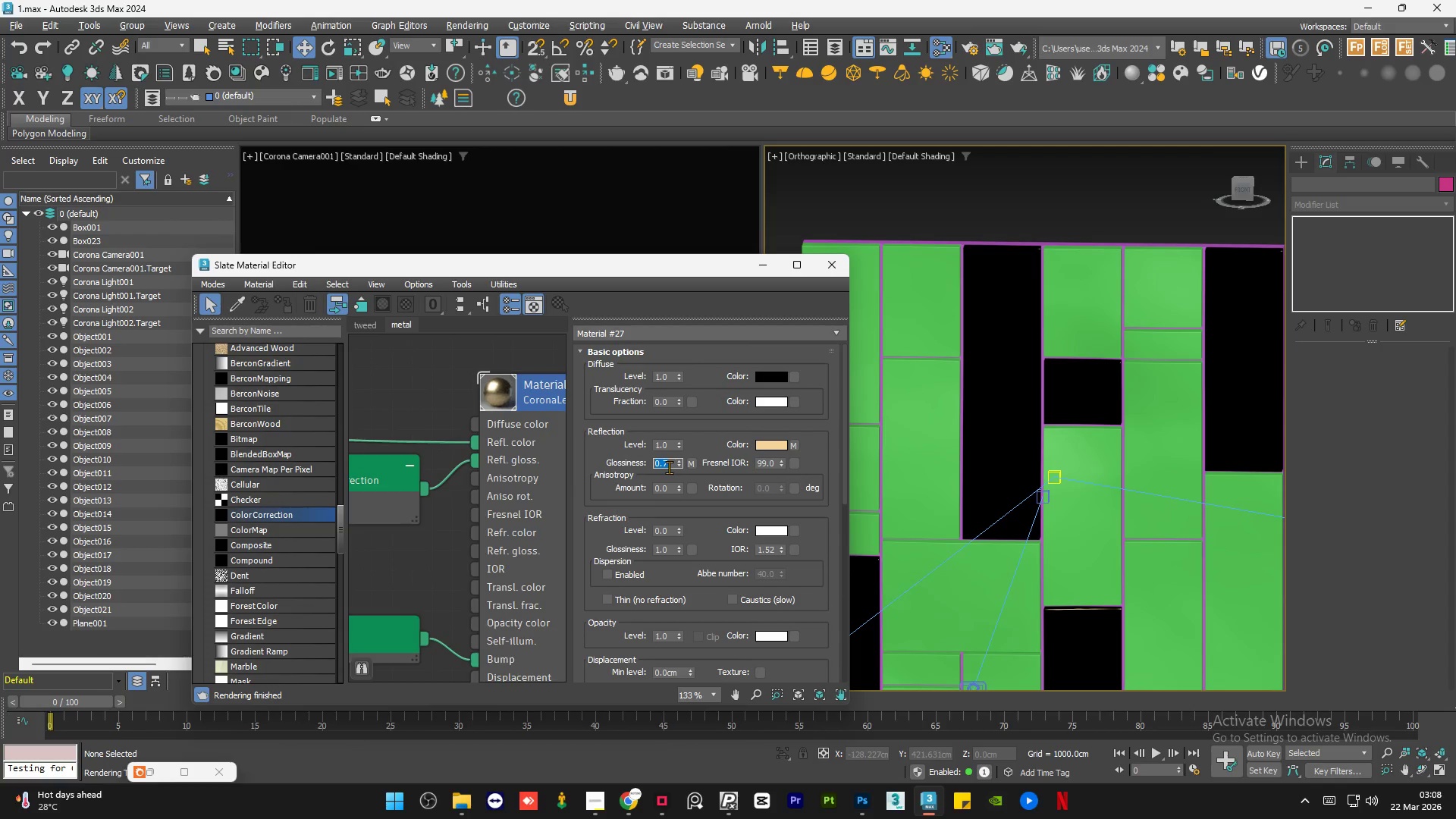 
key(NumpadDecimal)
 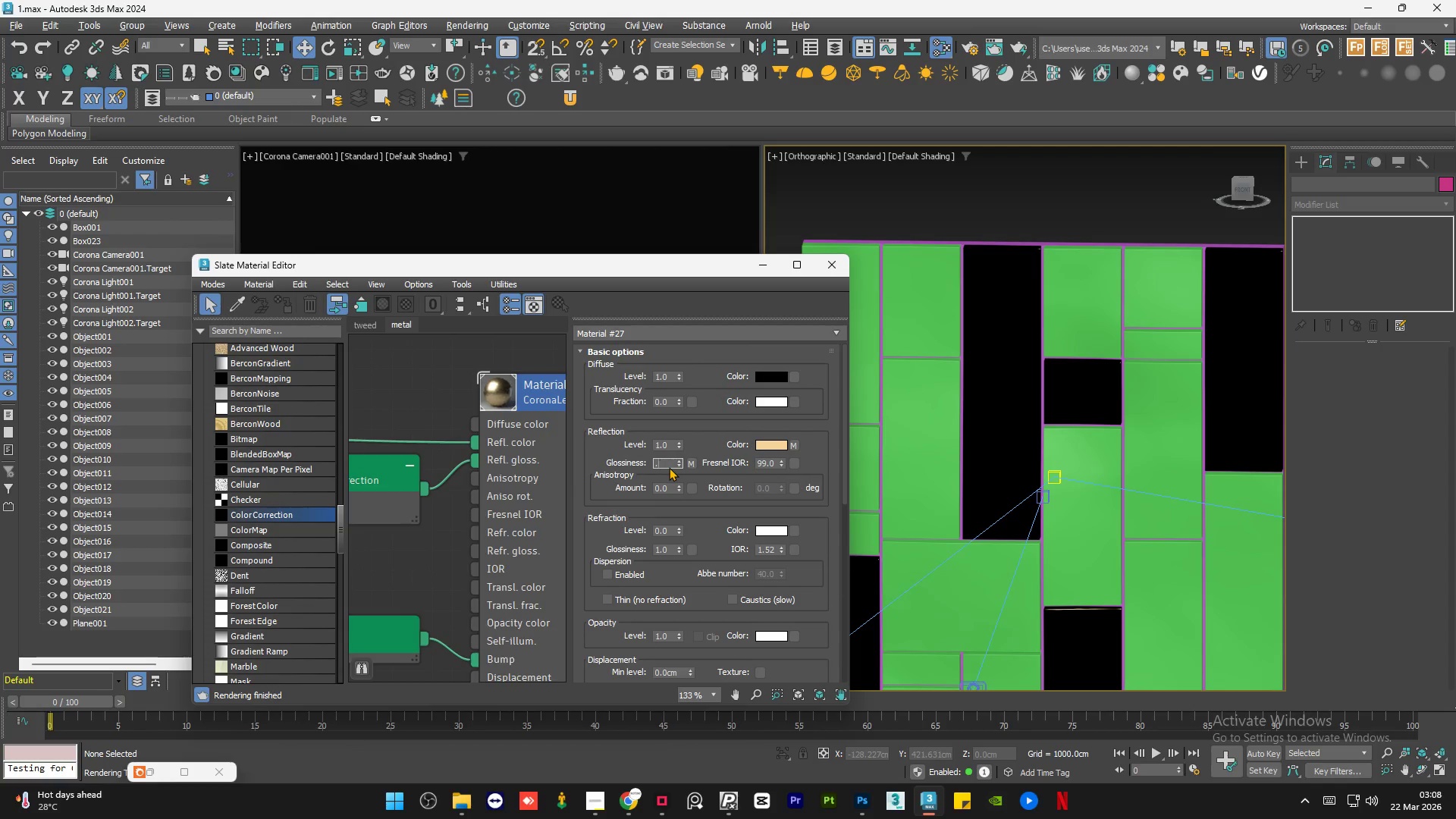 
key(Numpad8)
 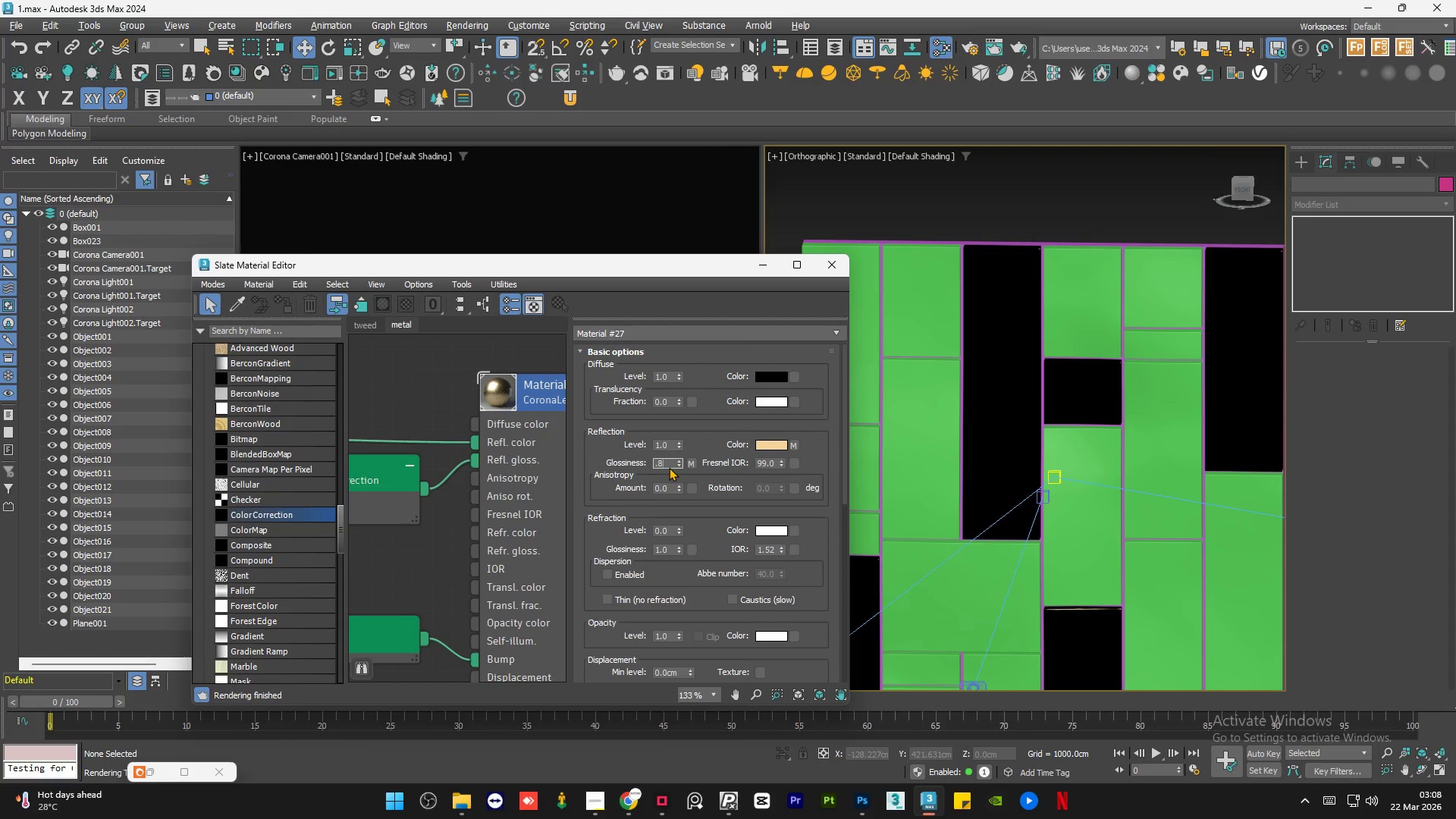 
key(NumpadEnter)
 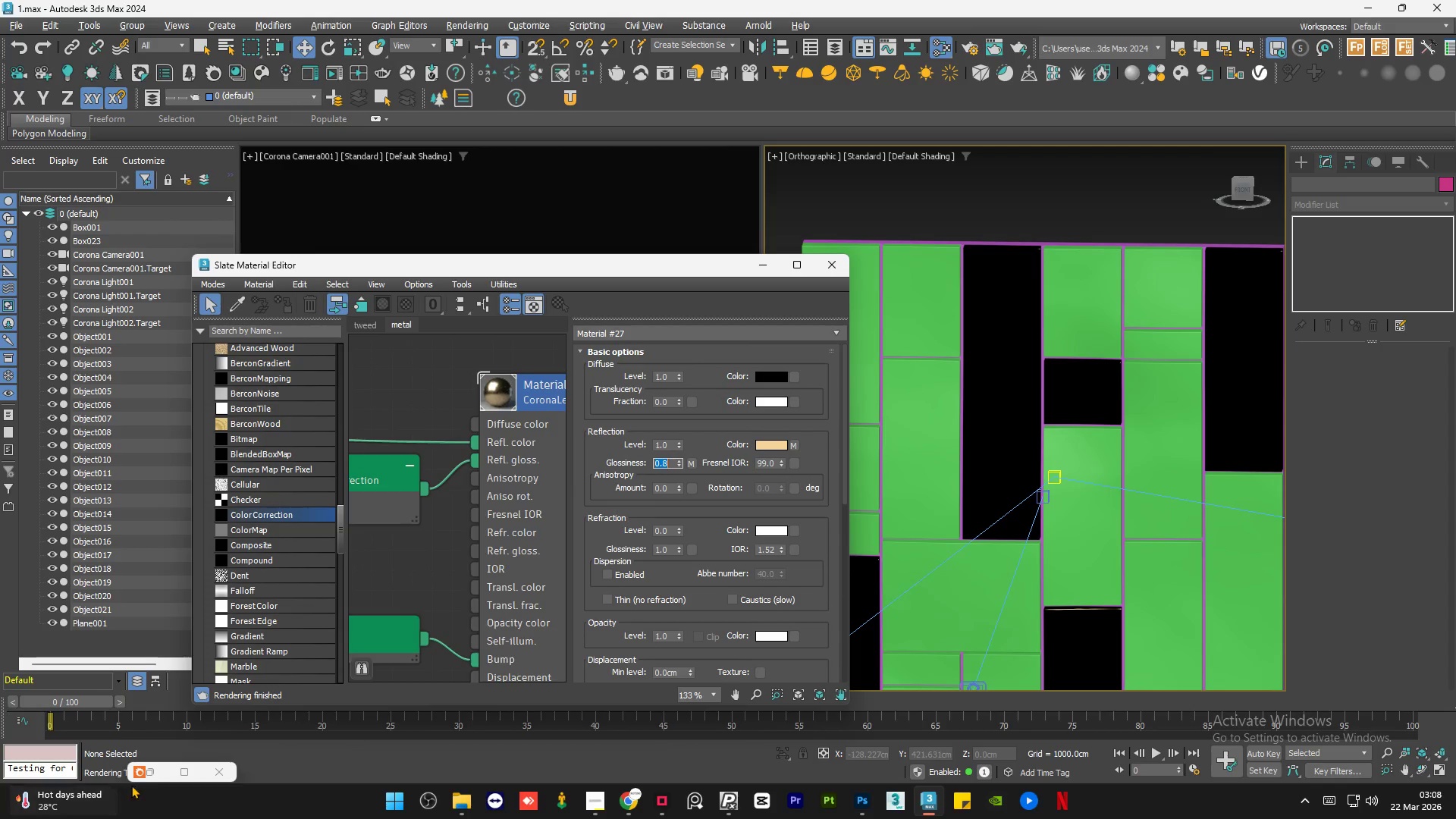 
left_click([158, 767])
 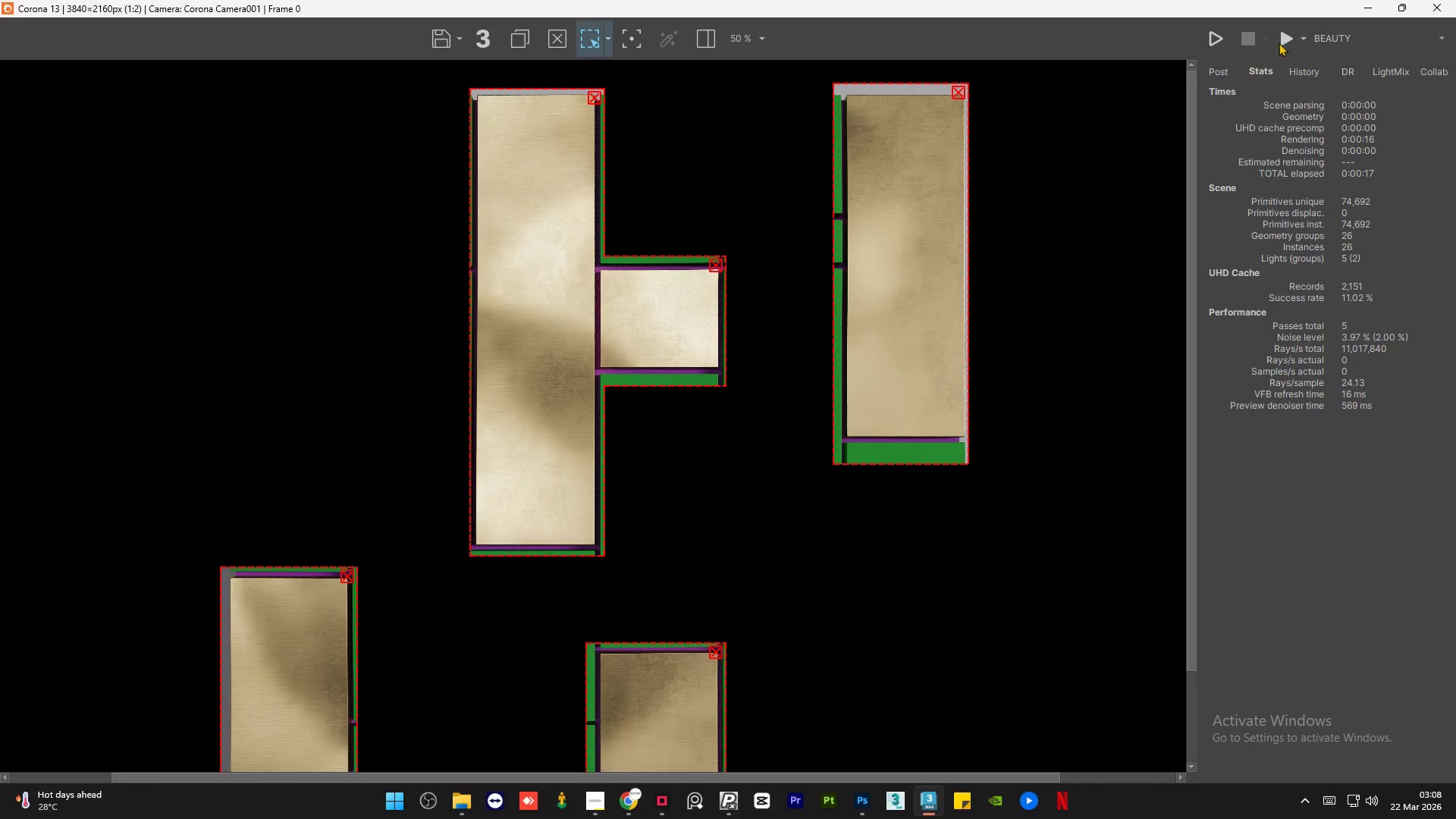 
left_click([1285, 33])
 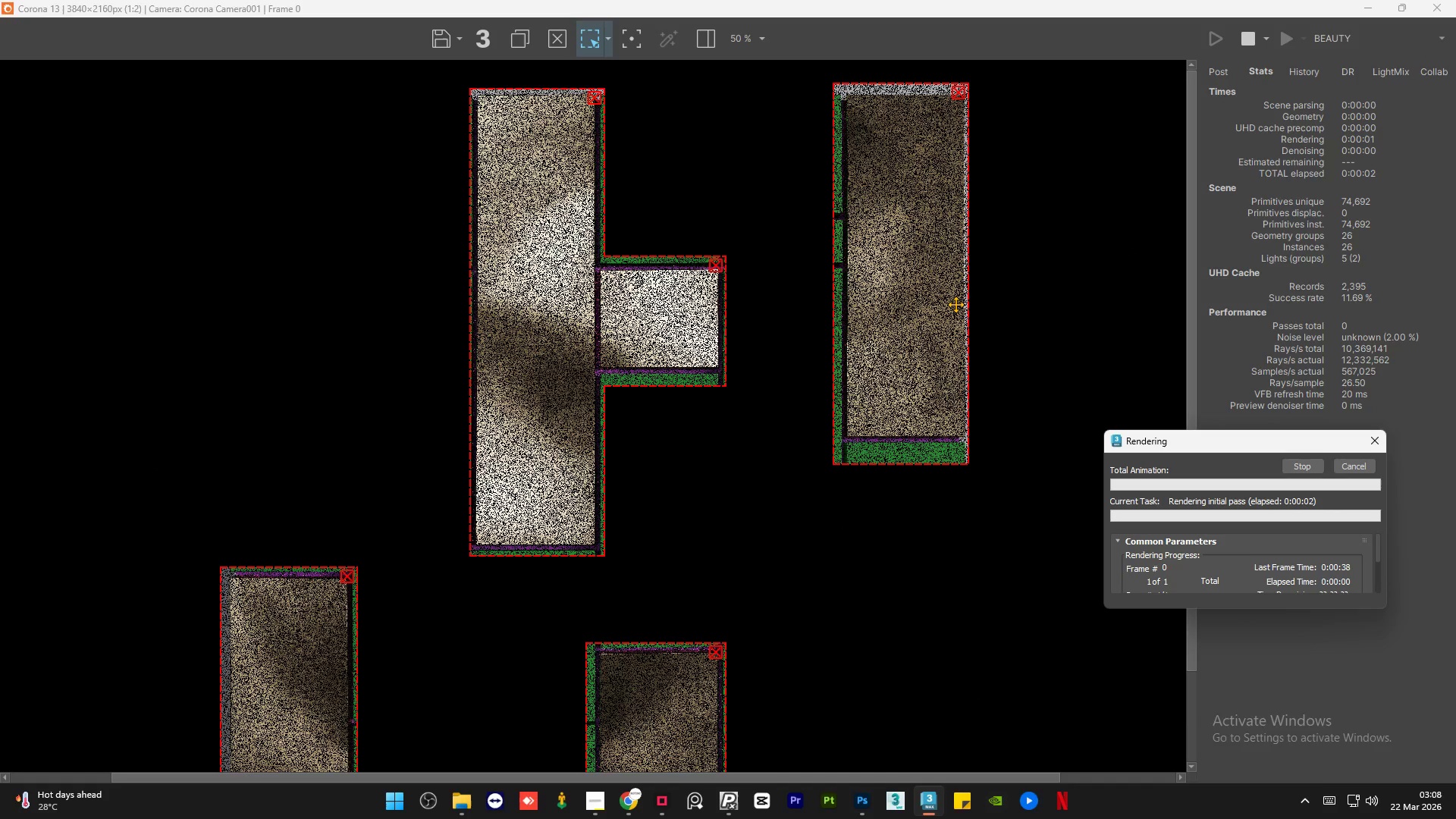 
scroll: coordinate [553, 288], scroll_direction: up, amount: 2.0
 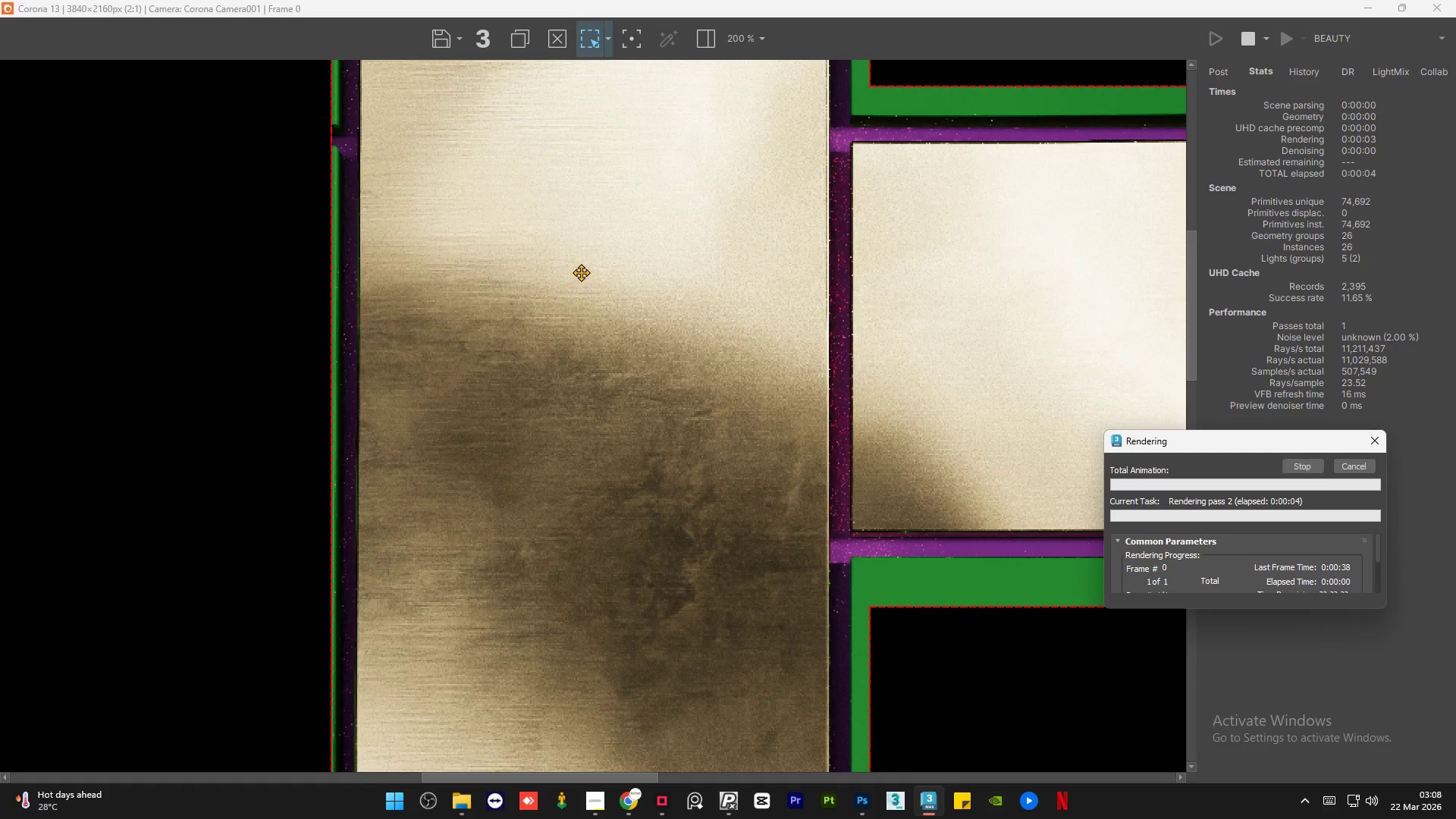 
scroll: coordinate [609, 262], scroll_direction: down, amount: 2.0
 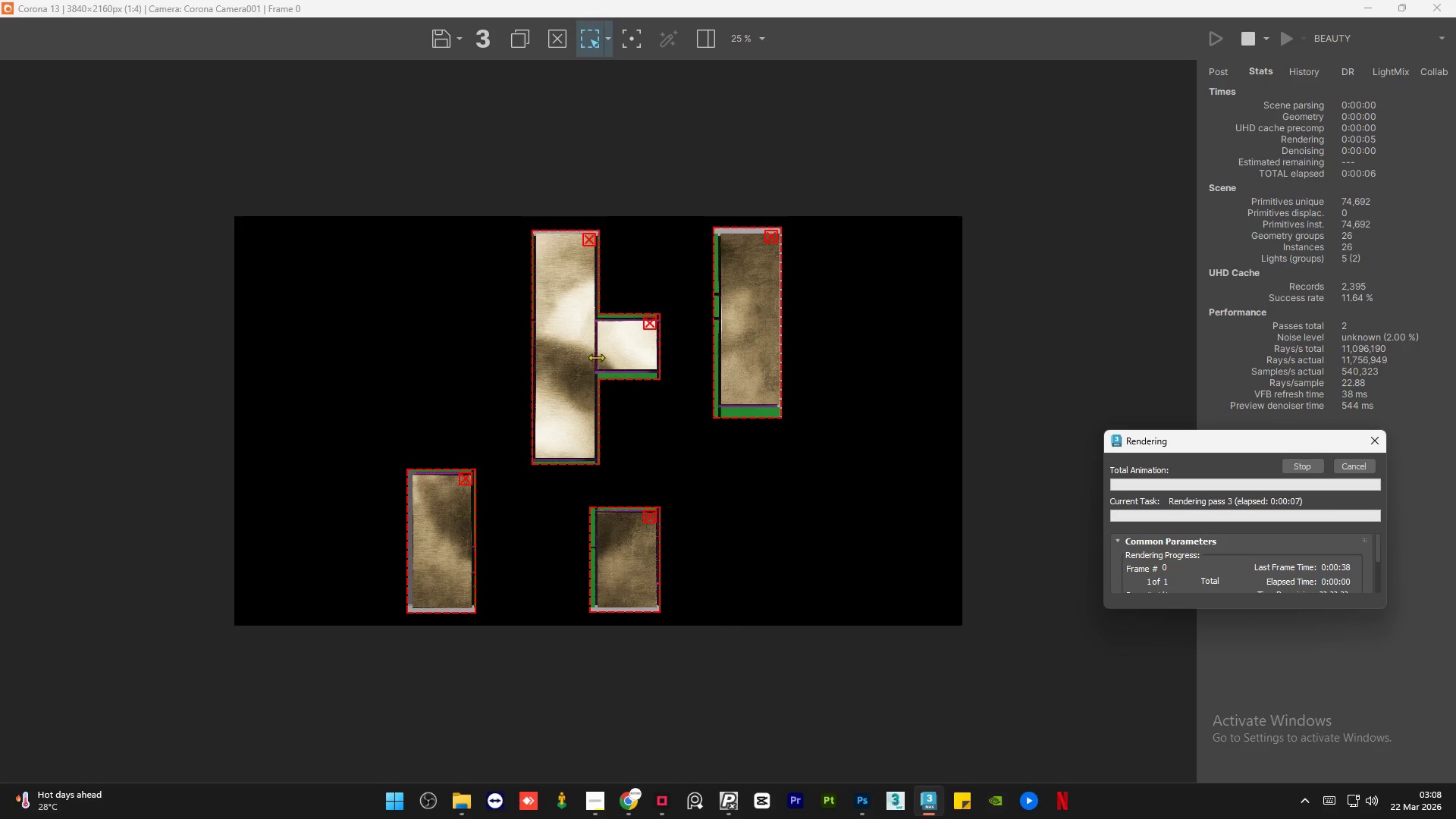 
scroll: coordinate [682, 571], scroll_direction: up, amount: 3.0
 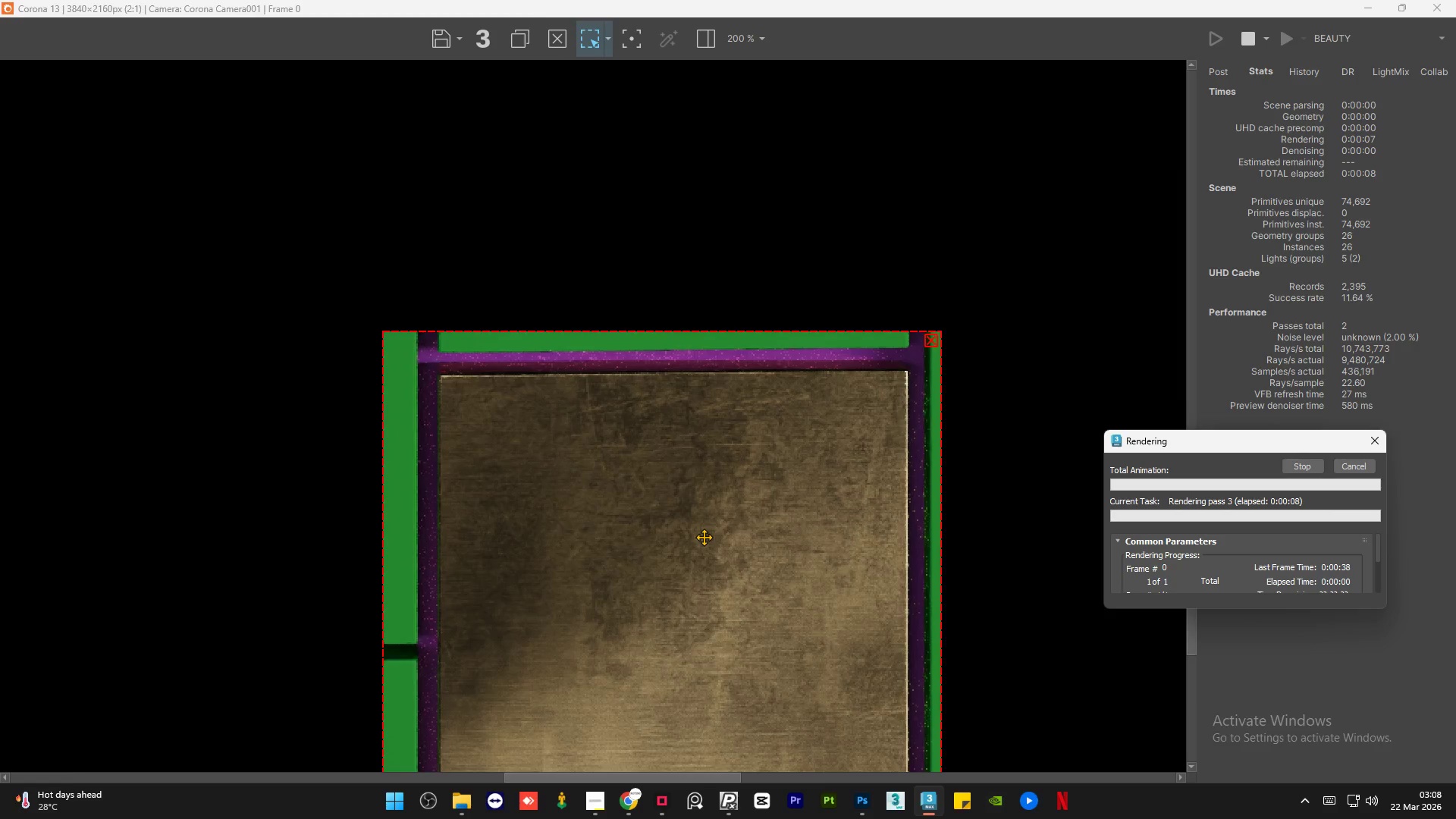 
scroll: coordinate [704, 537], scroll_direction: down, amount: 2.0
 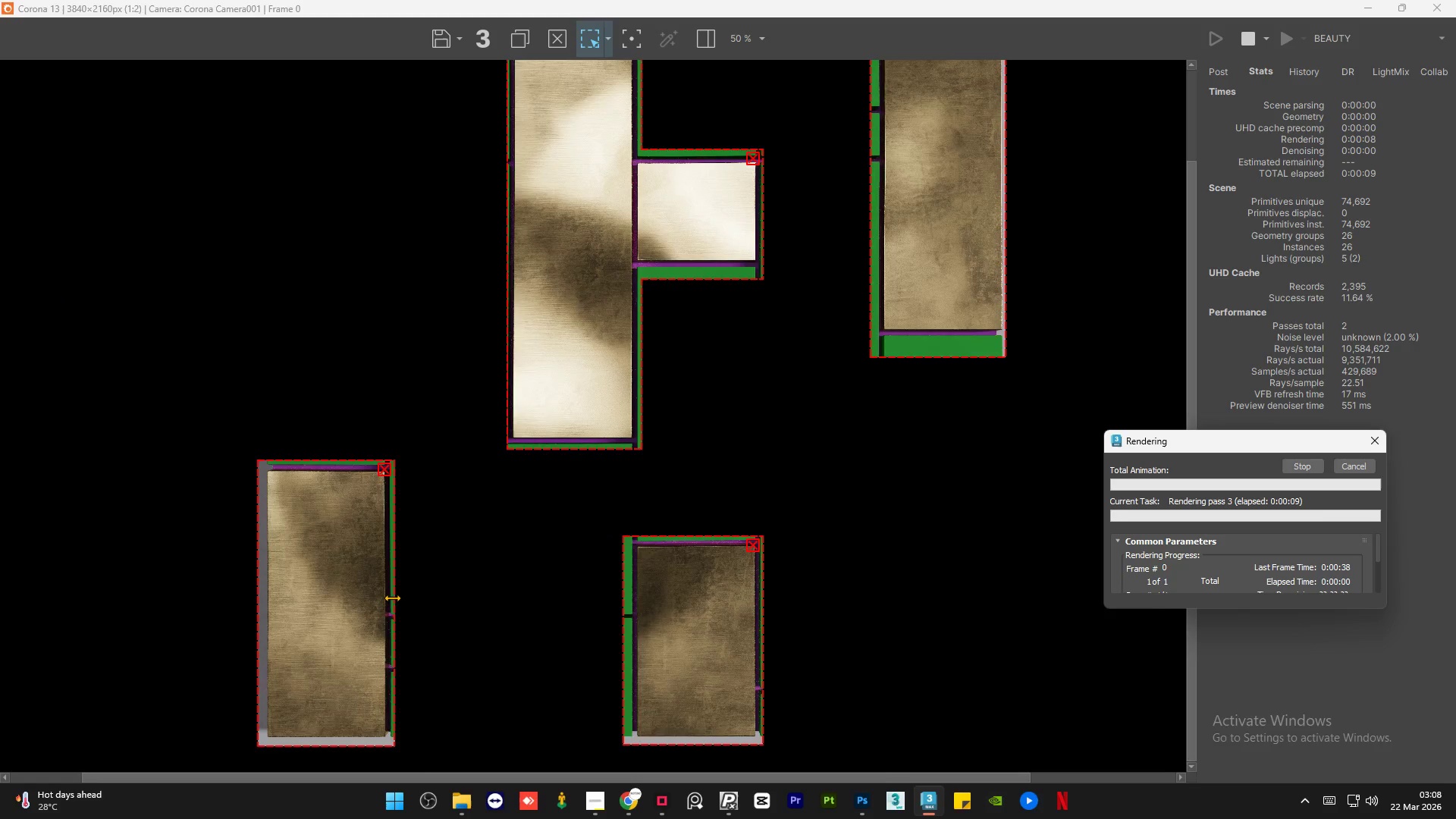 
scroll: coordinate [361, 617], scroll_direction: up, amount: 1.0
 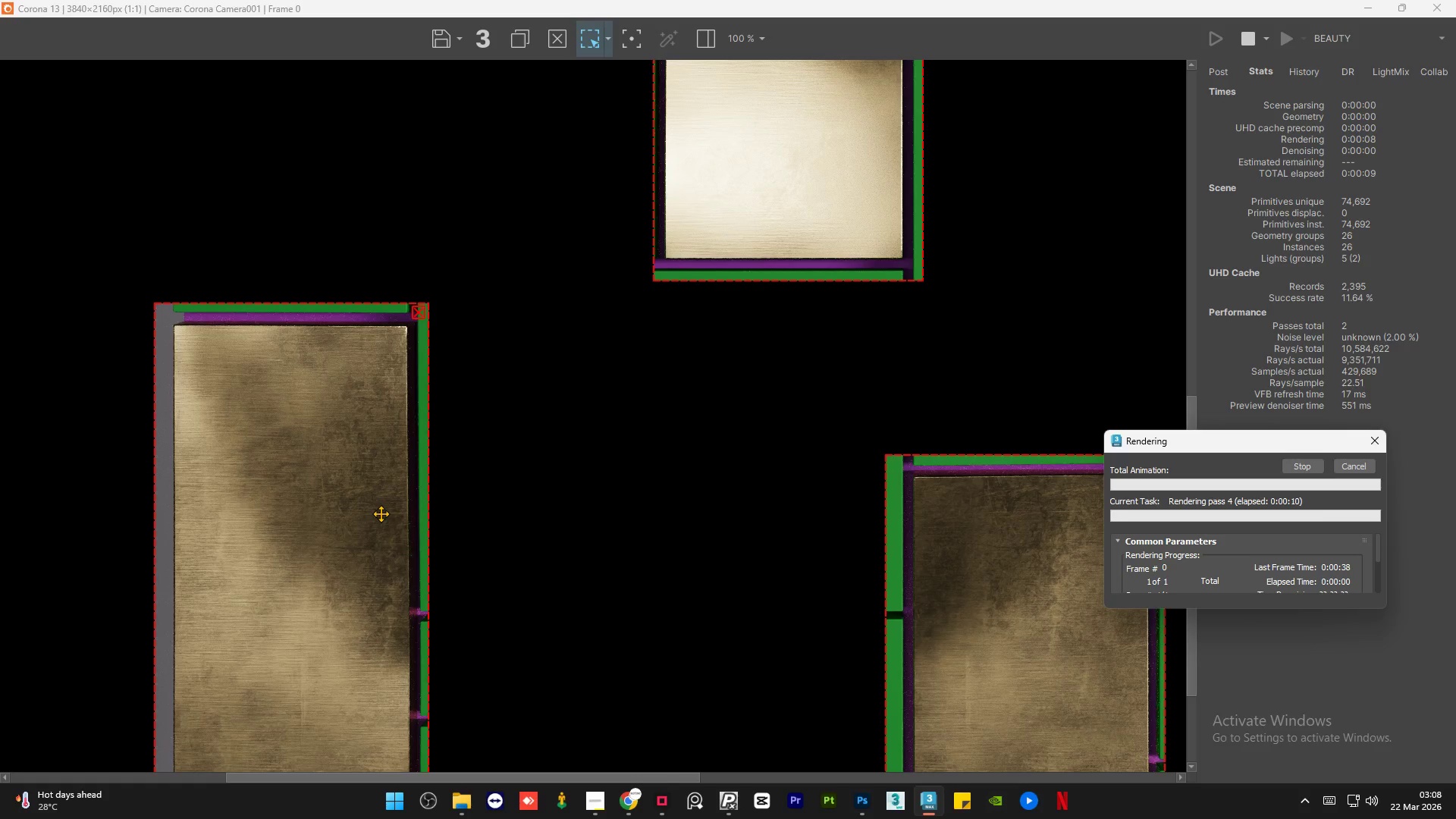 
scroll: coordinate [381, 511], scroll_direction: down, amount: 2.0
 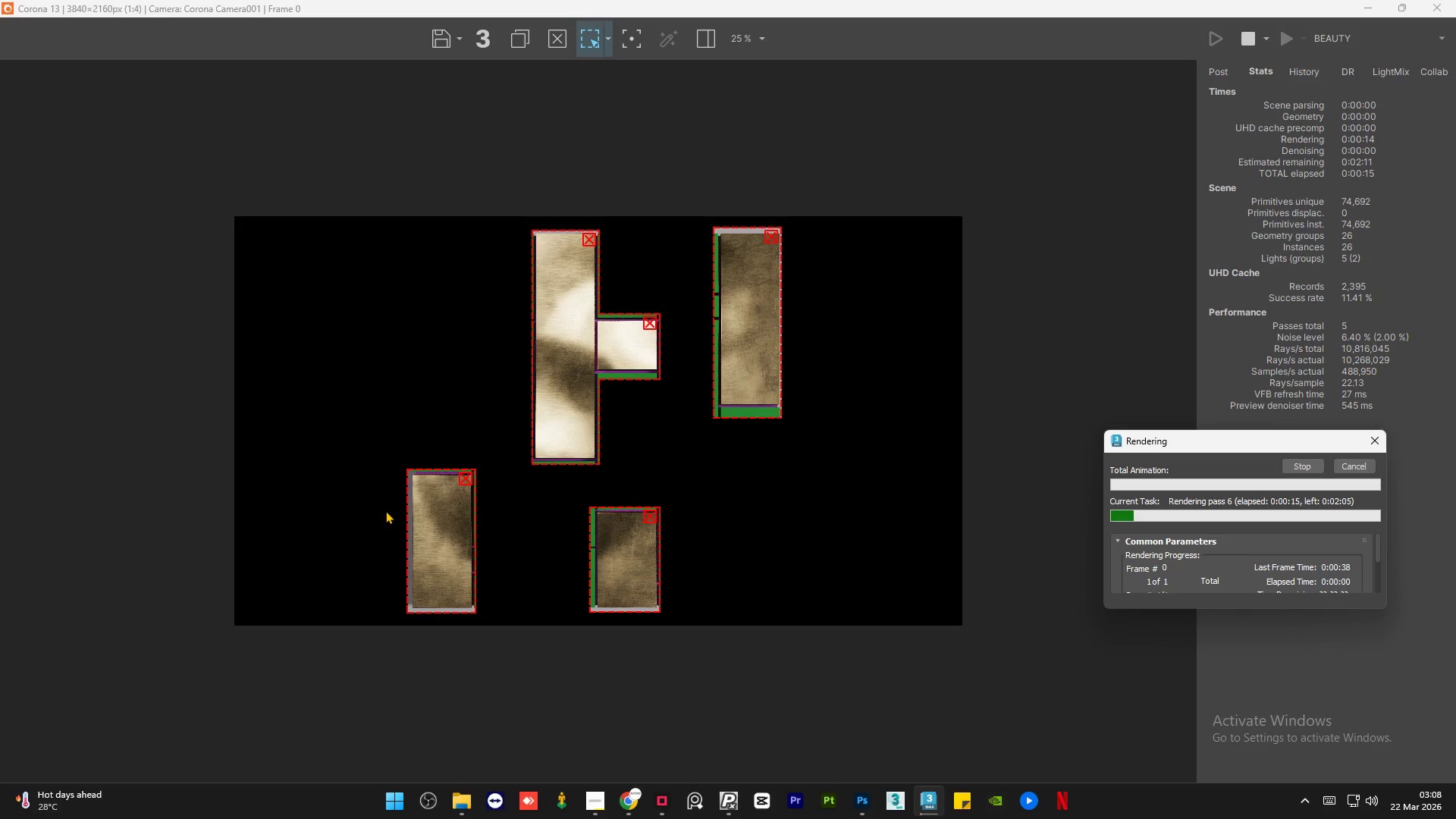 
left_click([1343, 466])
 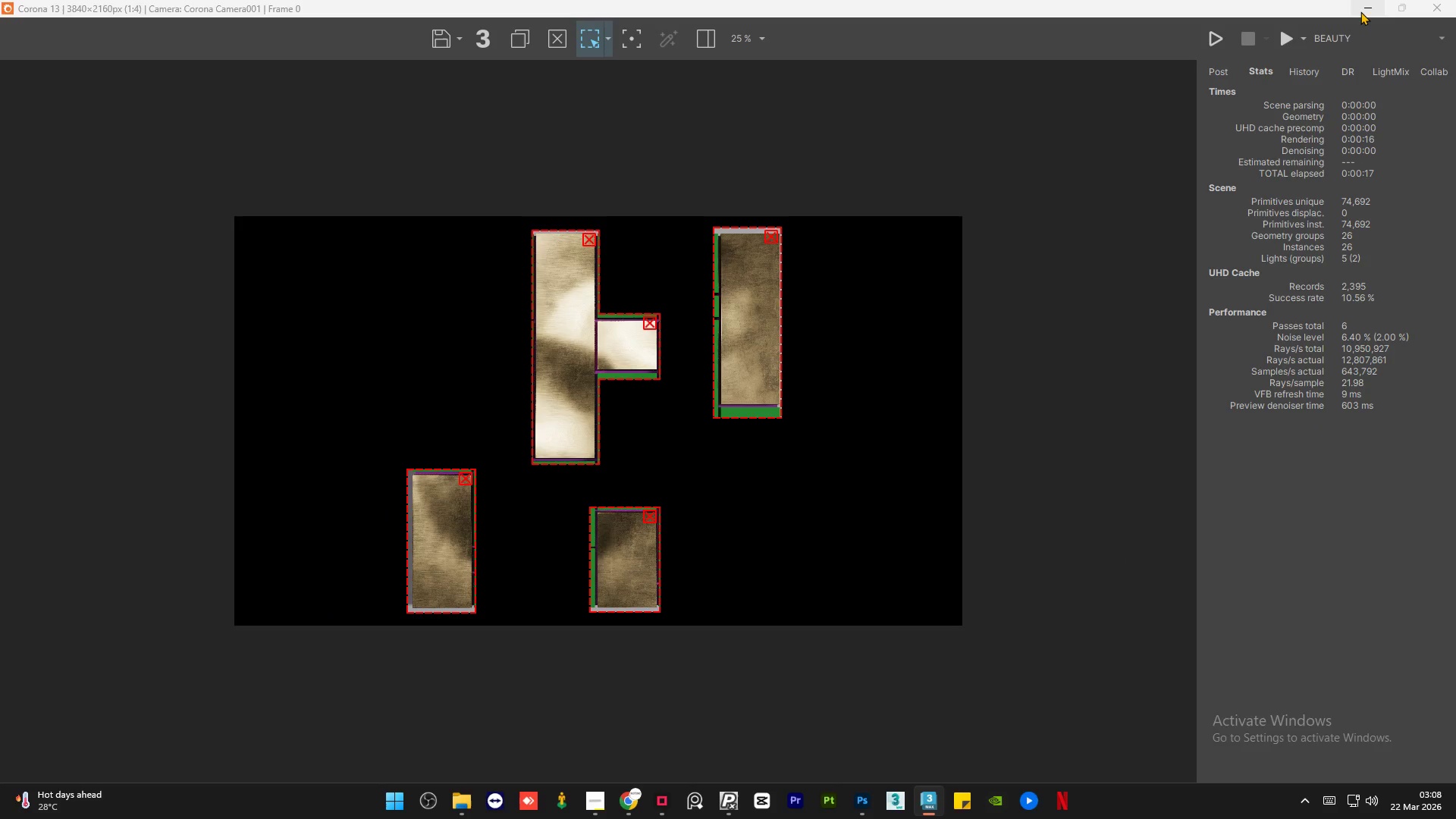 
left_click([1367, 8])
 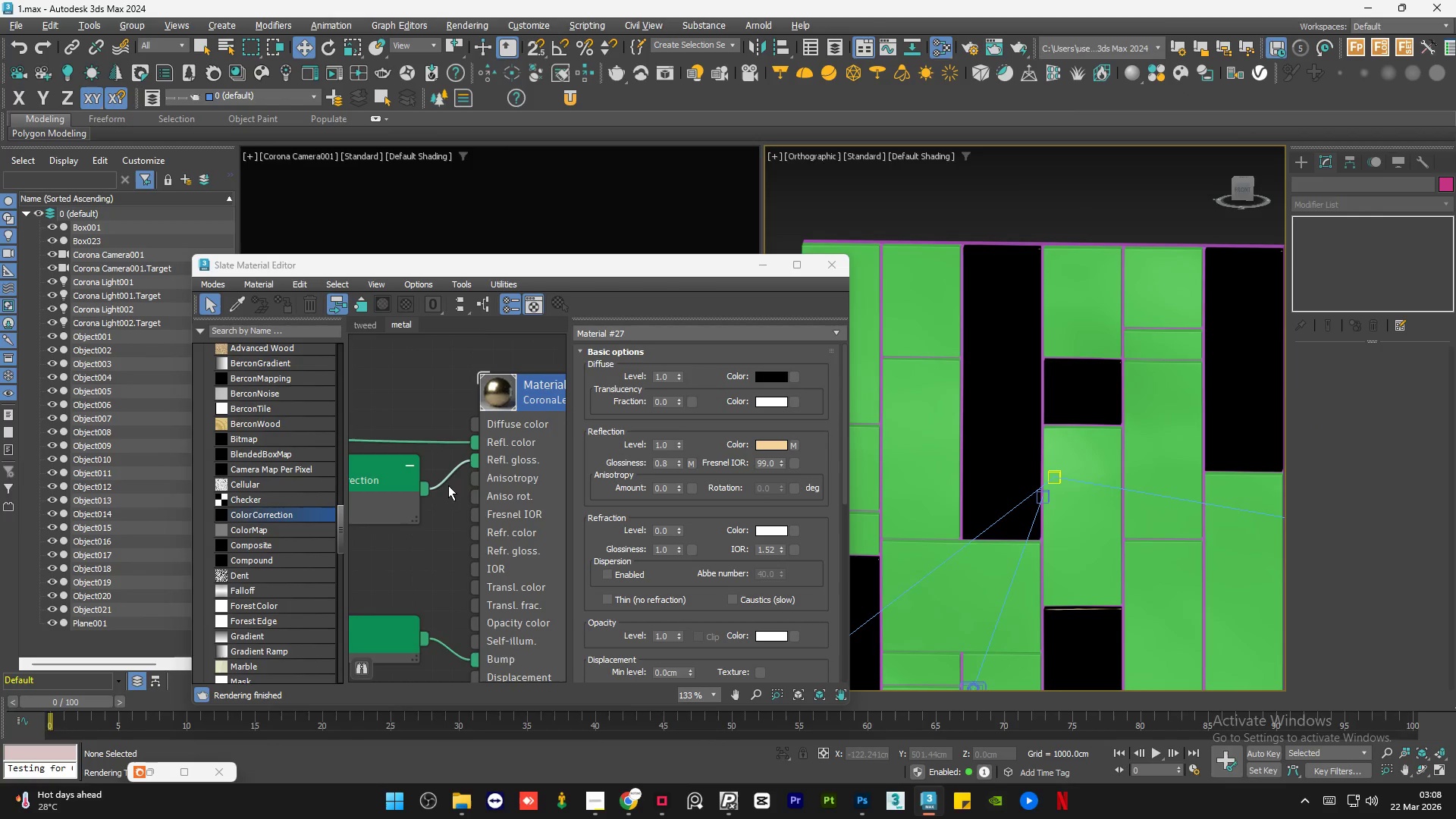 
left_click([494, 485])
 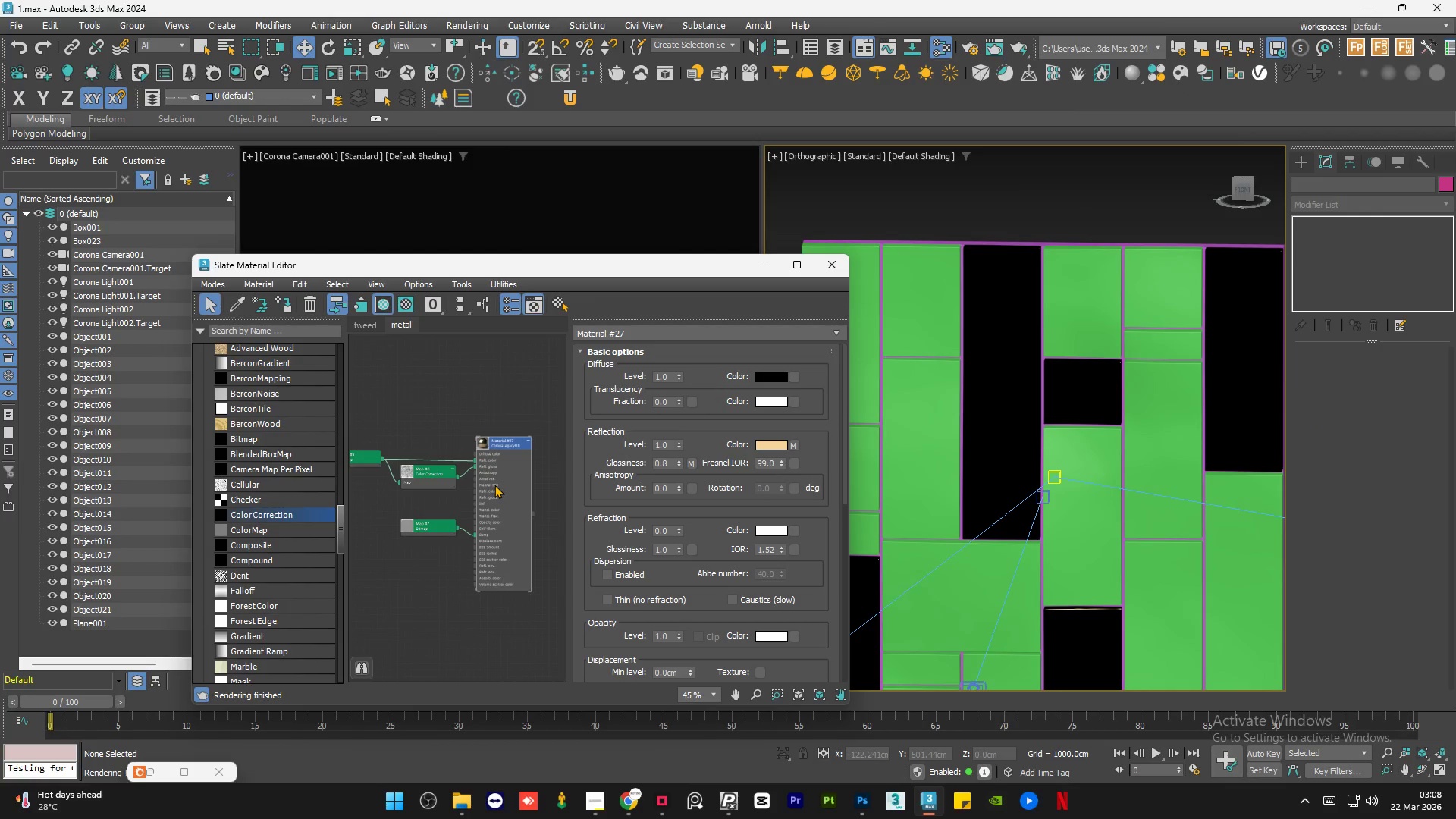 
scroll: coordinate [488, 476], scroll_direction: down, amount: 8.0
 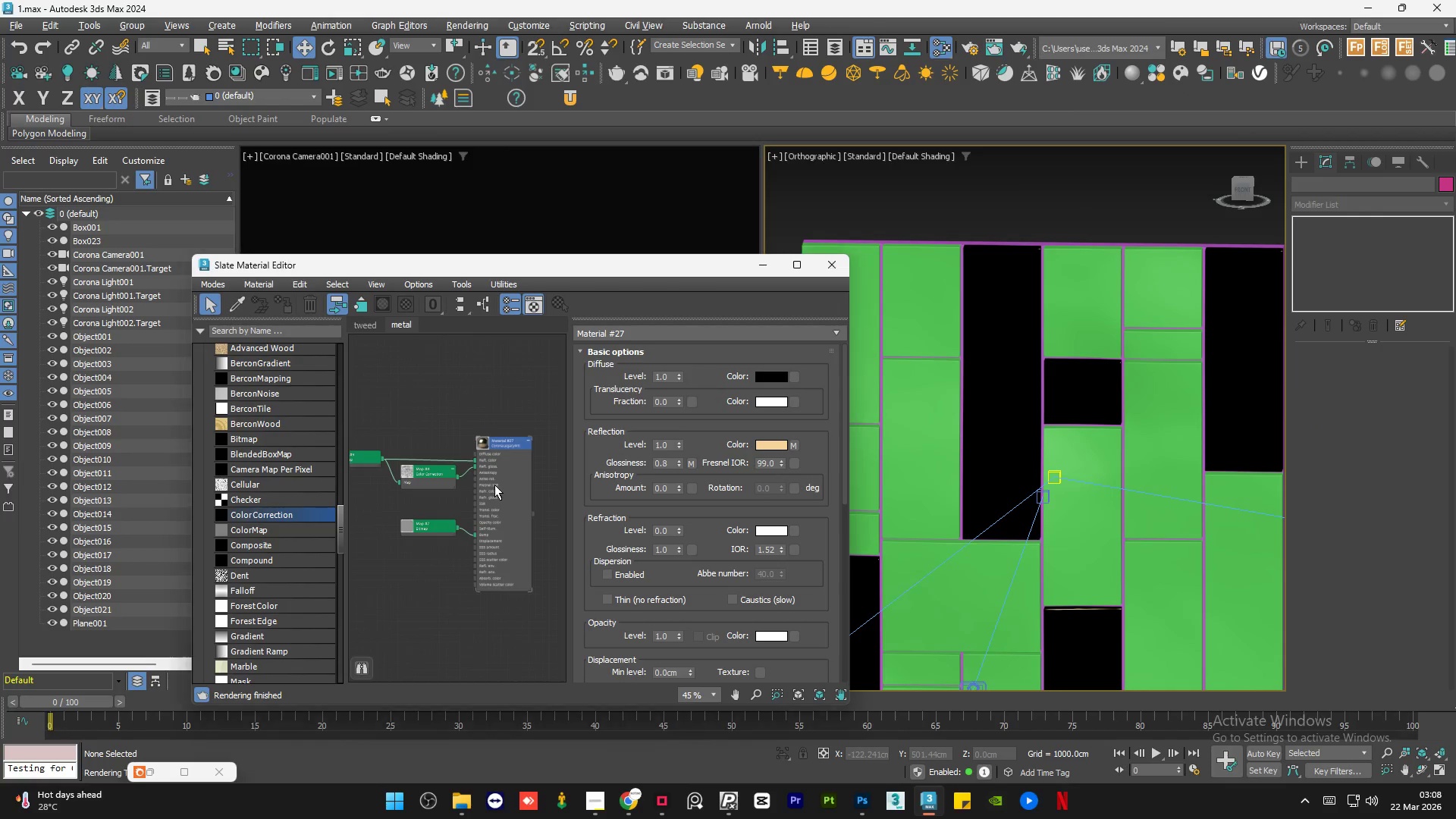 
double_click([494, 485])
 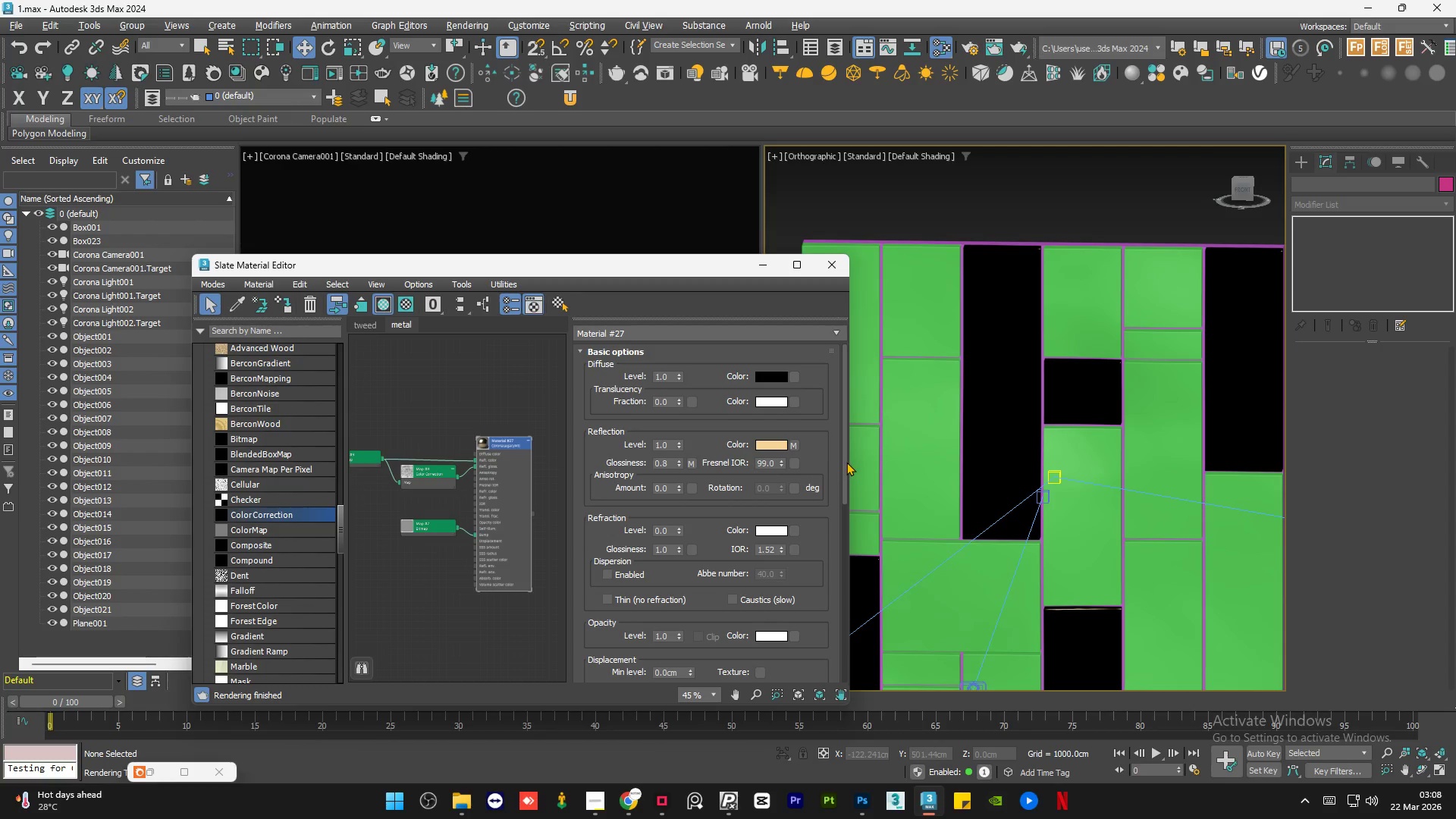 
left_click_drag(start_coordinate=[846, 462], to_coordinate=[856, 619])
 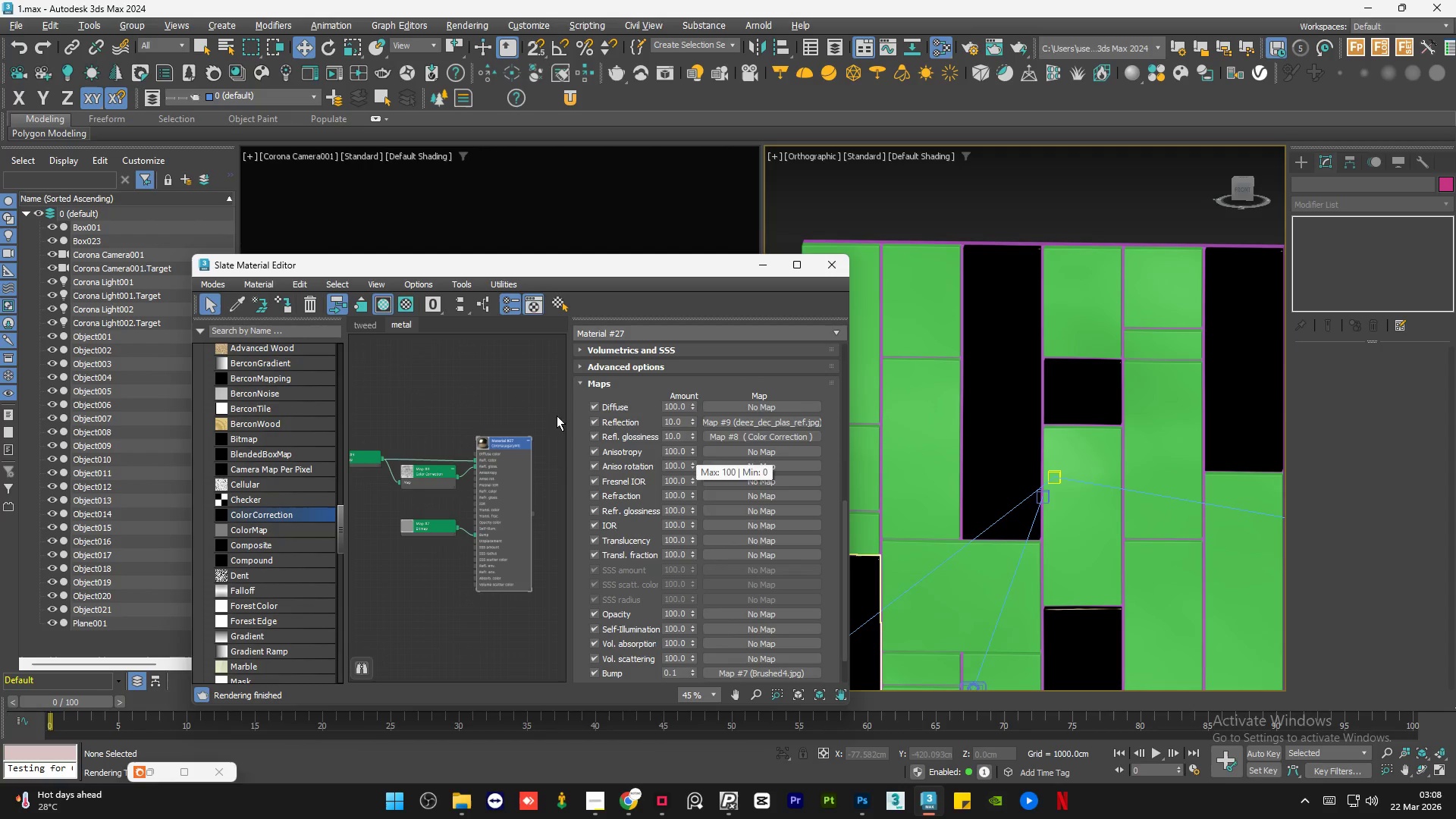 
left_click([481, 400])
 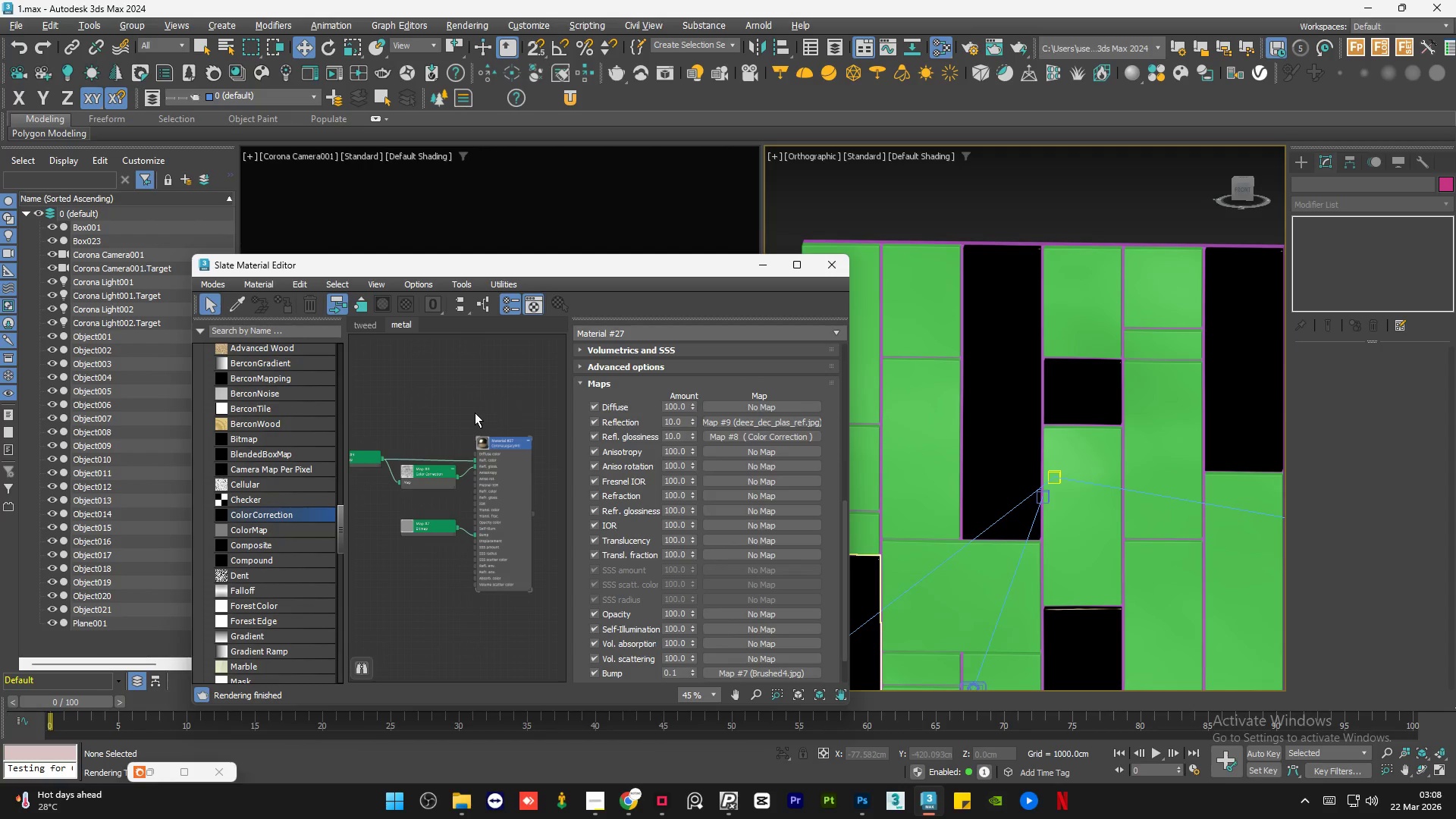 
scroll: coordinate [472, 415], scroll_direction: up, amount: 5.0
 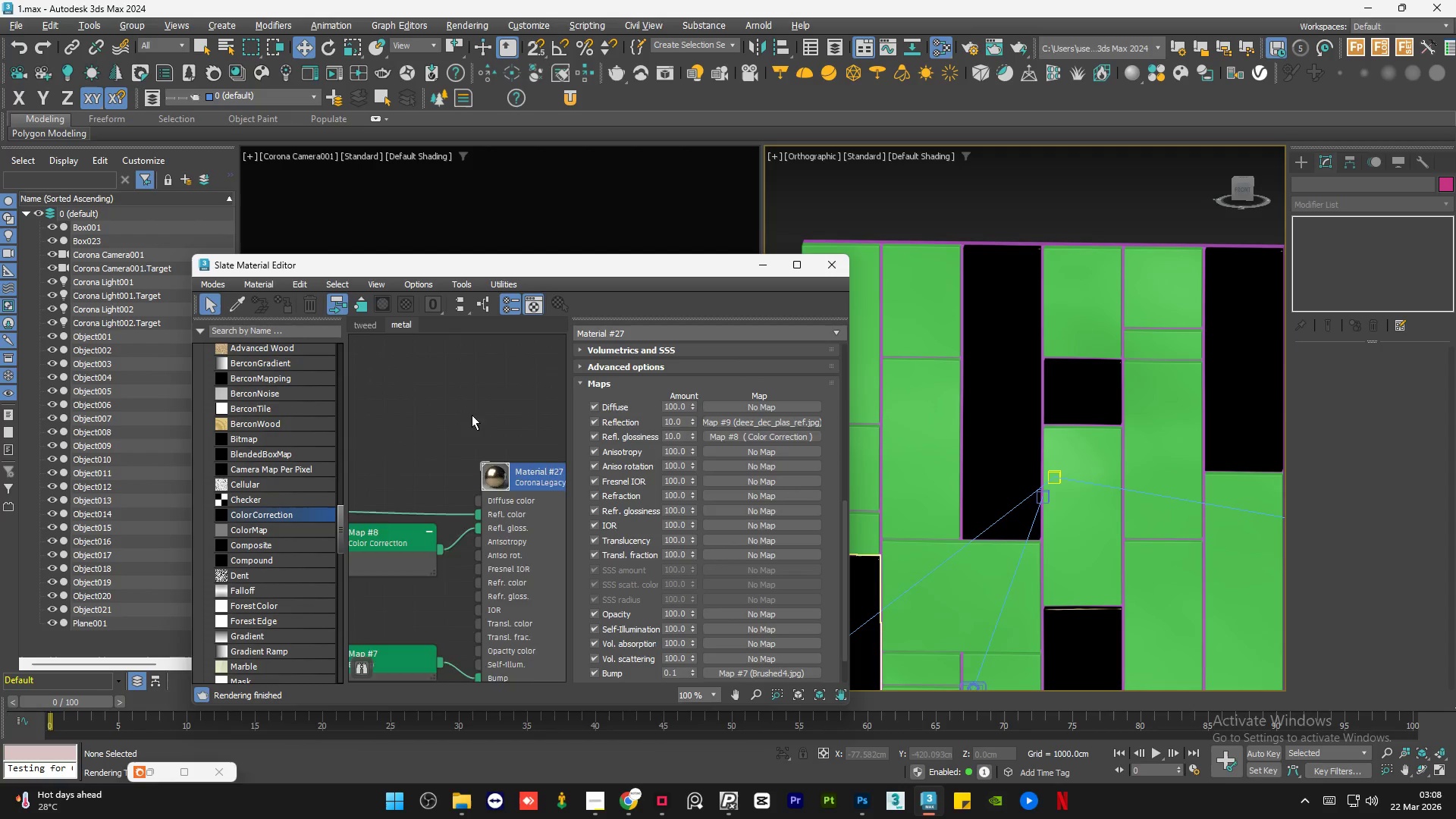 
scroll: coordinate [466, 507], scroll_direction: none, amount: 0.0
 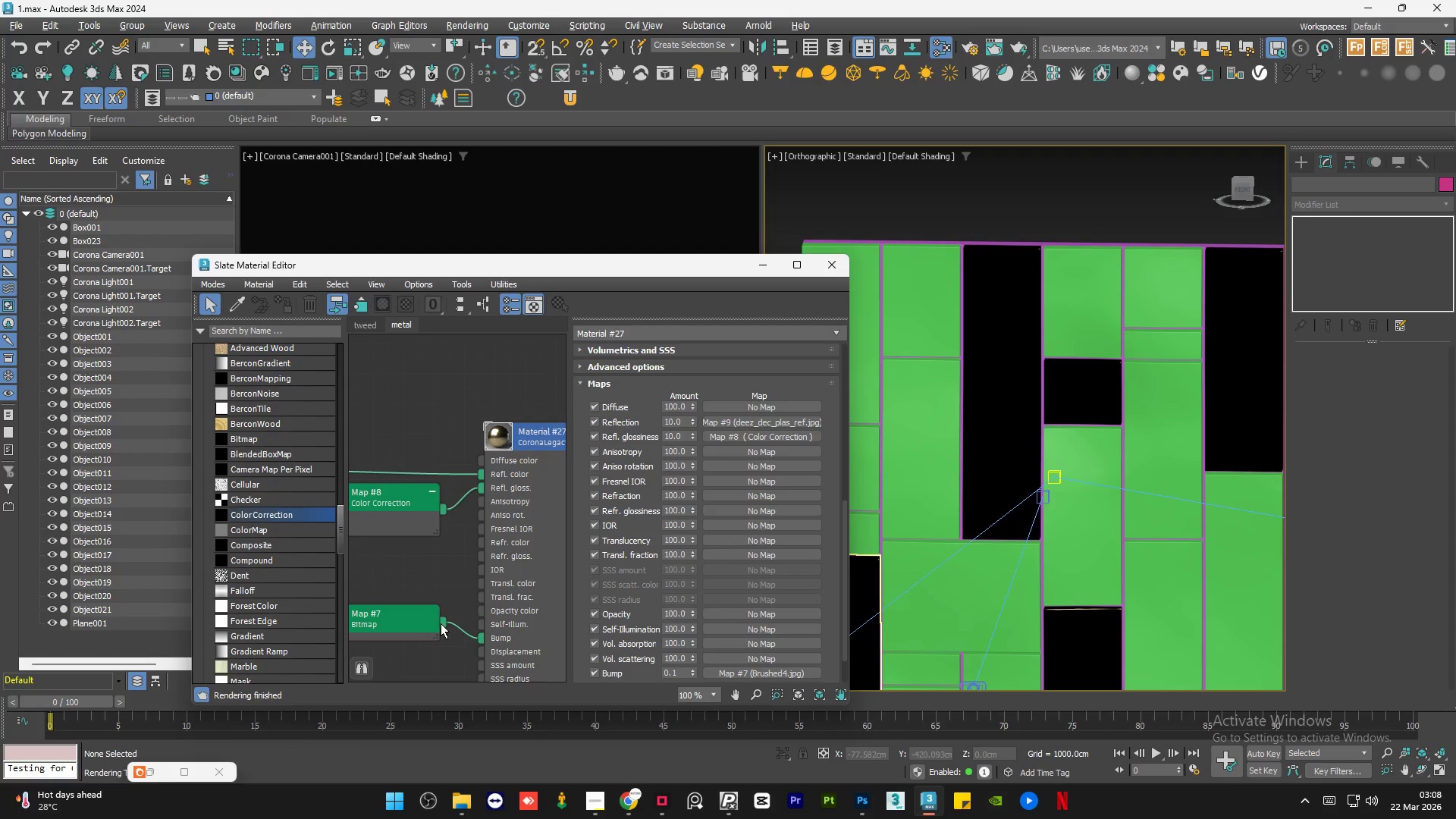 
left_click_drag(start_coordinate=[441, 623], to_coordinate=[484, 488])
 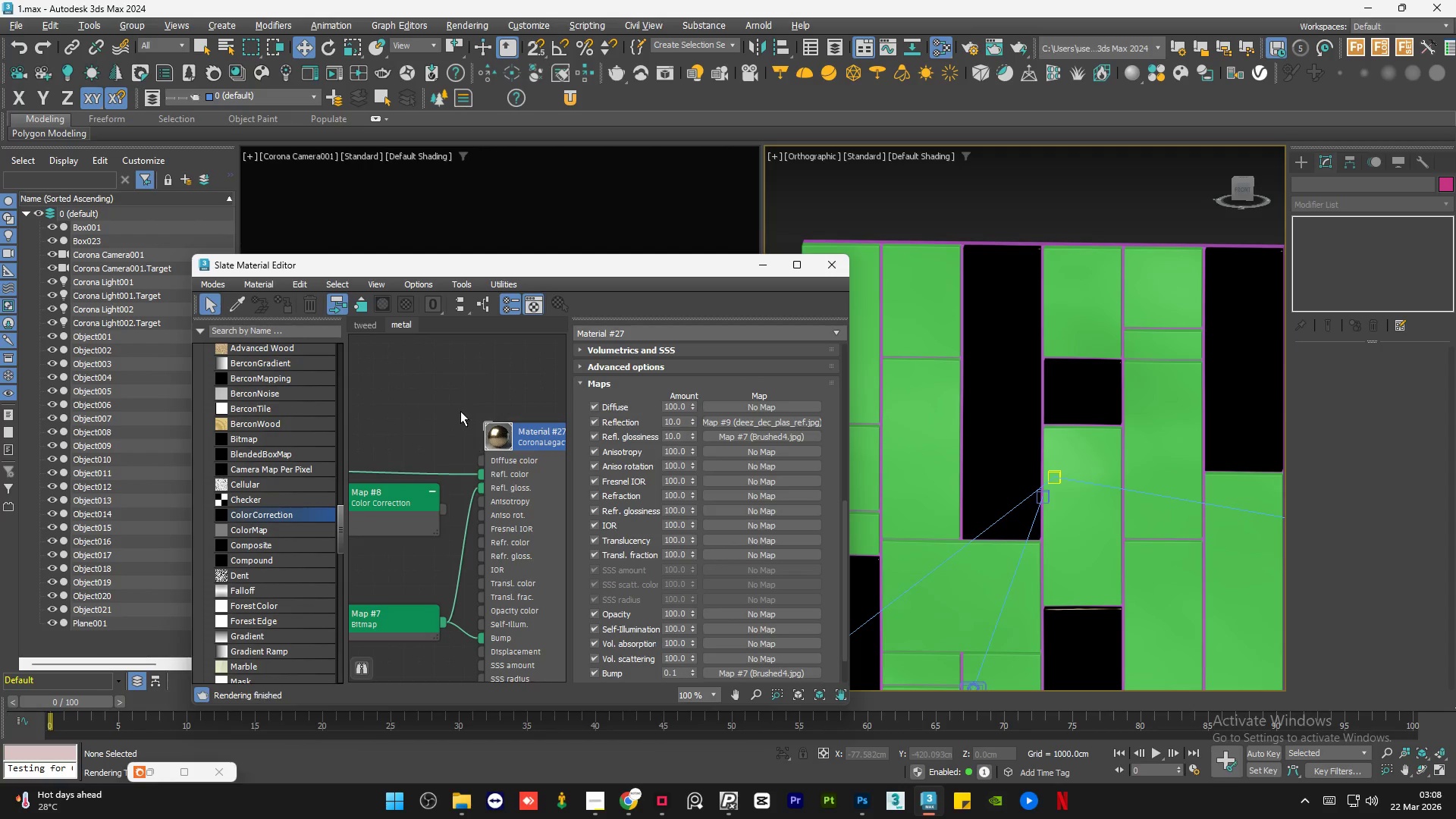 
left_click([460, 411])
 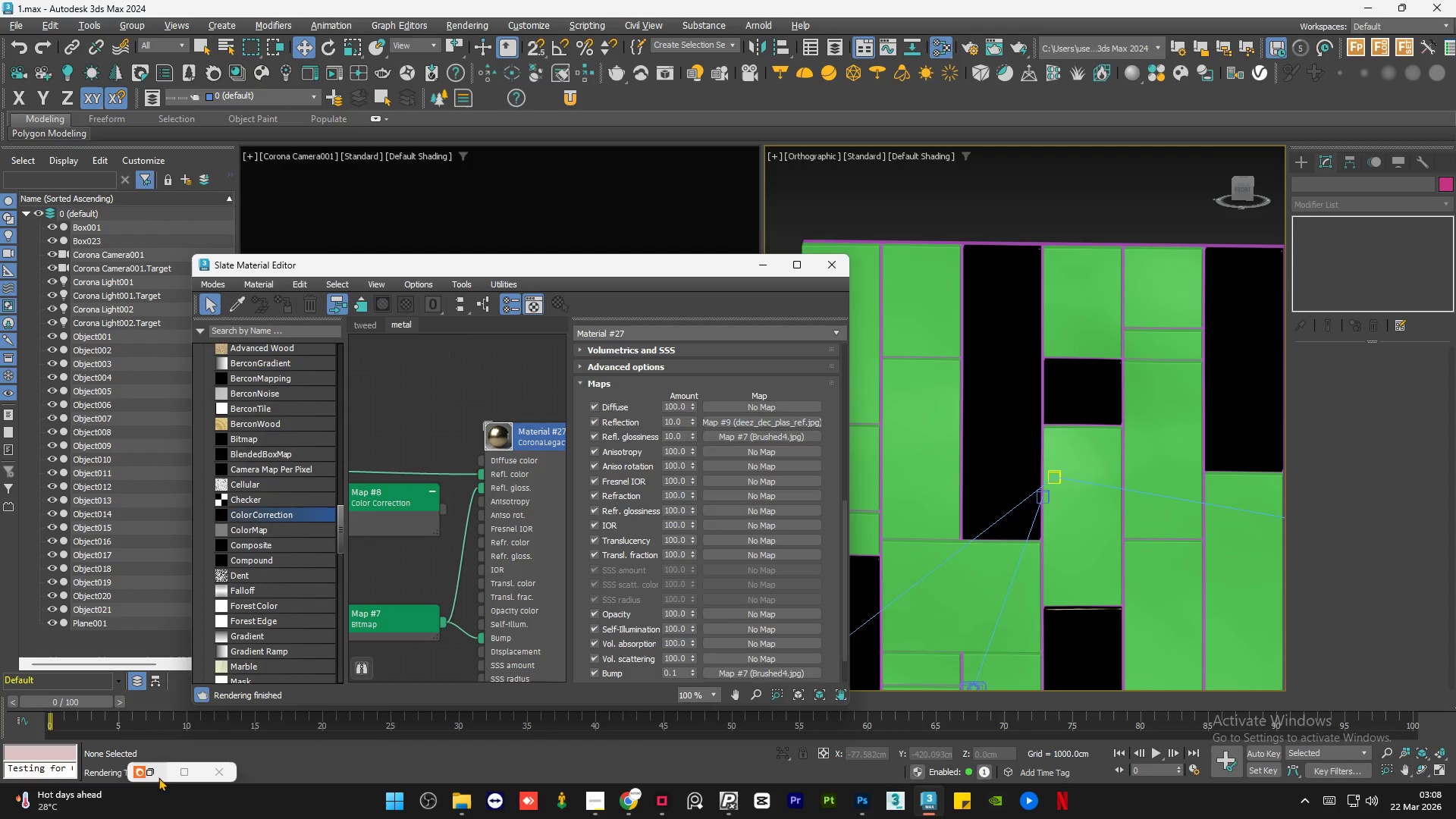 
left_click([154, 778])
 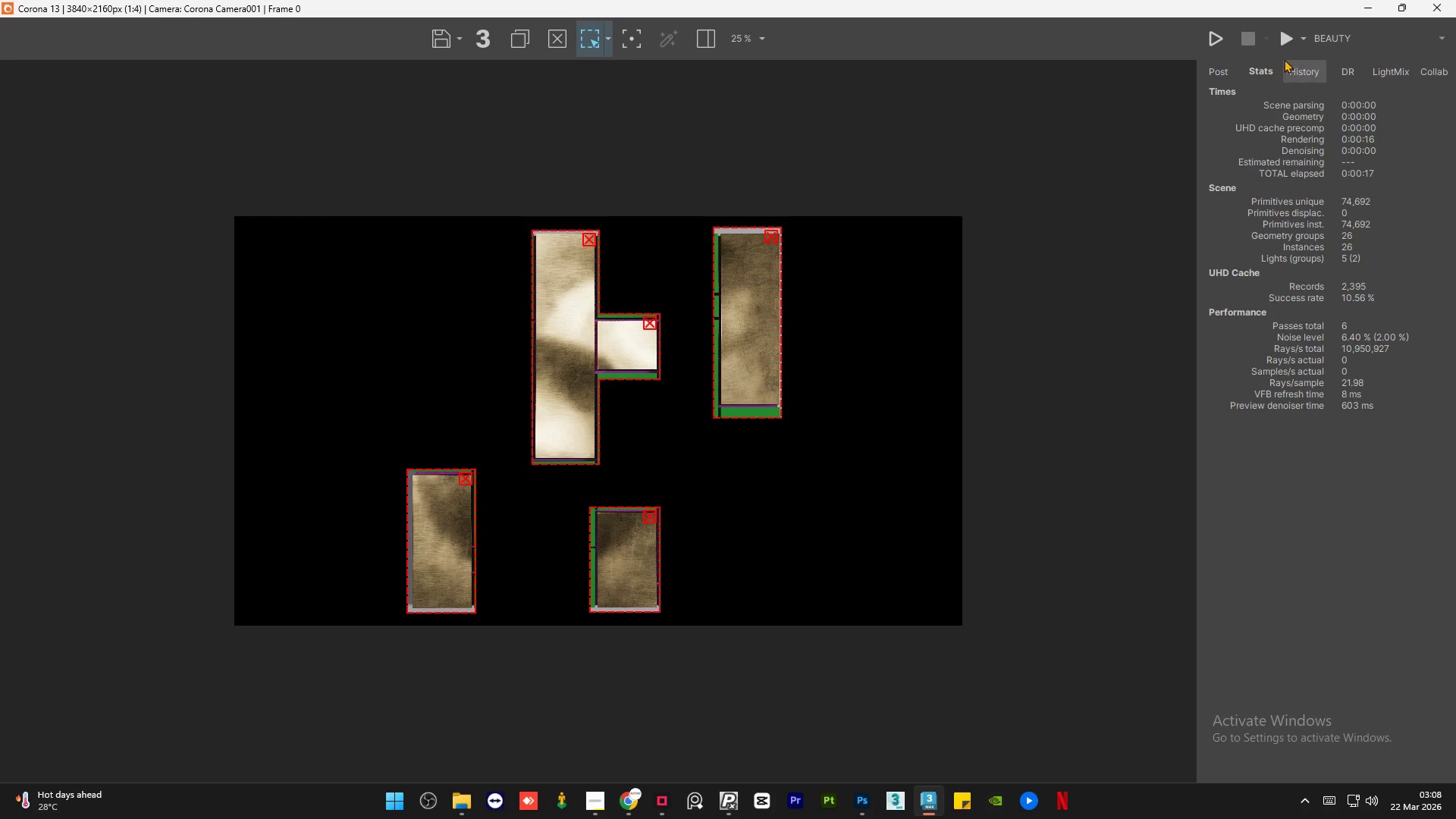 
left_click([1281, 42])
 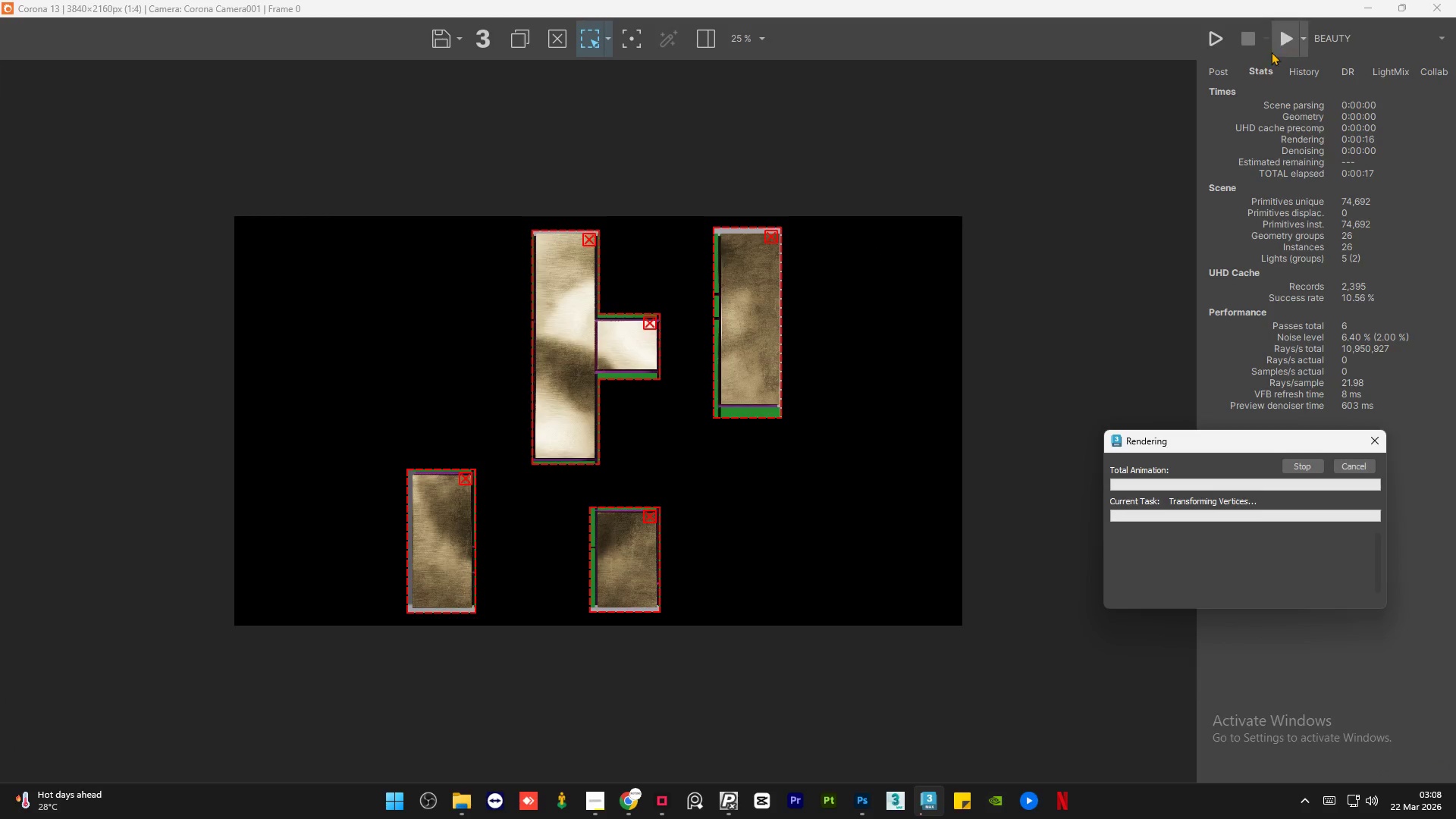 
mouse_move([1197, 111])
 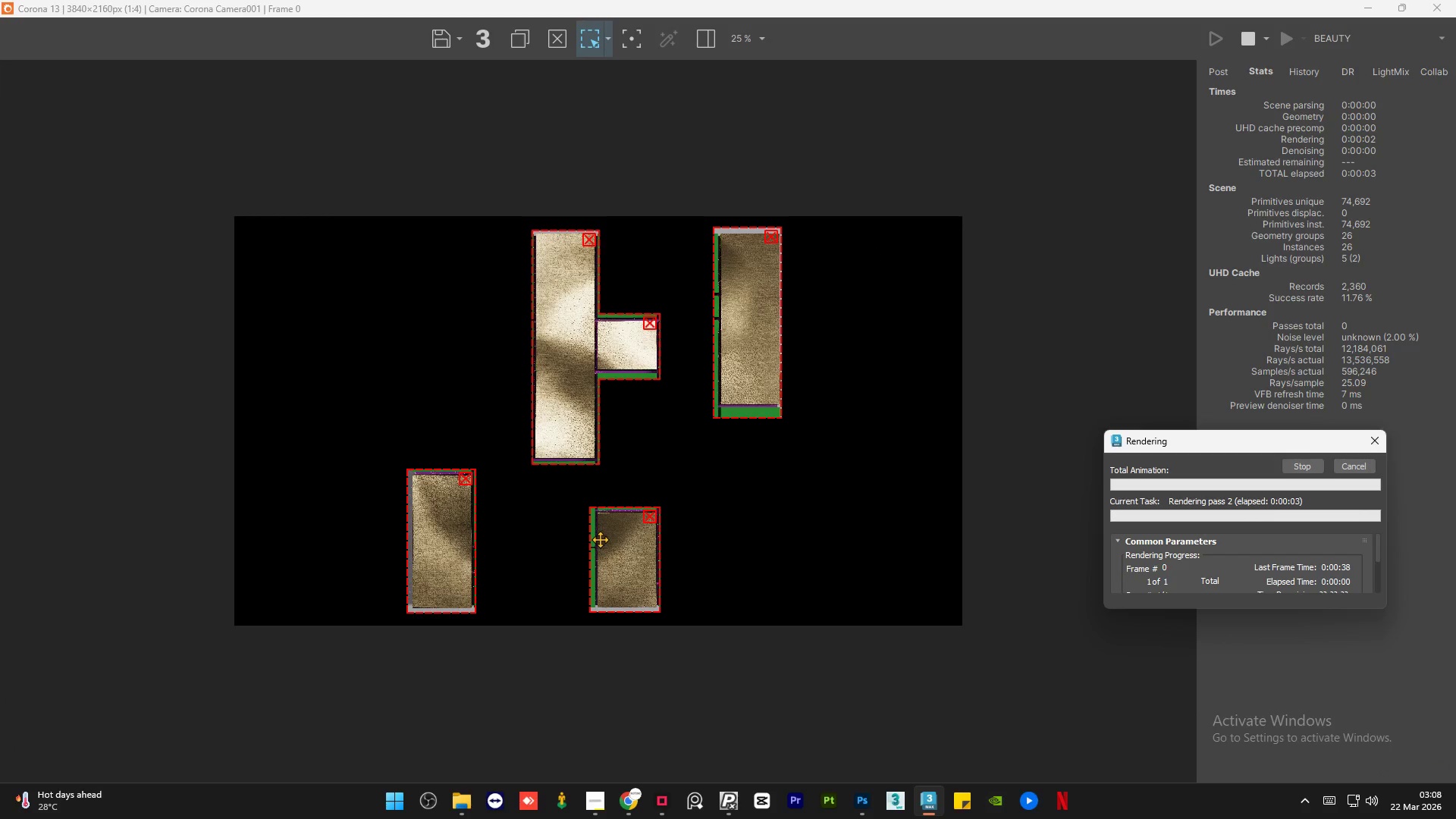 
scroll: coordinate [640, 595], scroll_direction: up, amount: 2.0
 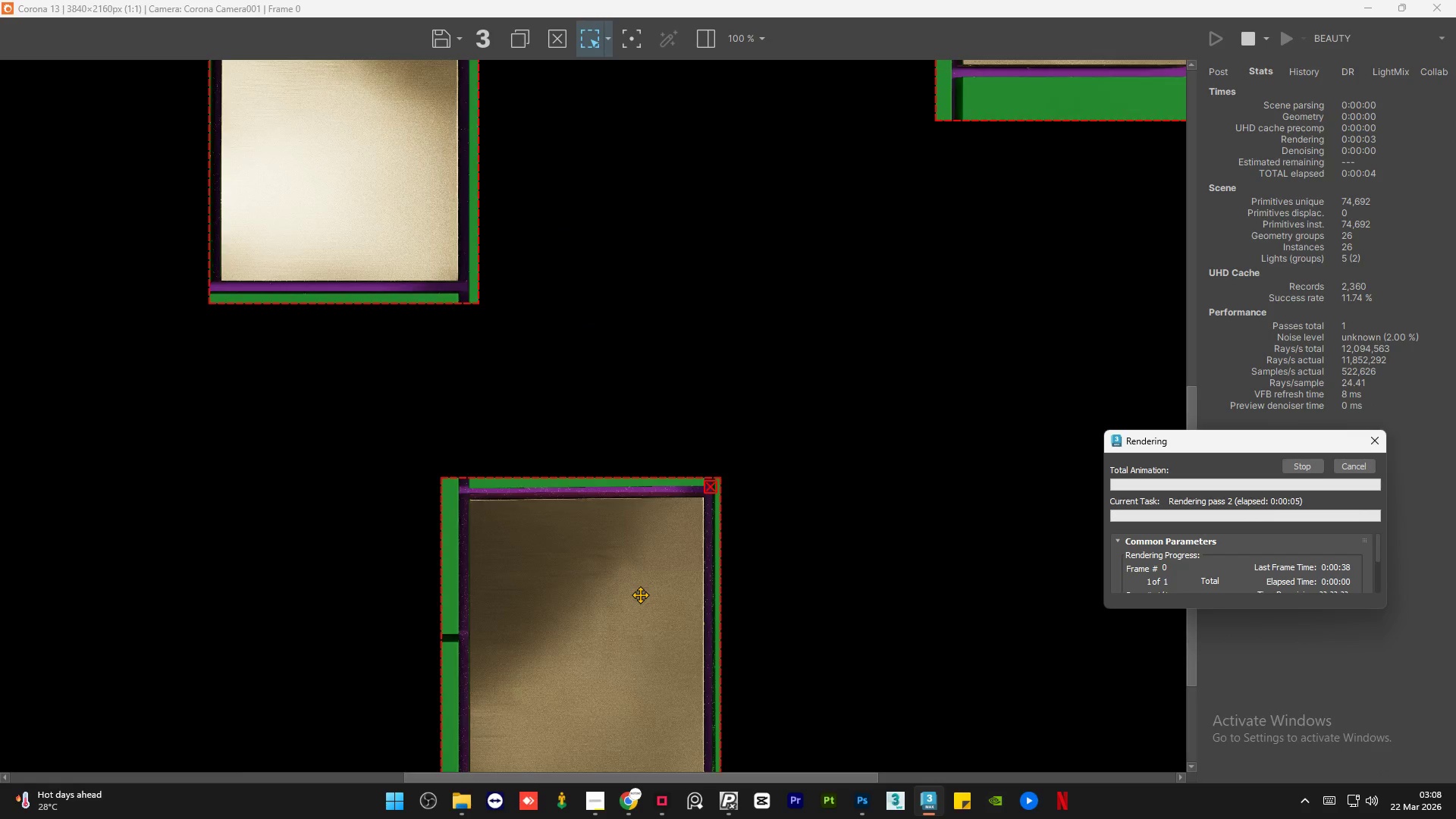 
scroll: coordinate [640, 595], scroll_direction: down, amount: 1.0
 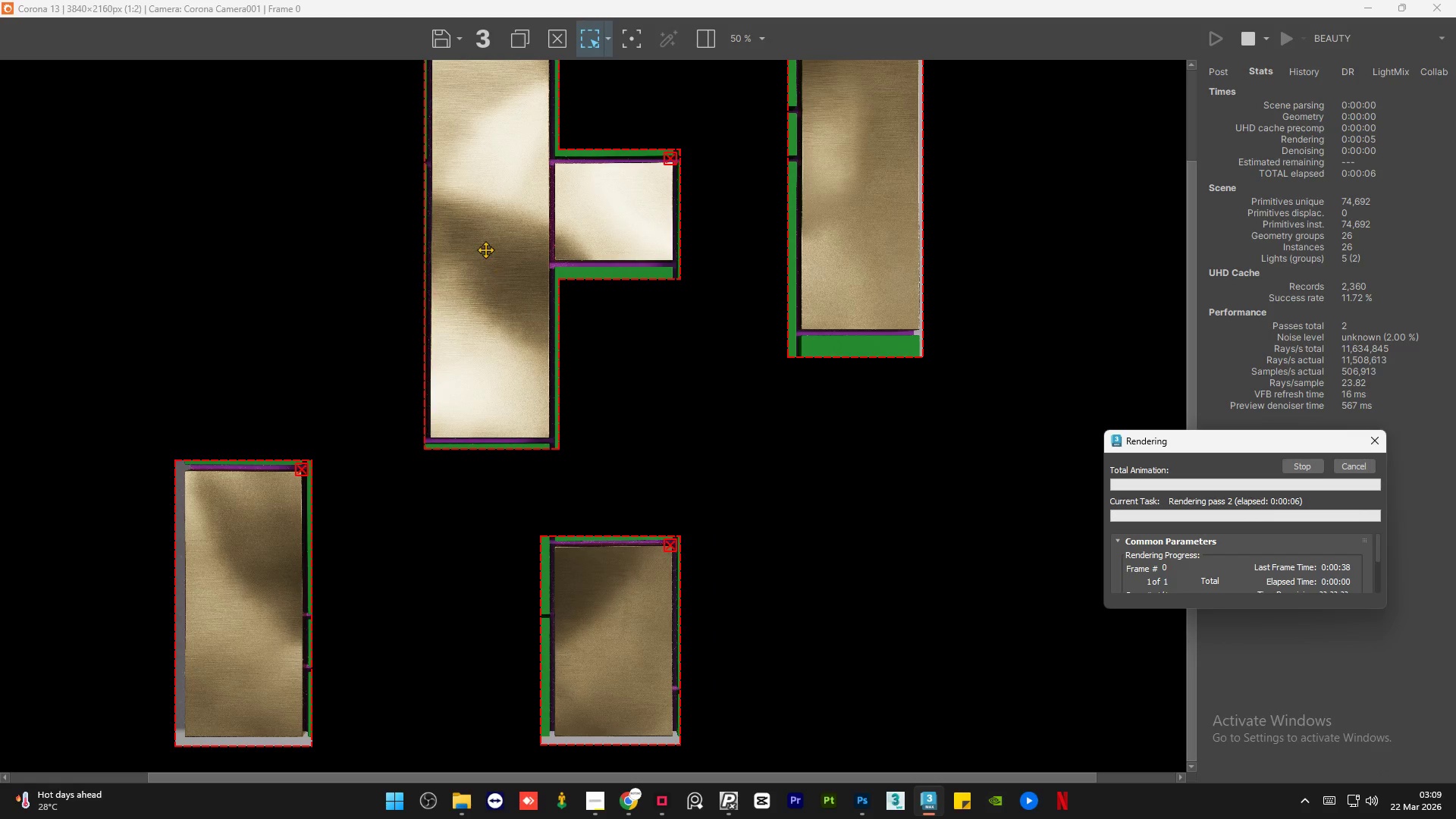 
scroll: coordinate [485, 260], scroll_direction: up, amount: 2.0
 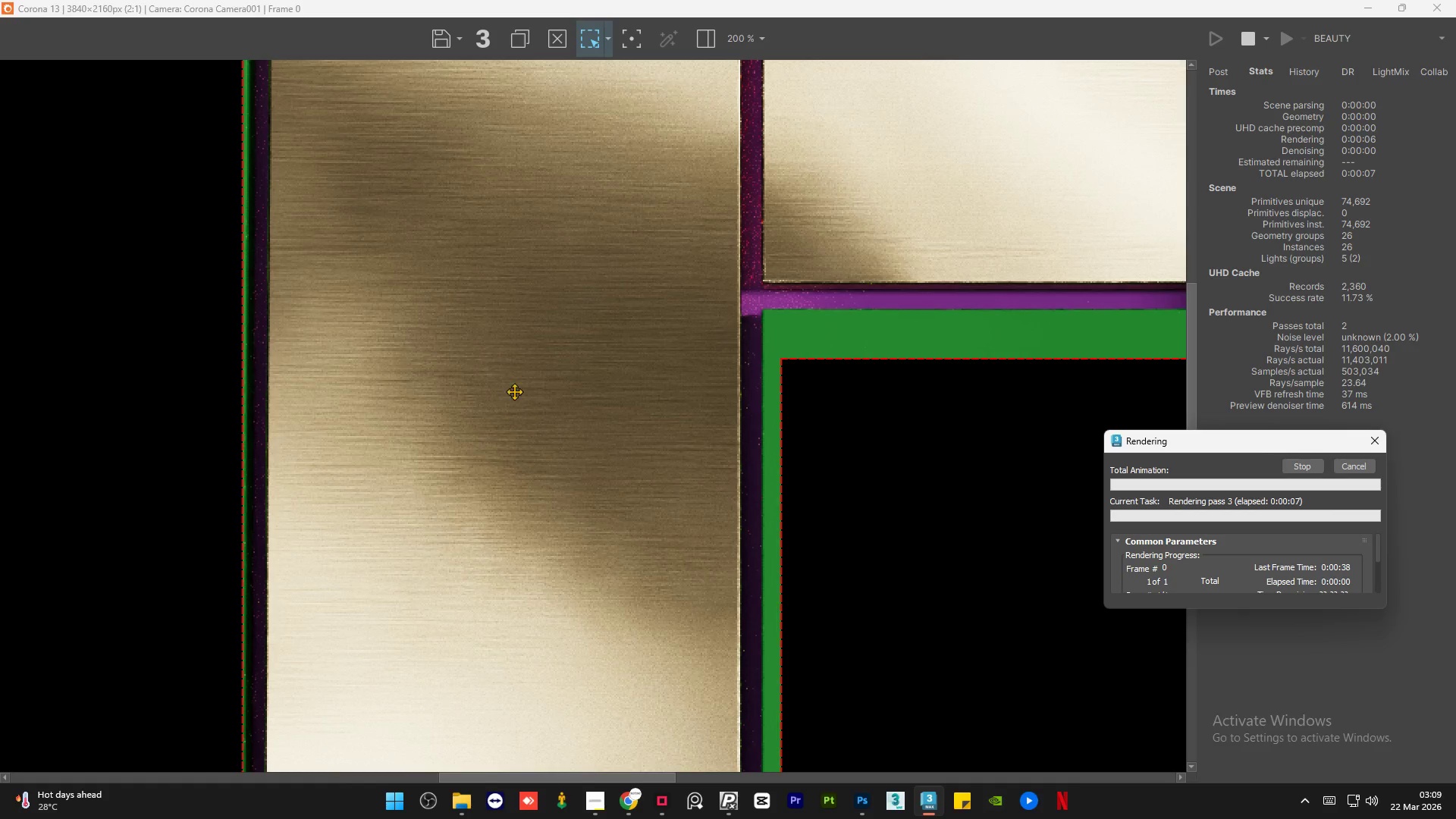 
scroll: coordinate [516, 403], scroll_direction: down, amount: 2.0
 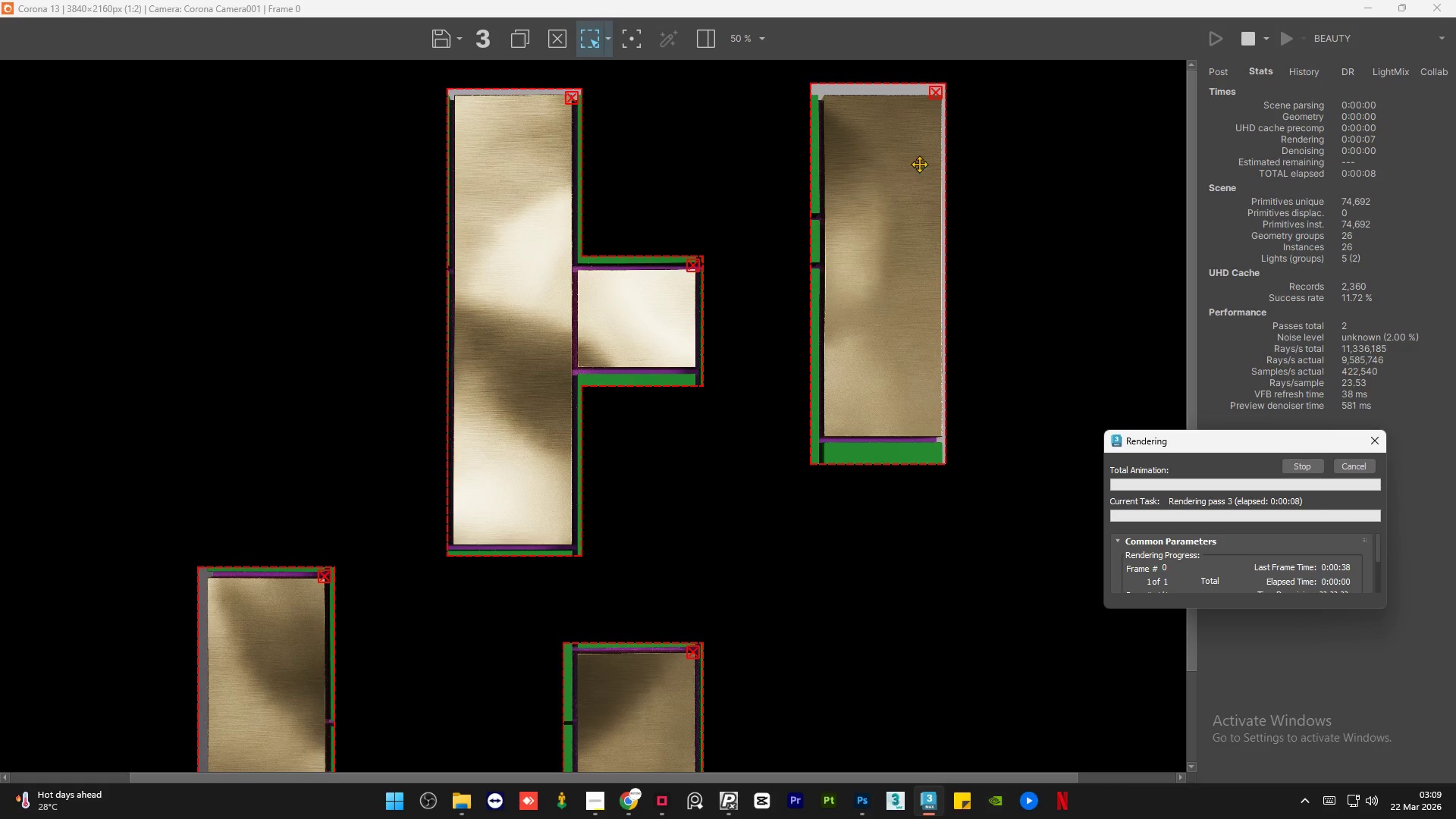 
scroll: coordinate [920, 159], scroll_direction: up, amount: 2.0
 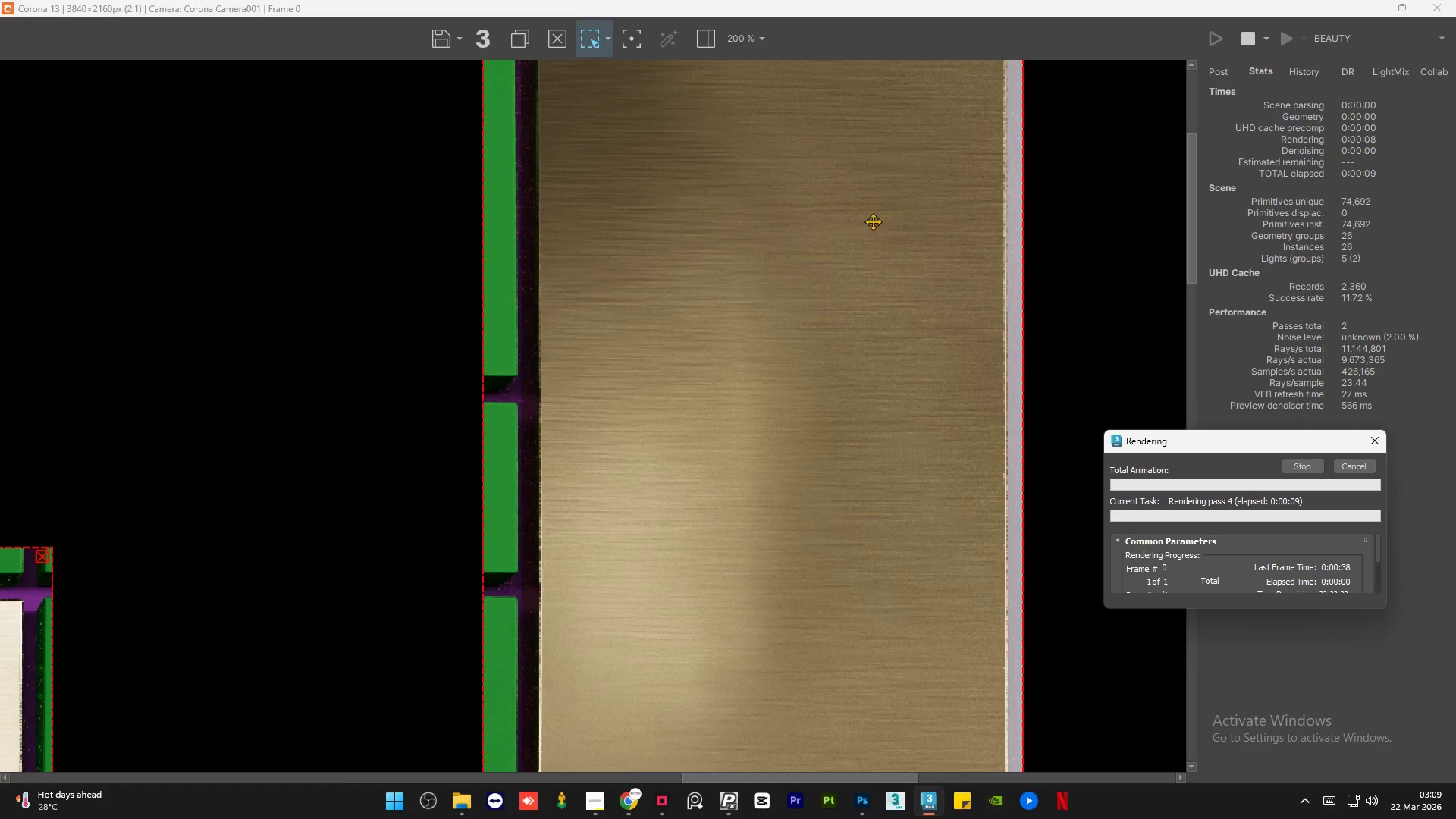 
scroll: coordinate [868, 228], scroll_direction: down, amount: 2.0
 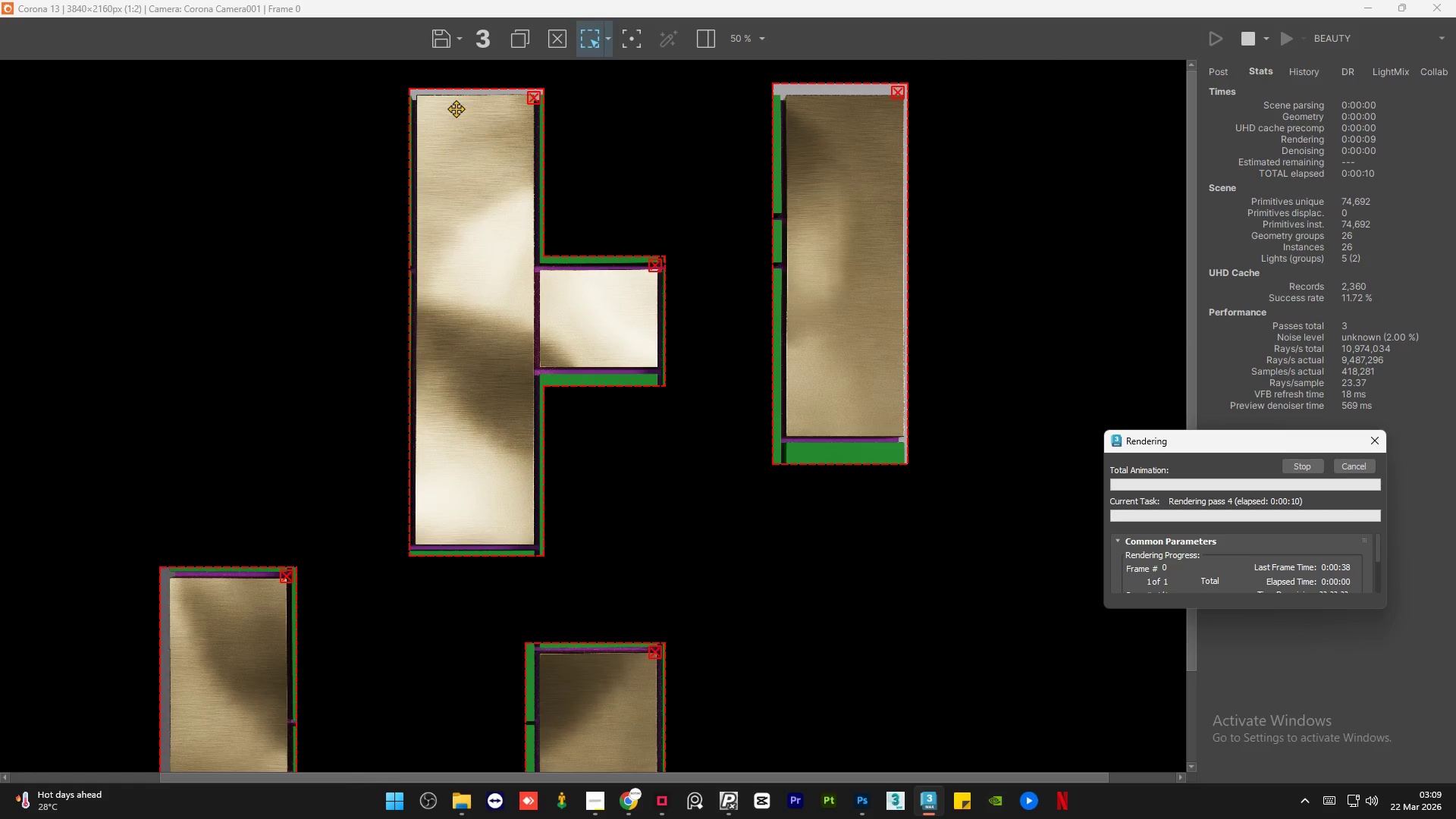 
scroll: coordinate [472, 468], scroll_direction: up, amount: 2.0
 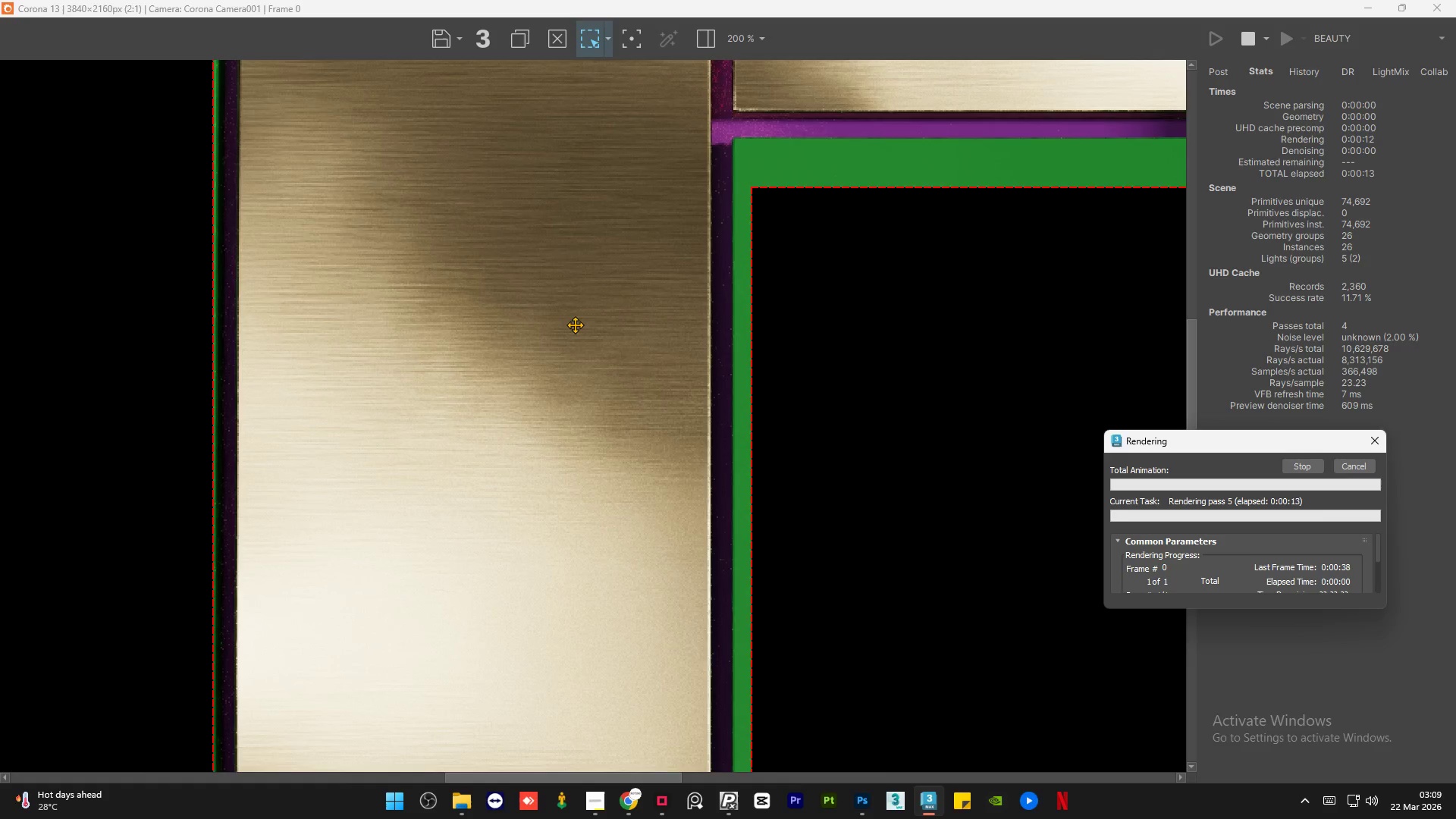 
scroll: coordinate [267, 681], scroll_direction: none, amount: 0.0
 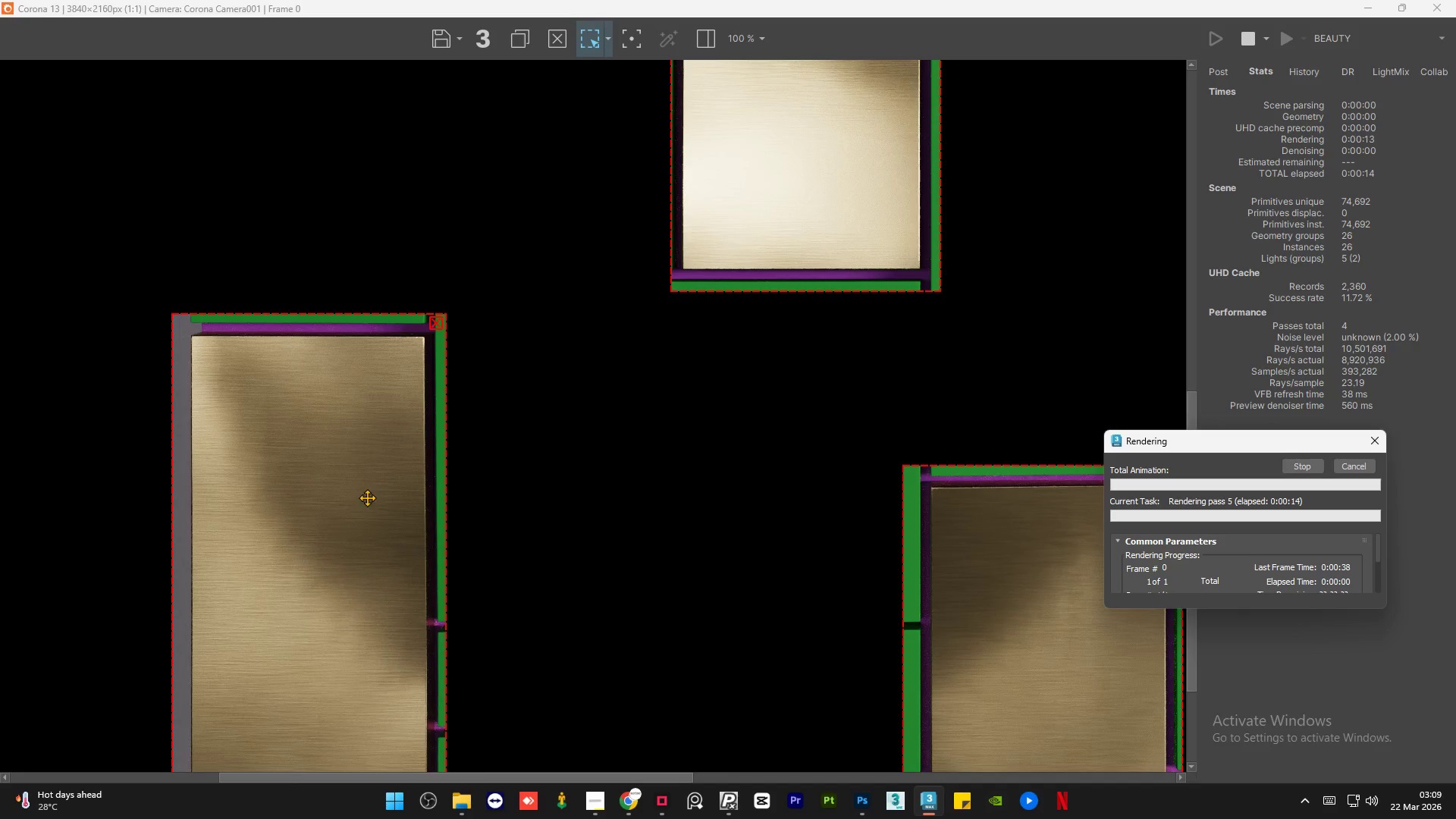 
scroll: coordinate [367, 497], scroll_direction: up, amount: 1.0
 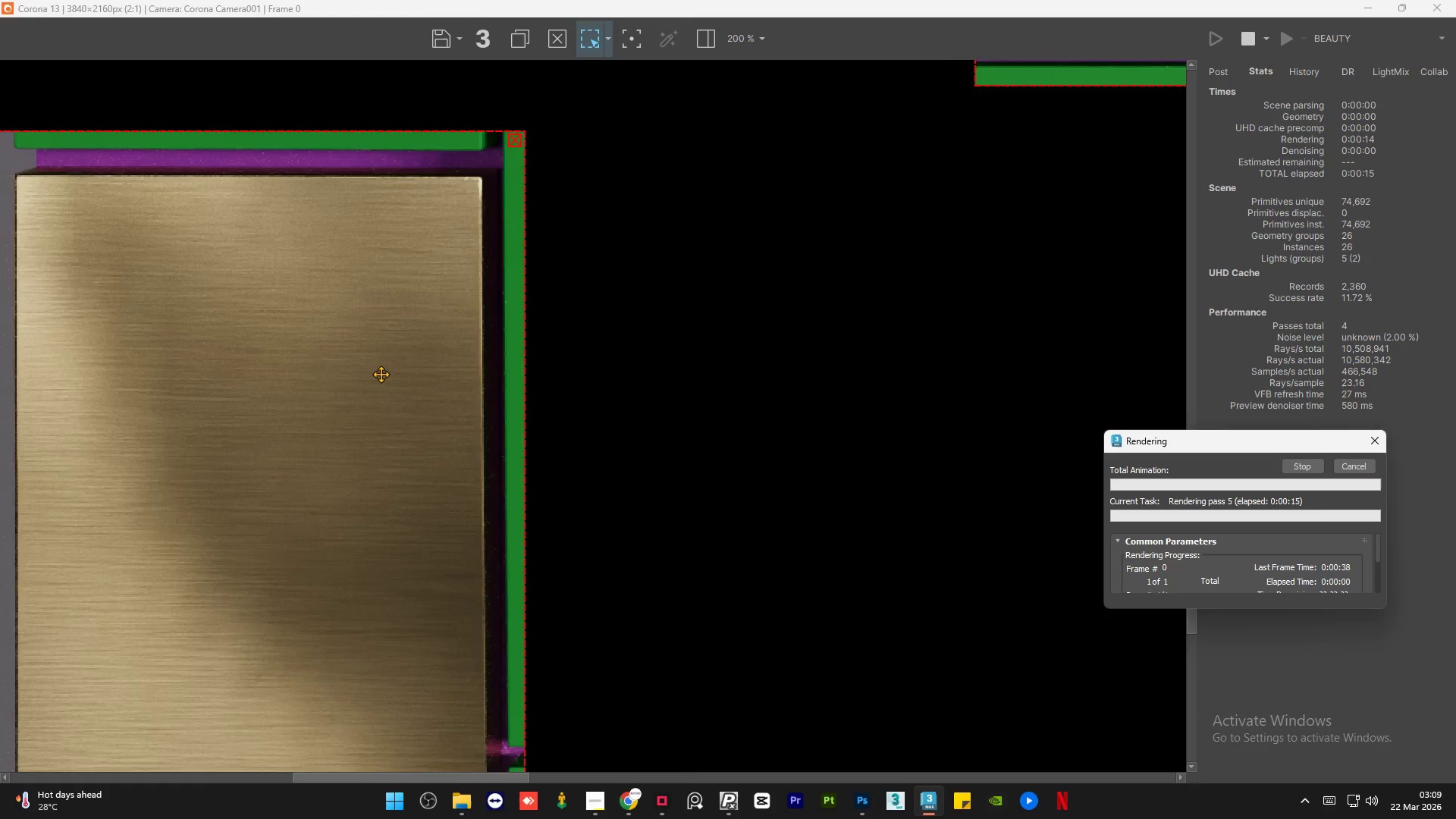 
scroll: coordinate [381, 374], scroll_direction: down, amount: 2.0
 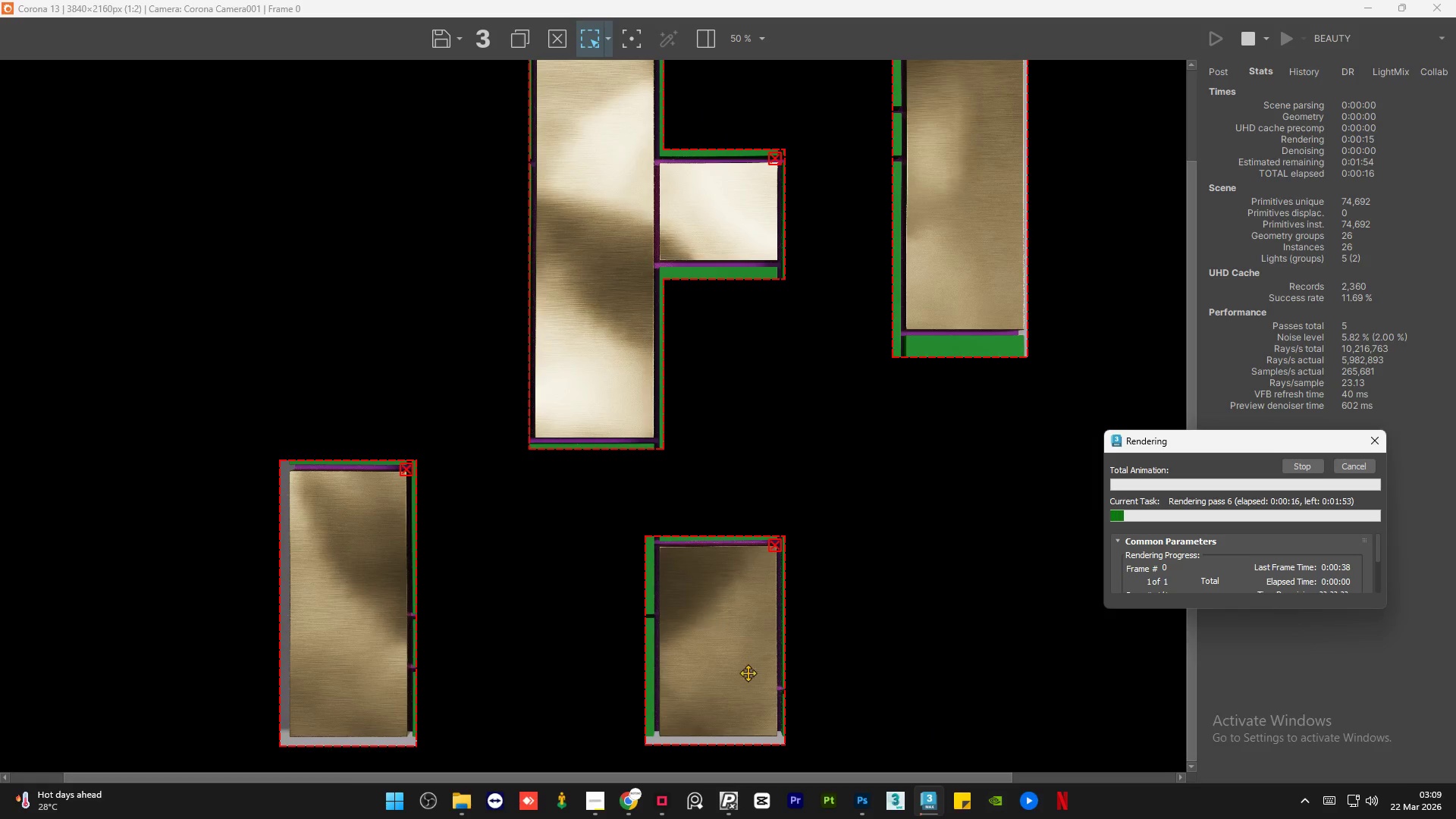 
scroll: coordinate [747, 684], scroll_direction: up, amount: 2.0
 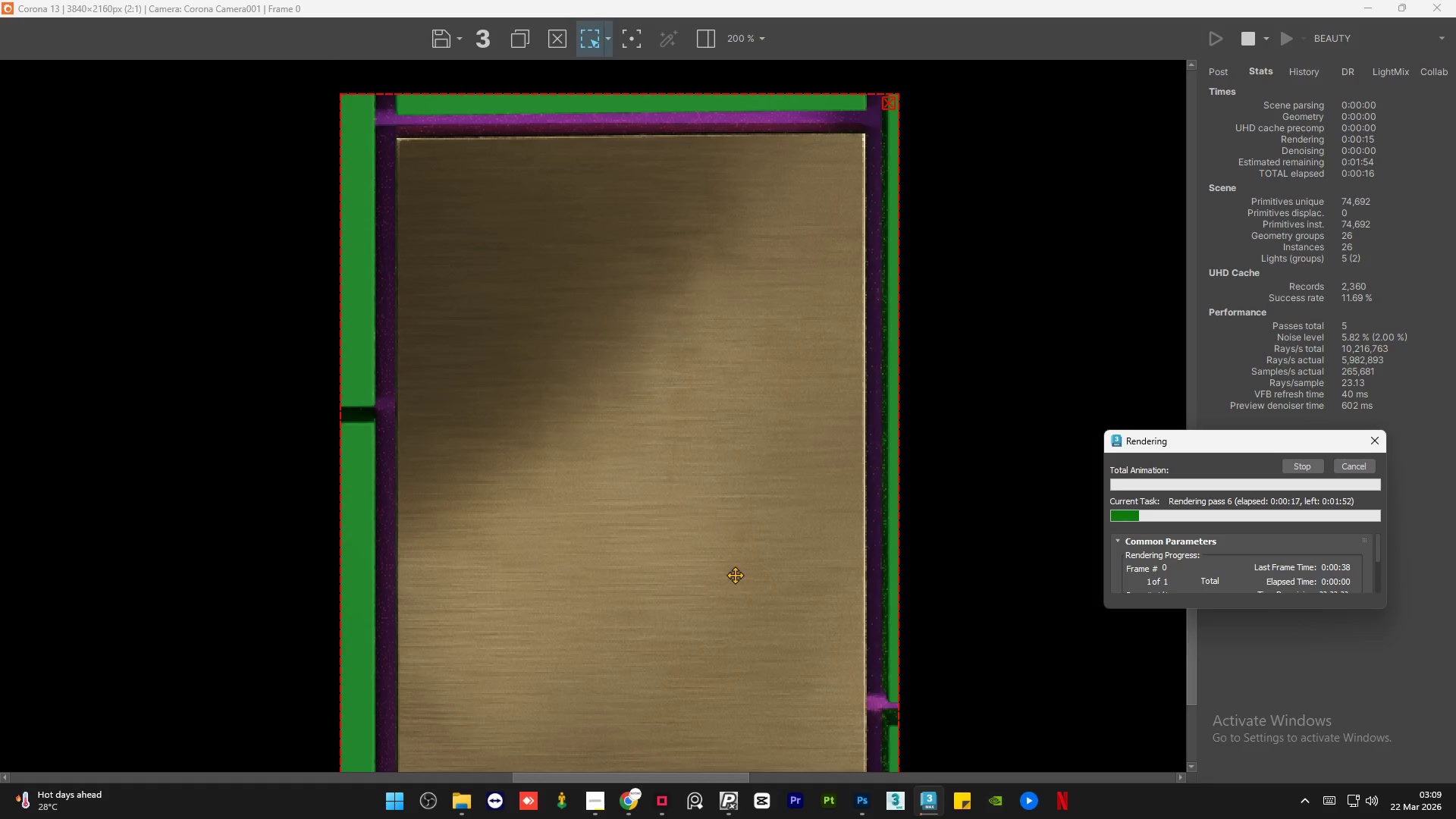 
scroll: coordinate [735, 575], scroll_direction: down, amount: 2.0
 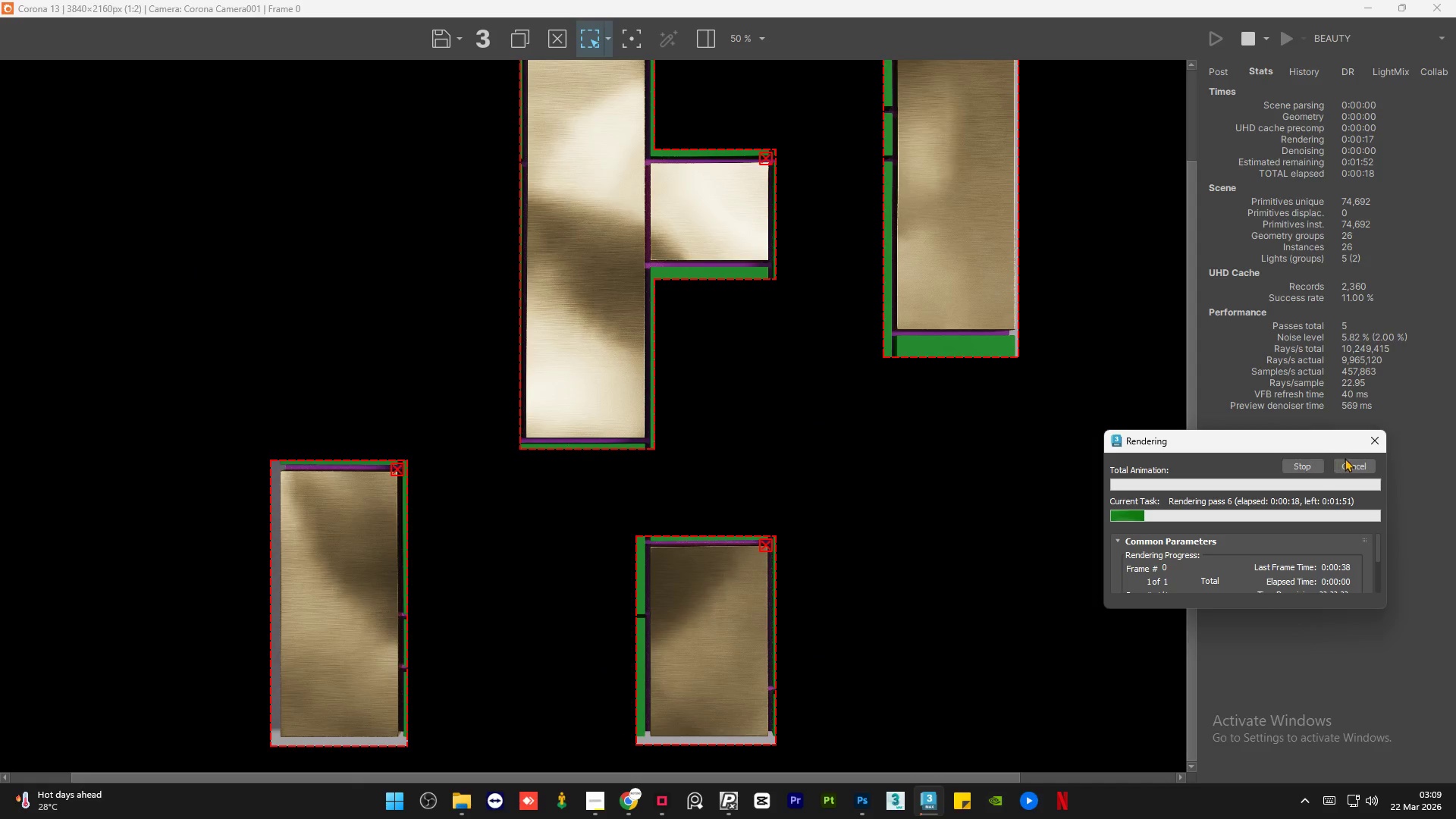 
left_click([1345, 469])
 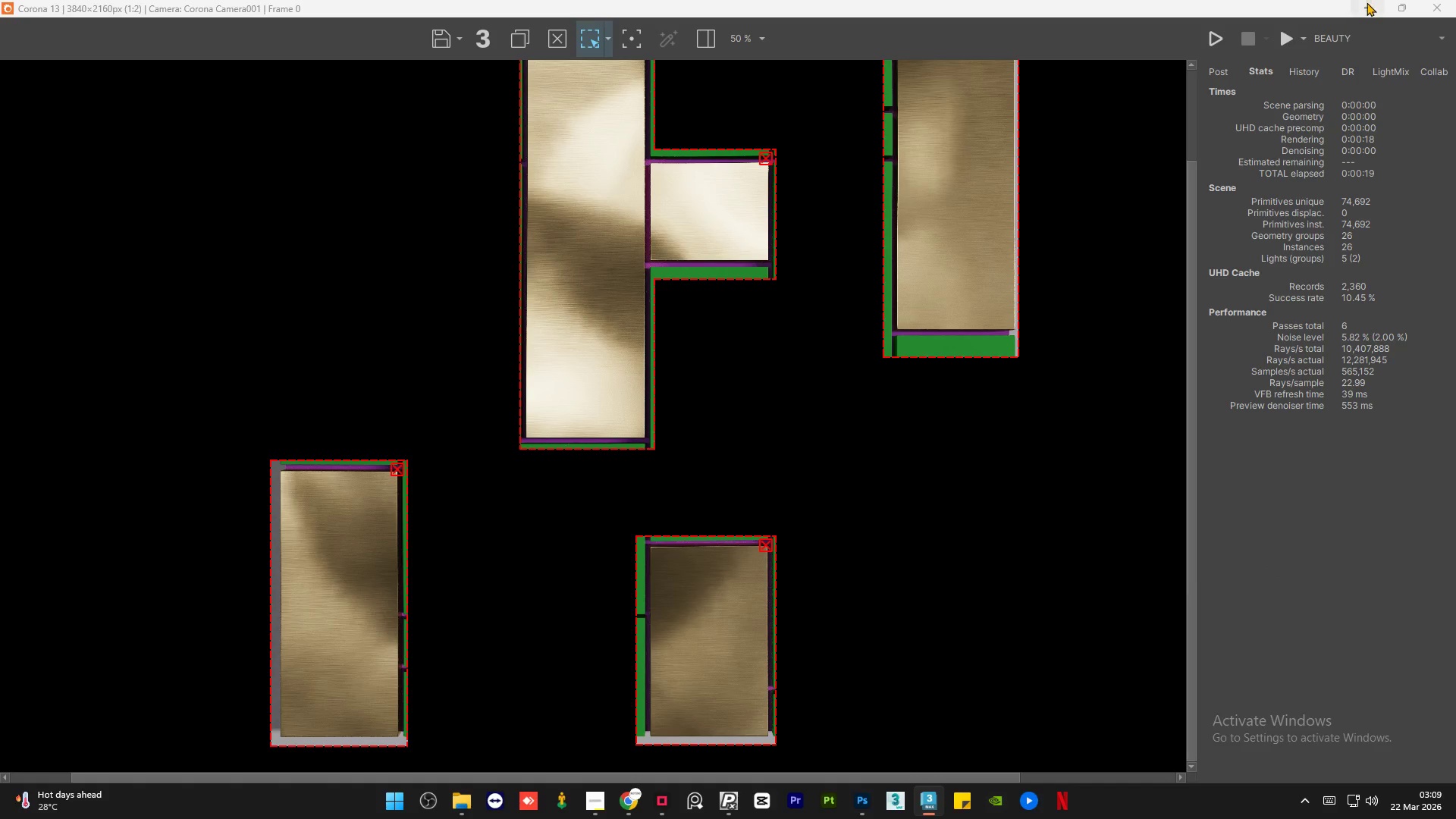 
left_click([1368, 11])
 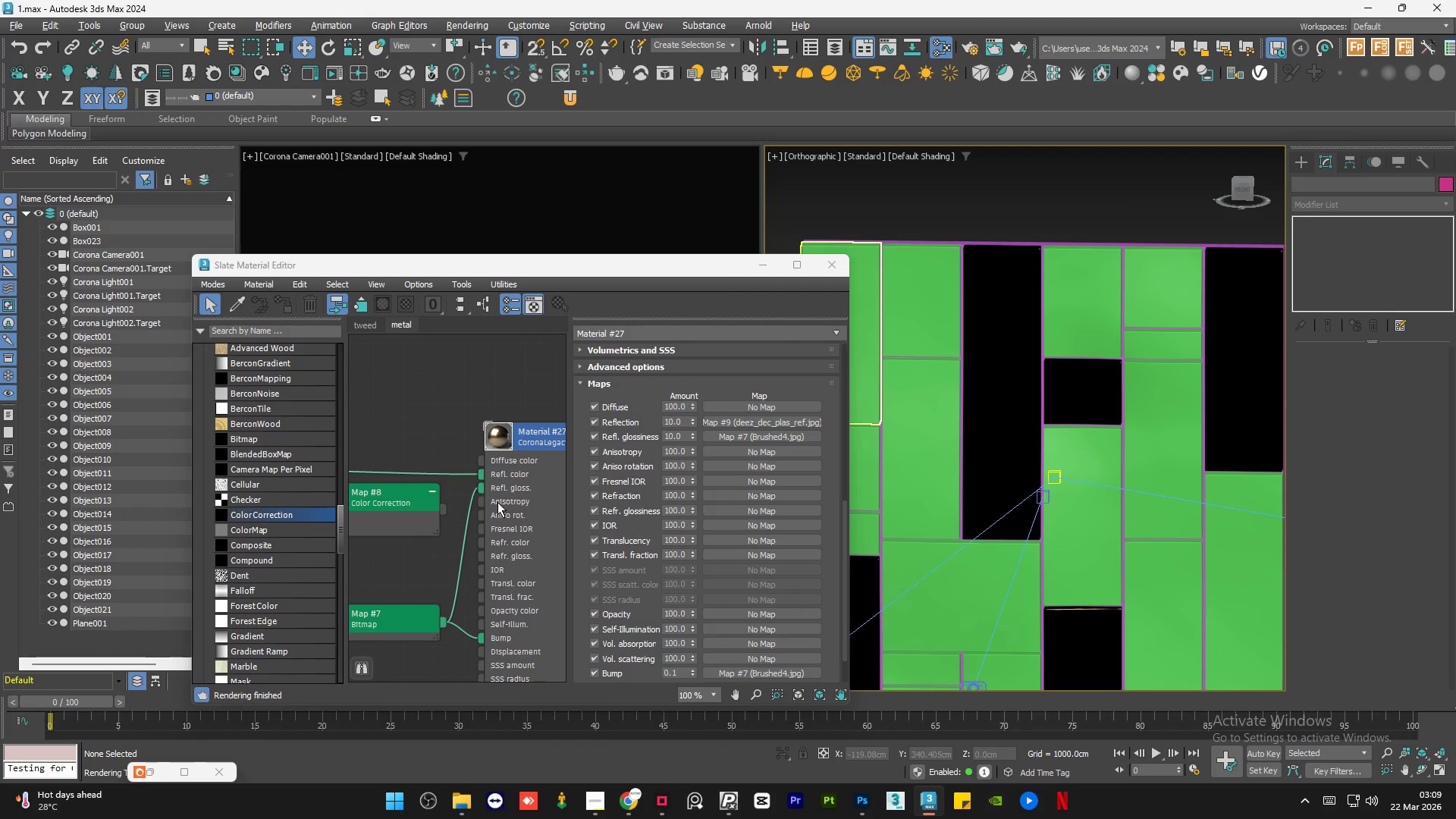 
scroll: coordinate [513, 488], scroll_direction: down, amount: 3.0
 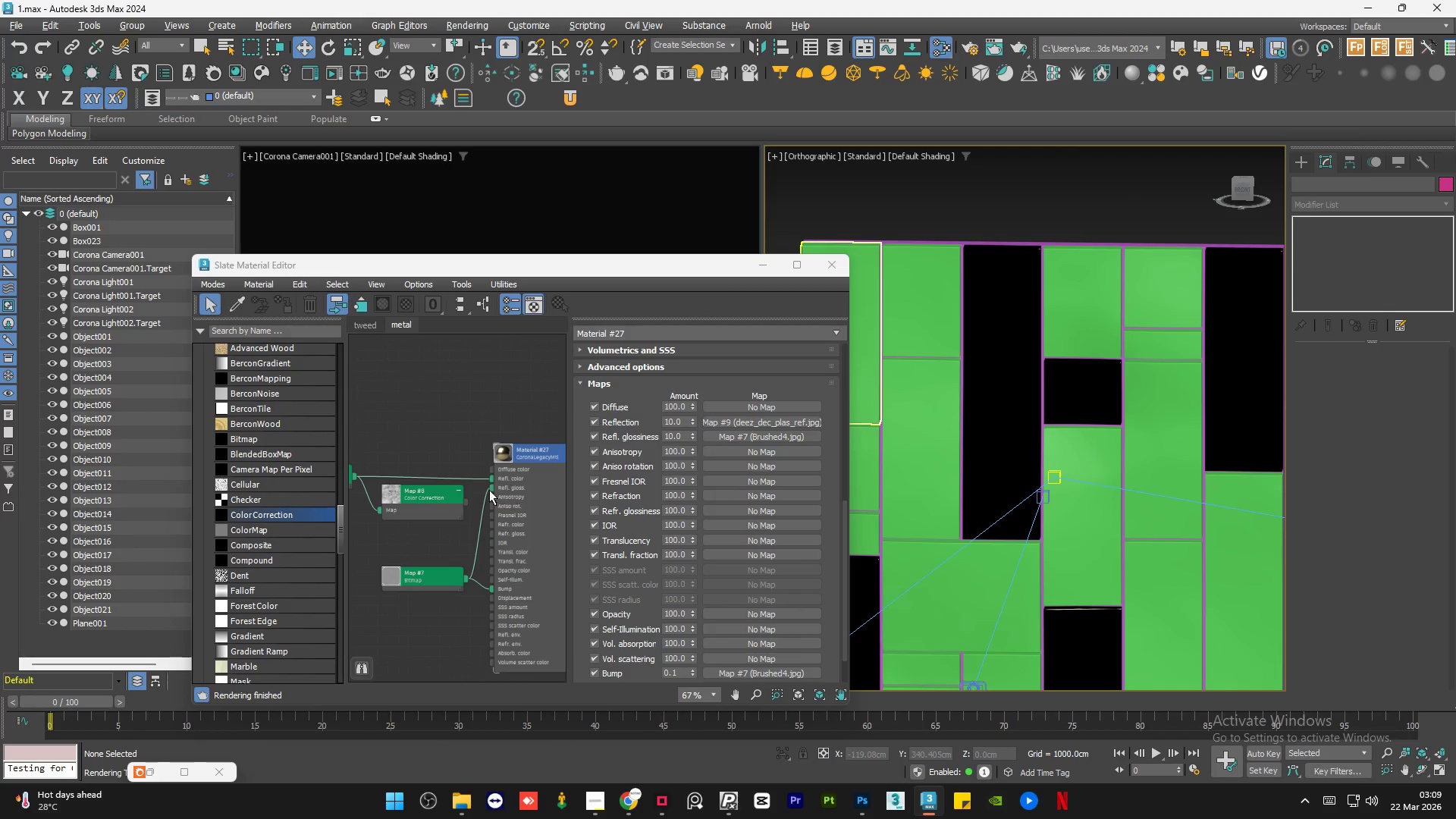 
scroll: coordinate [479, 494], scroll_direction: up, amount: 6.0
 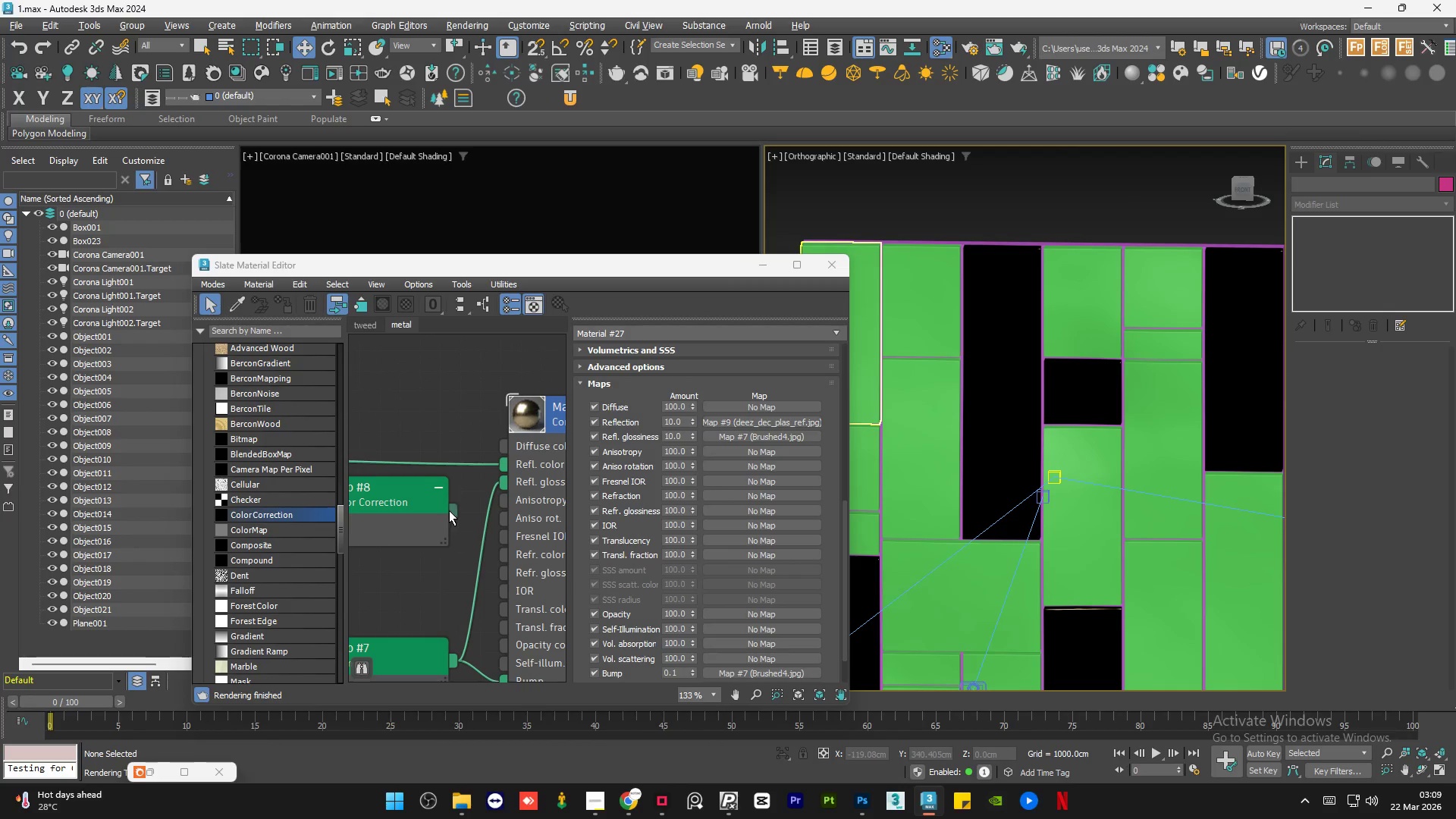 
left_click_drag(start_coordinate=[452, 510], to_coordinate=[505, 480])
 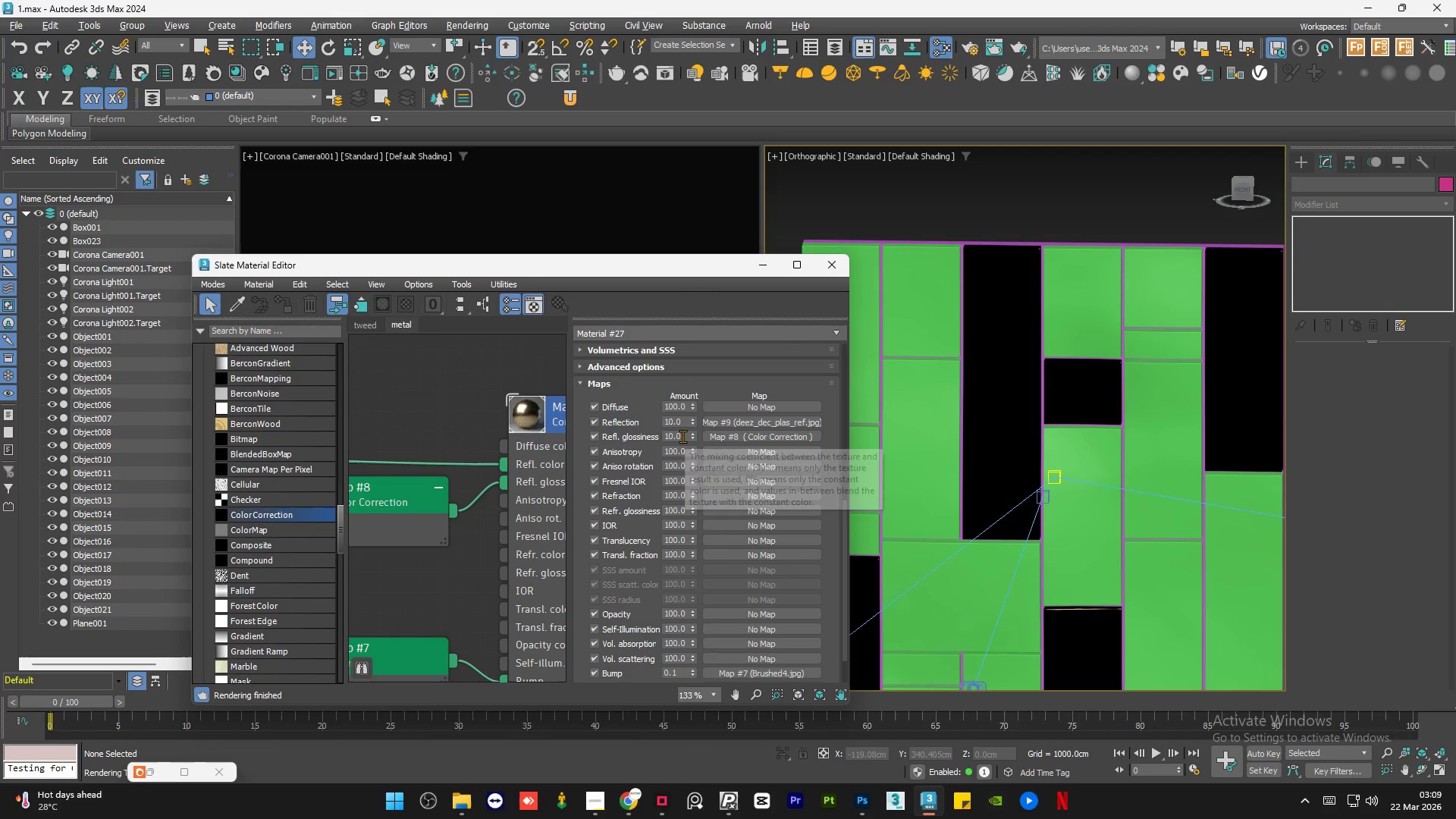 
double_click([682, 436])
 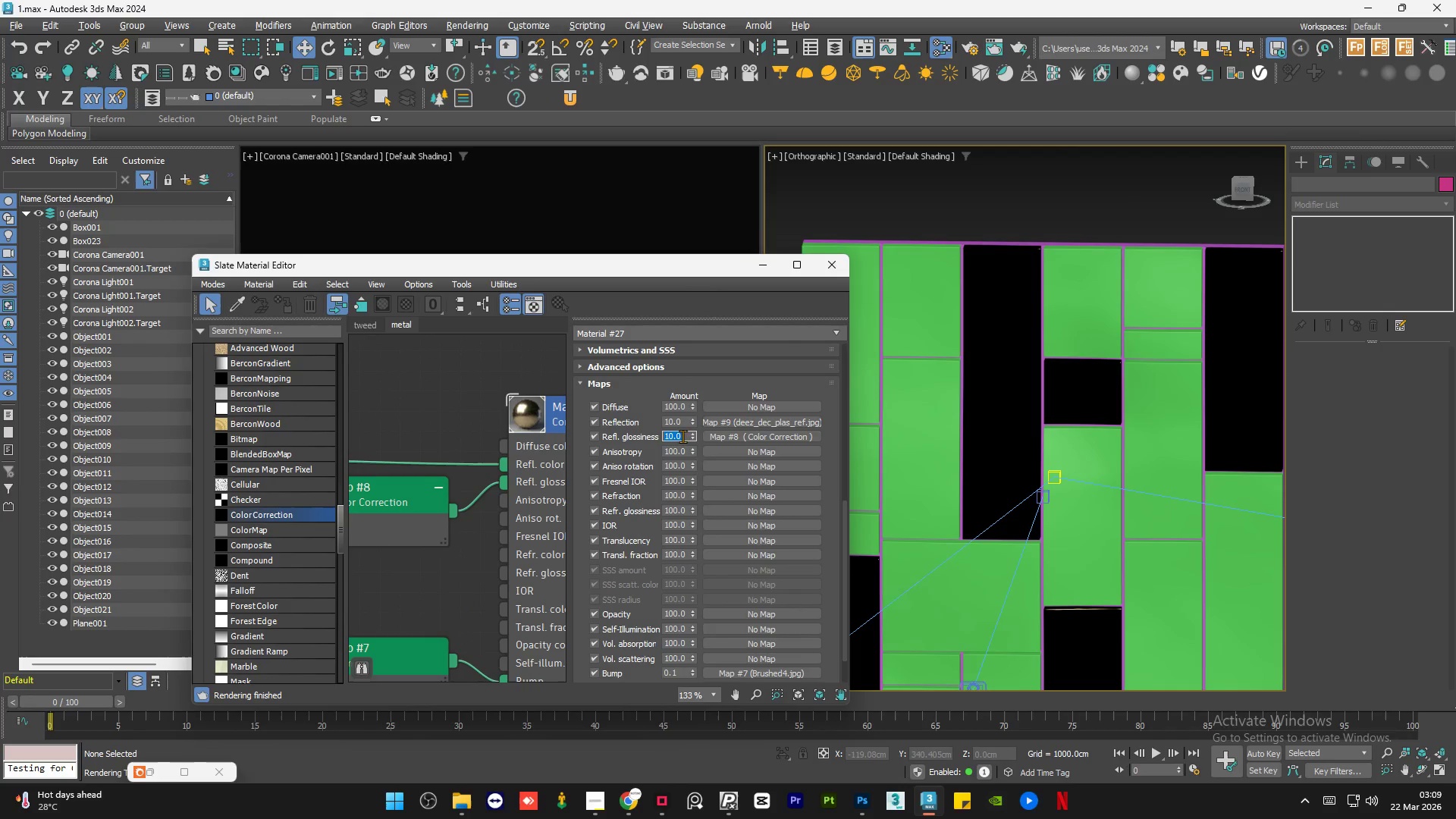 
key(Numpad2)
 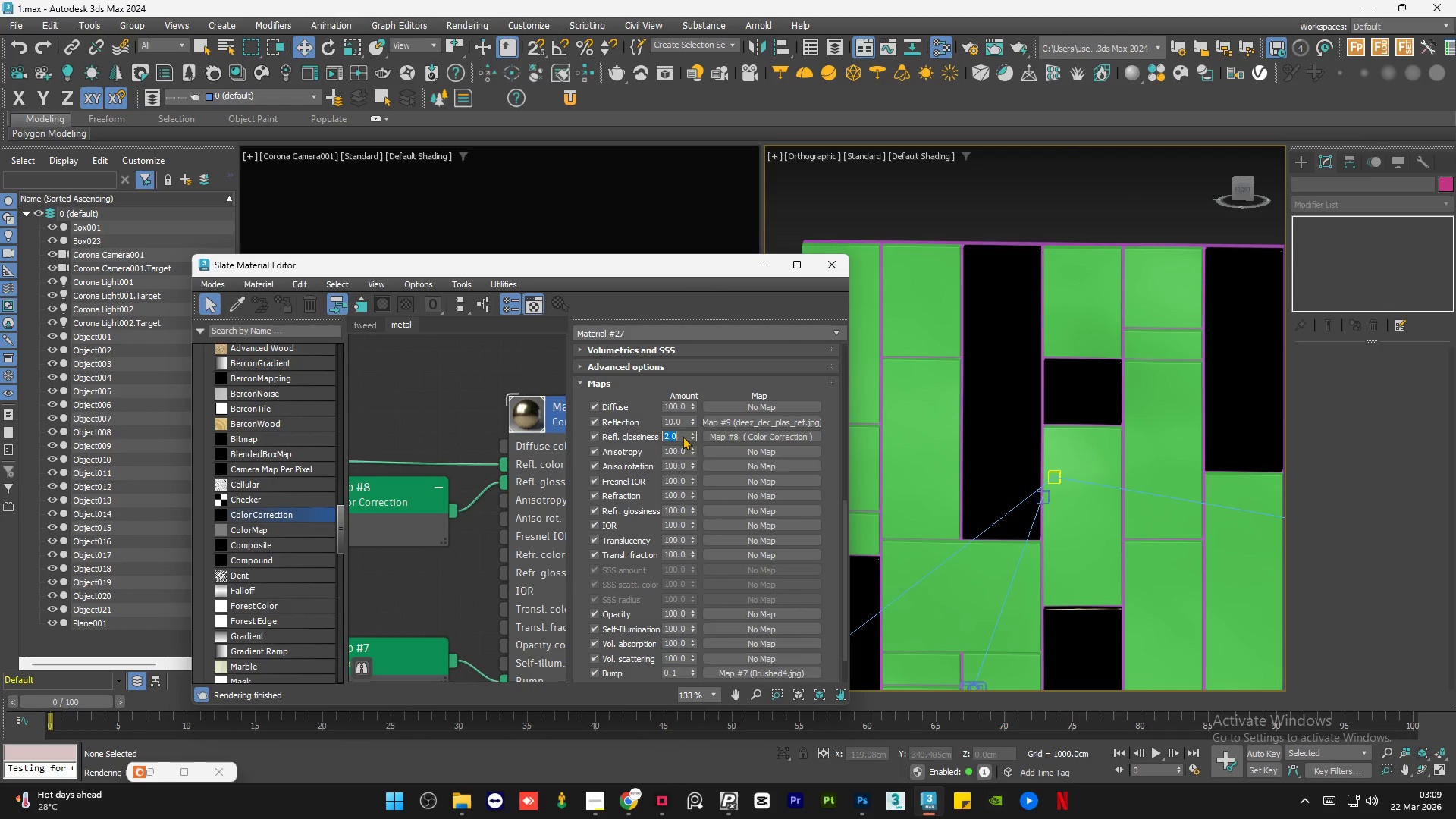 
key(NumpadEnter)
 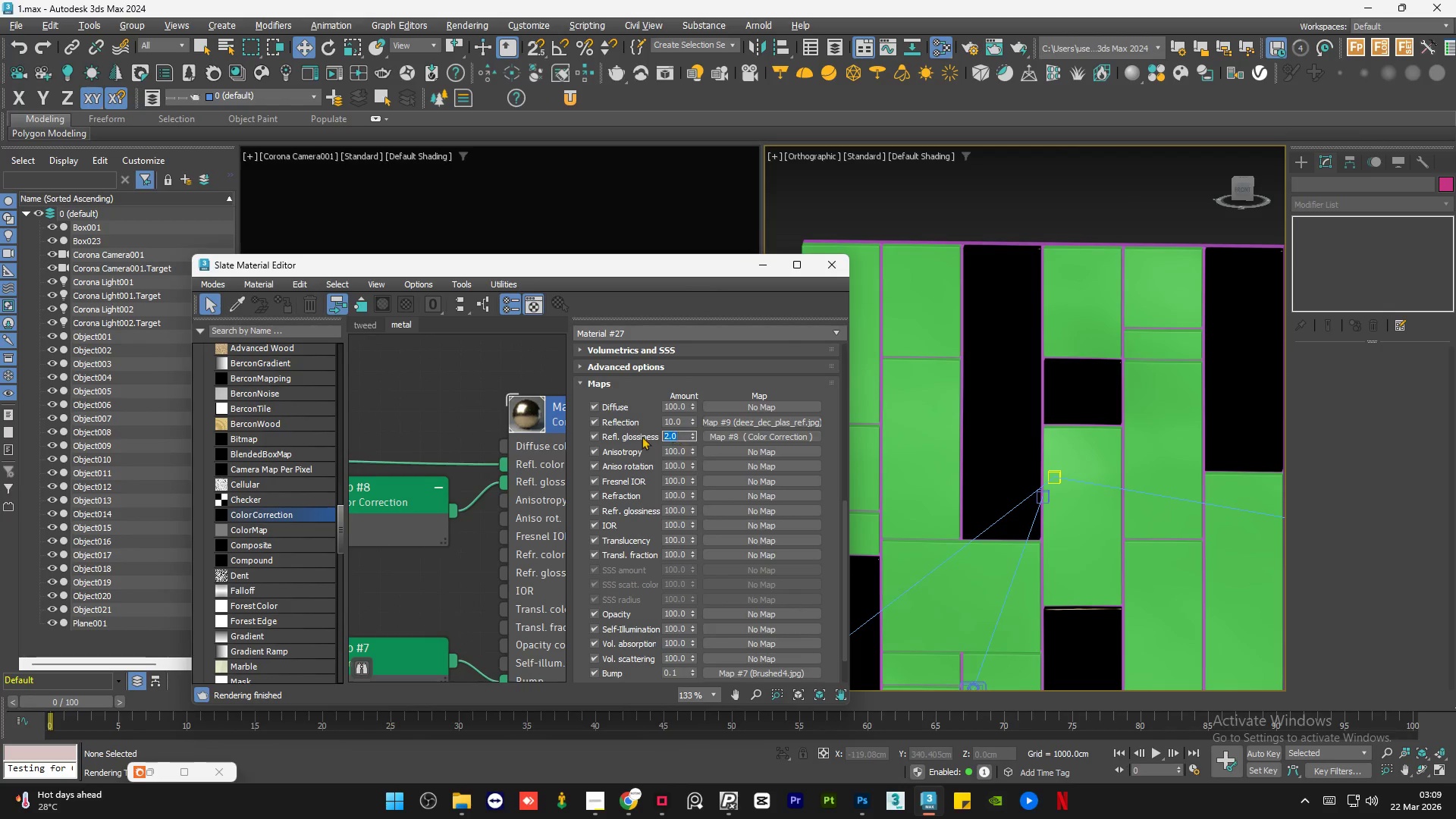 
left_click([419, 413])
 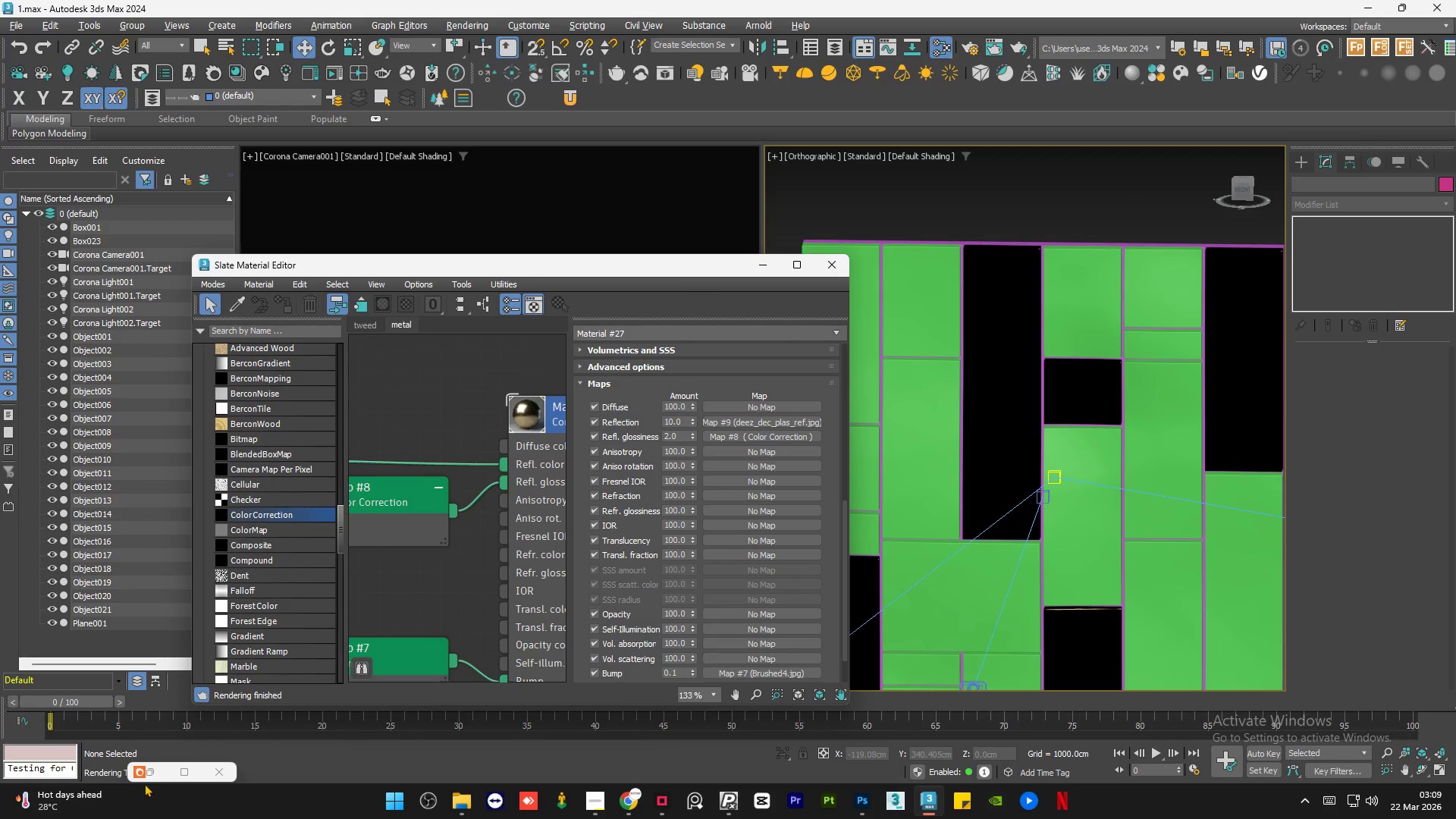 
left_click([156, 777])
 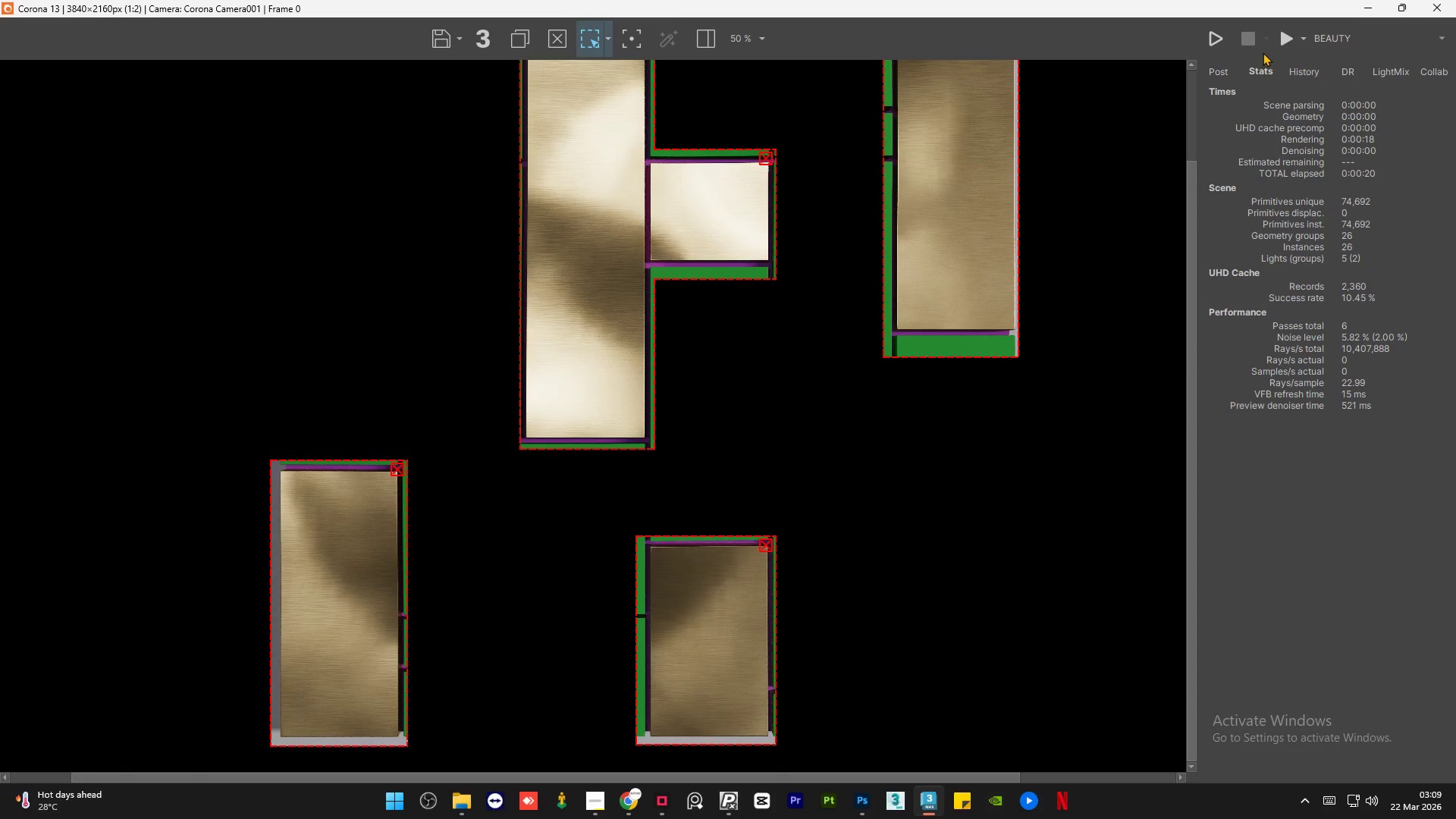 
left_click([1286, 43])
 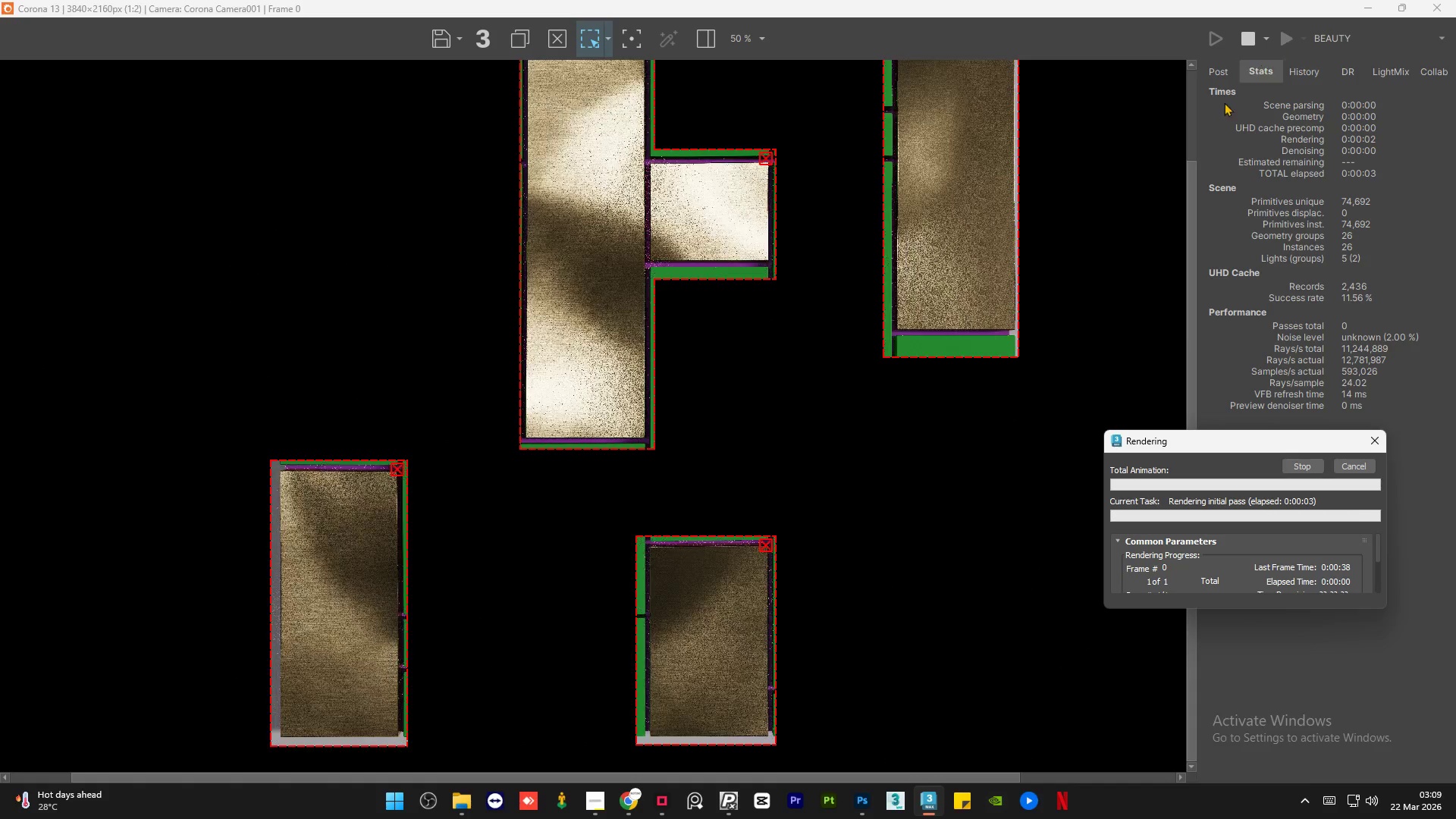 
wait(5.23)
 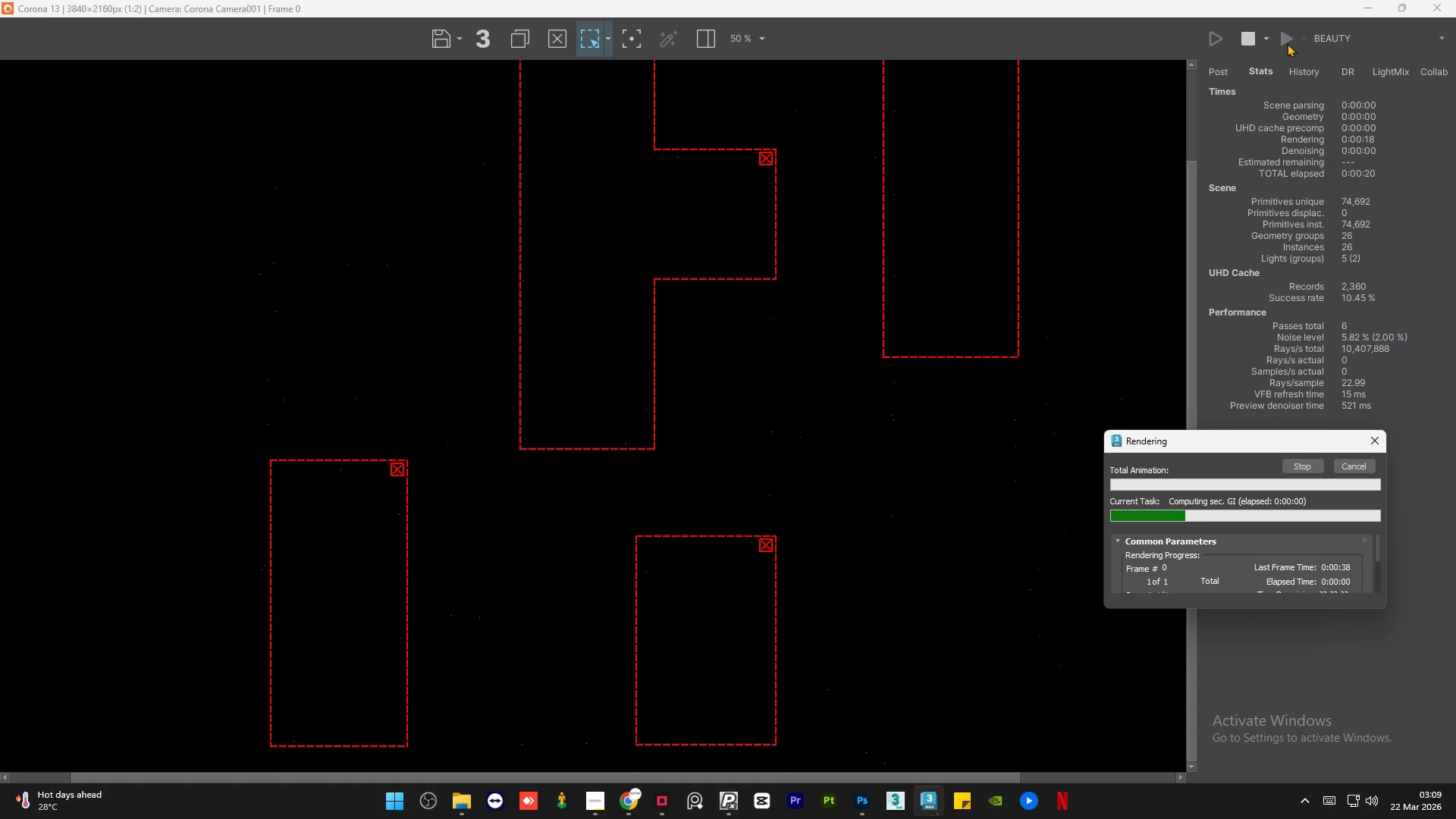 
scroll: coordinate [709, 391], scroll_direction: down, amount: 1.0
 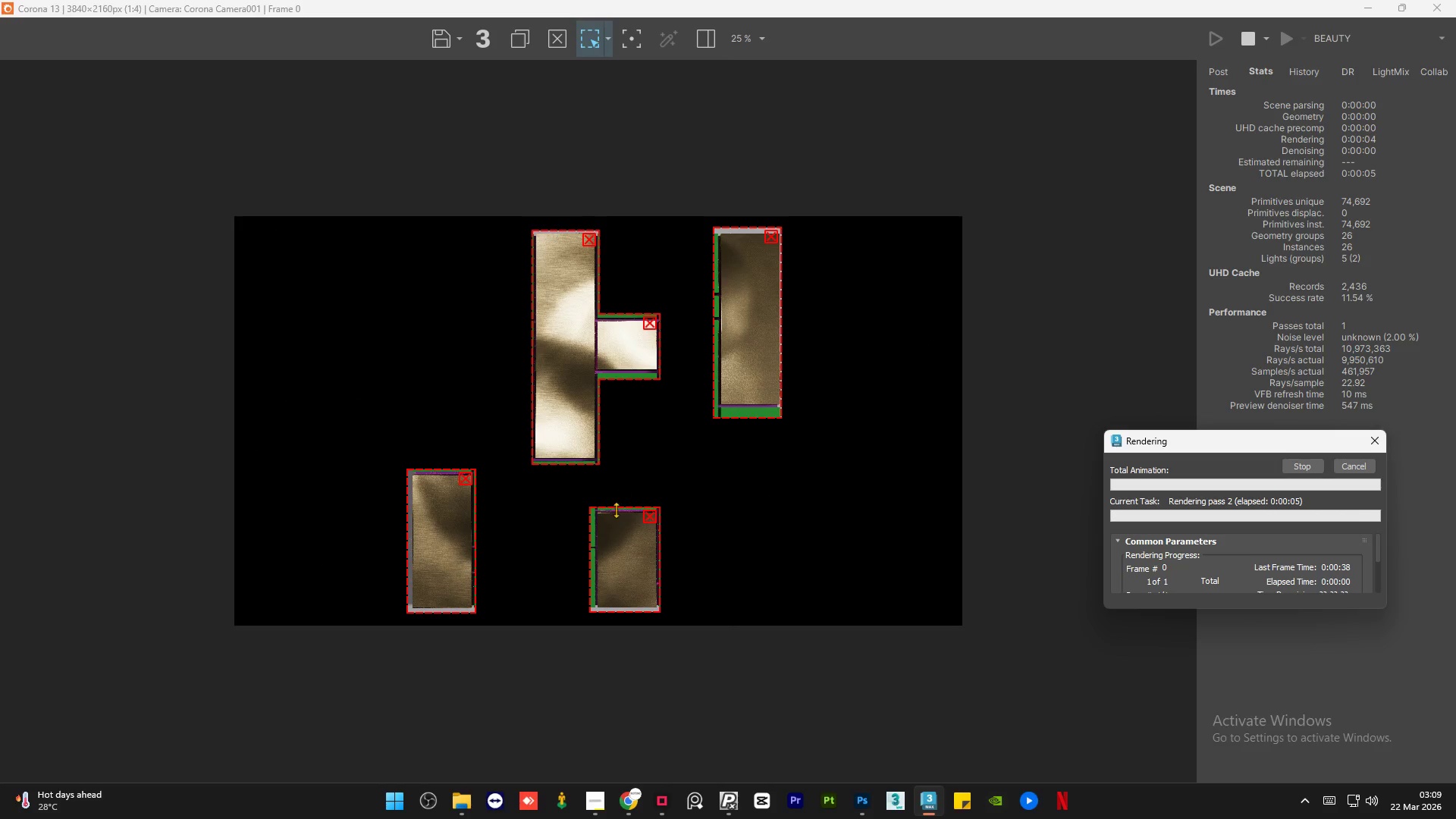 
scroll: coordinate [648, 721], scroll_direction: up, amount: 3.0
 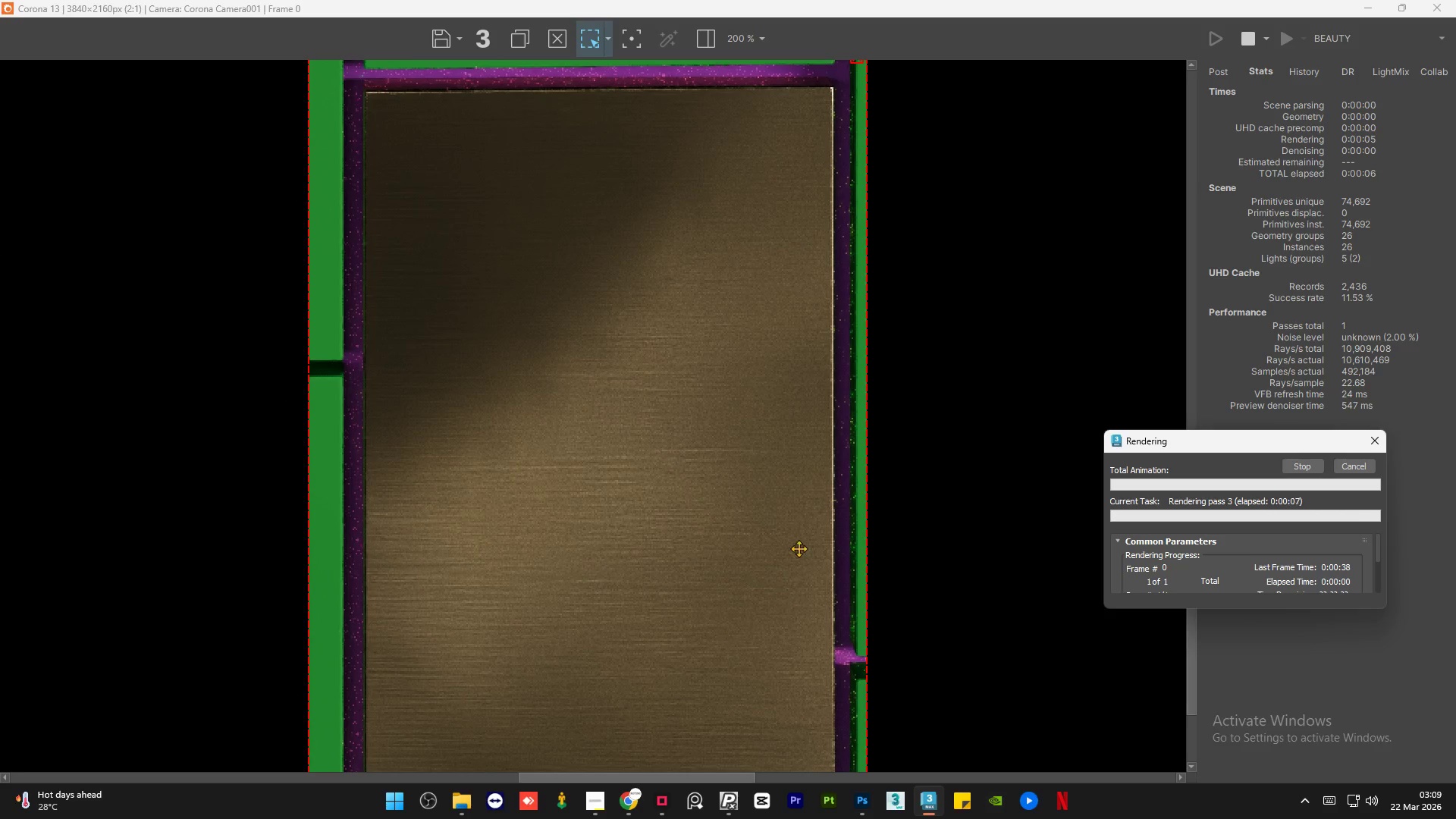 
scroll: coordinate [378, 535], scroll_direction: down, amount: 1.0
 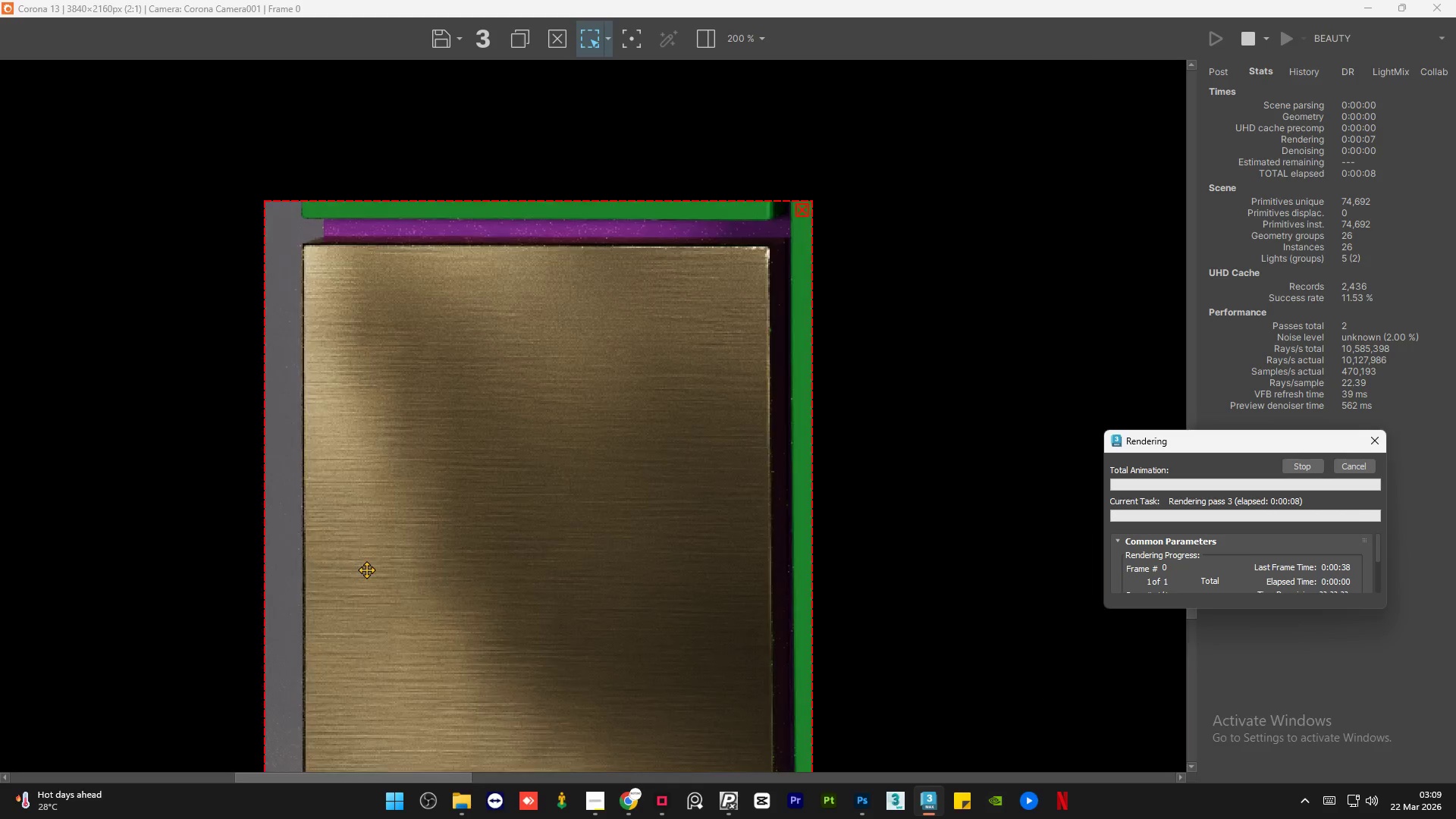 
scroll: coordinate [366, 570], scroll_direction: up, amount: 1.0
 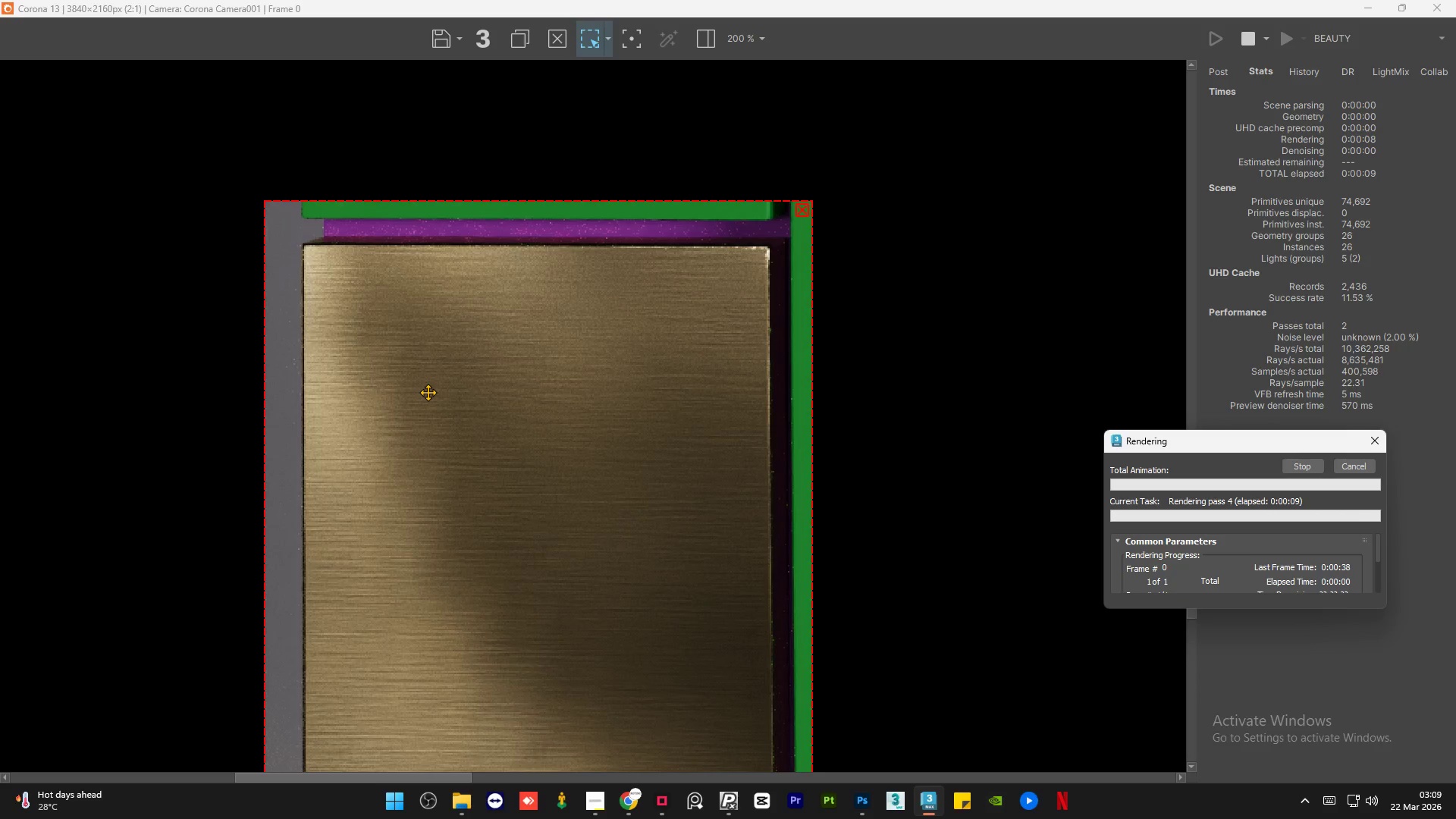 
scroll: coordinate [439, 480], scroll_direction: down, amount: 2.0
 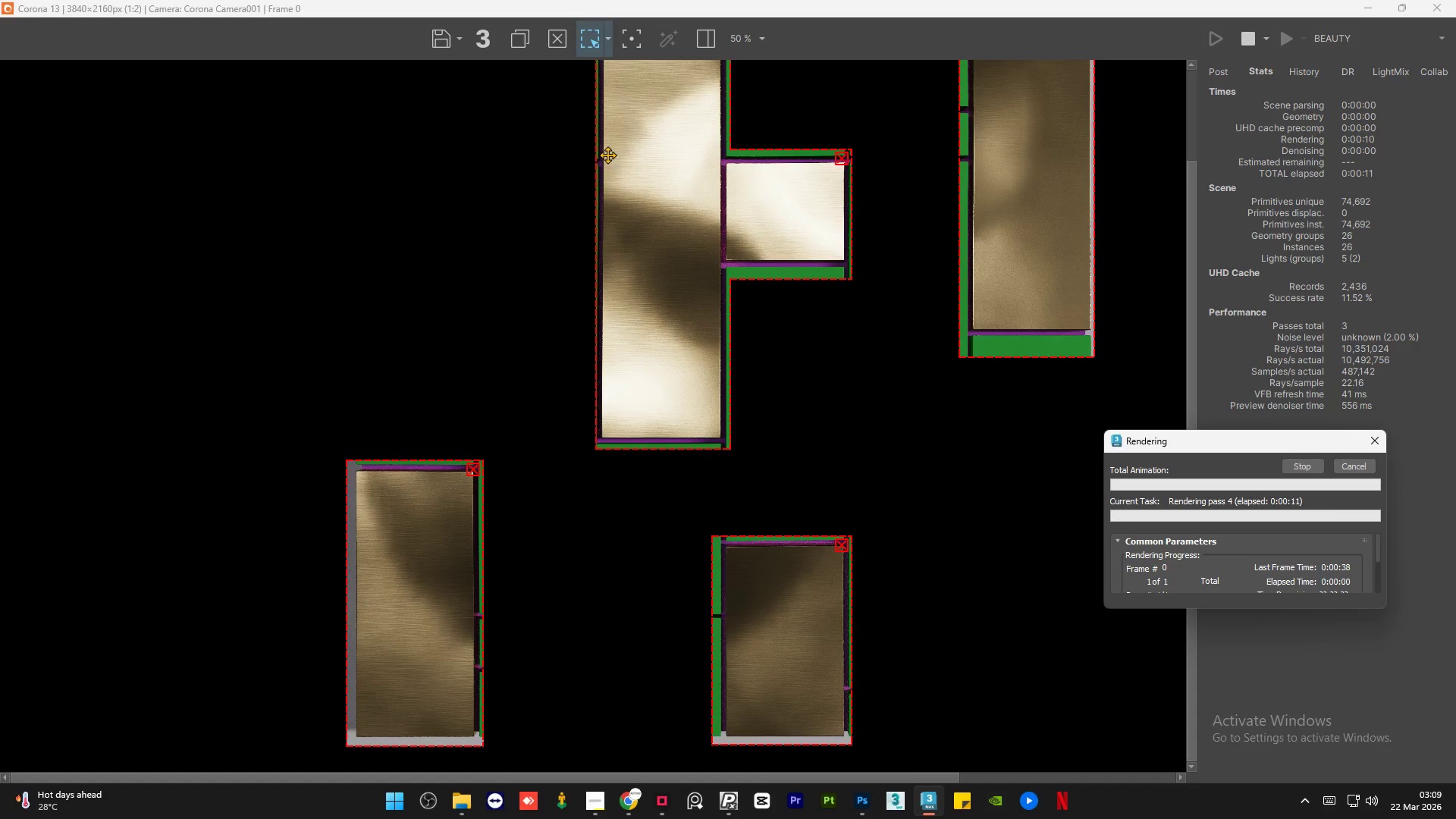 
scroll: coordinate [720, 108], scroll_direction: up, amount: 1.0
 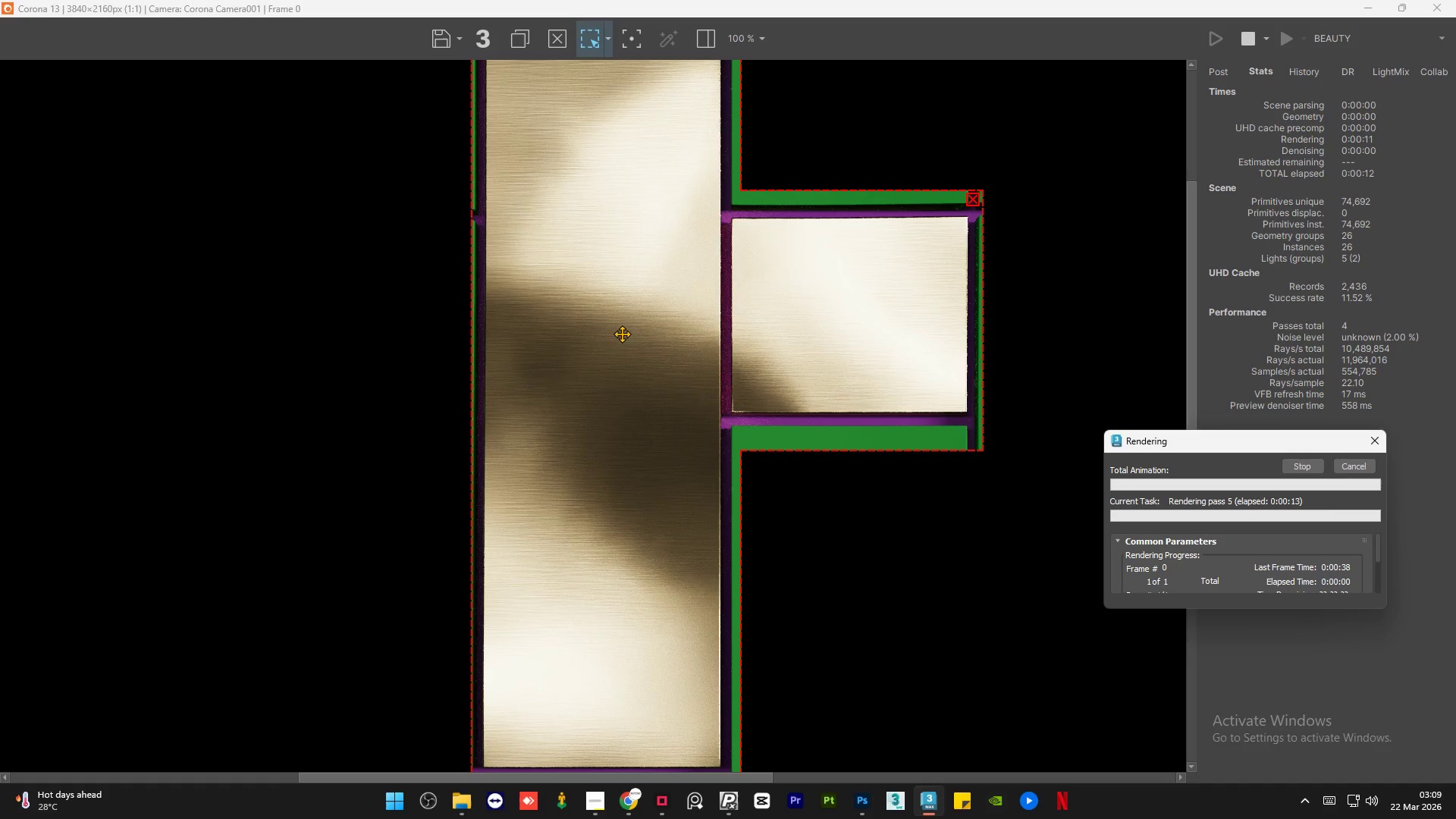 
scroll: coordinate [621, 337], scroll_direction: down, amount: 1.0
 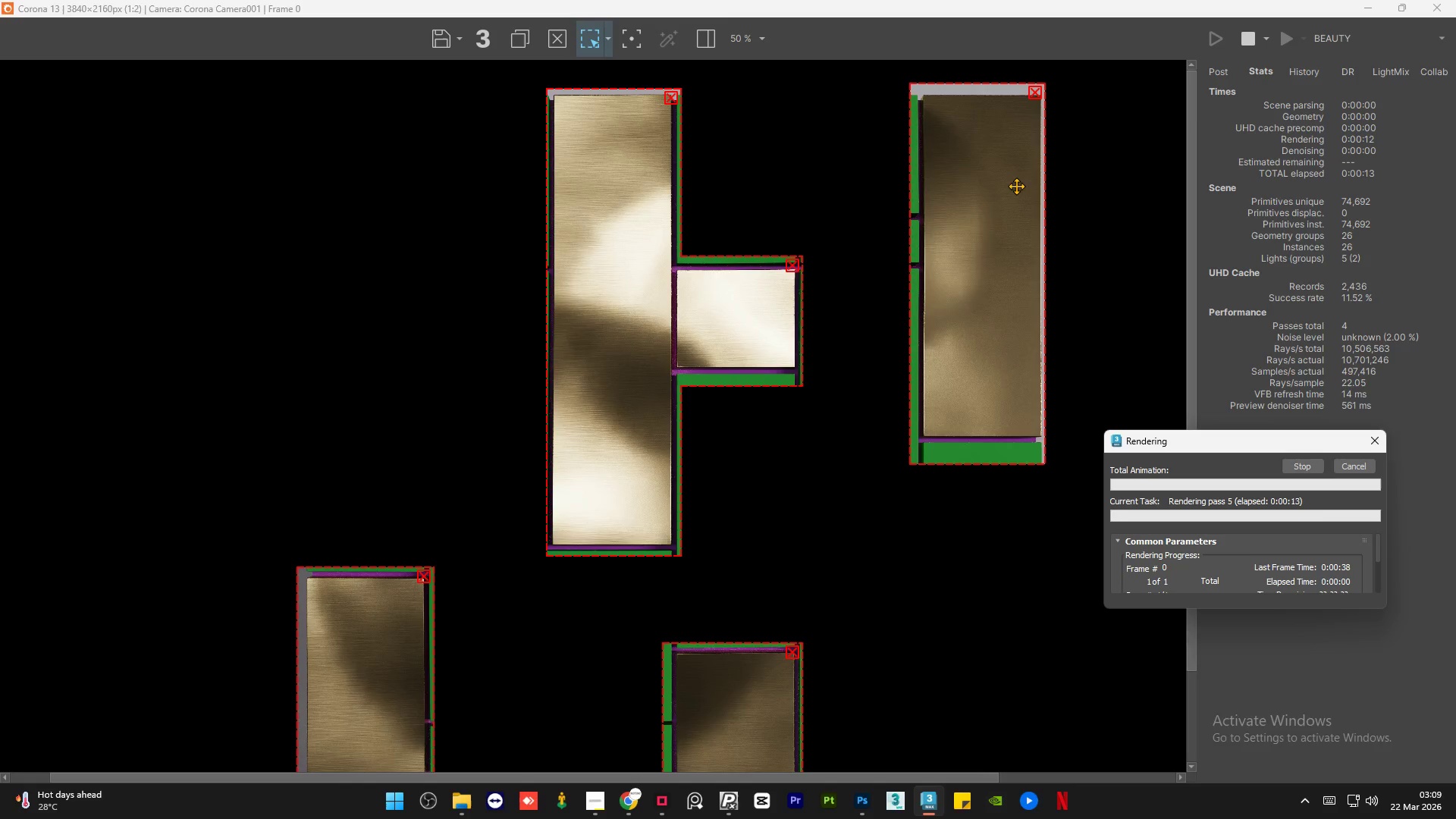 
scroll: coordinate [1018, 184], scroll_direction: up, amount: 1.0
 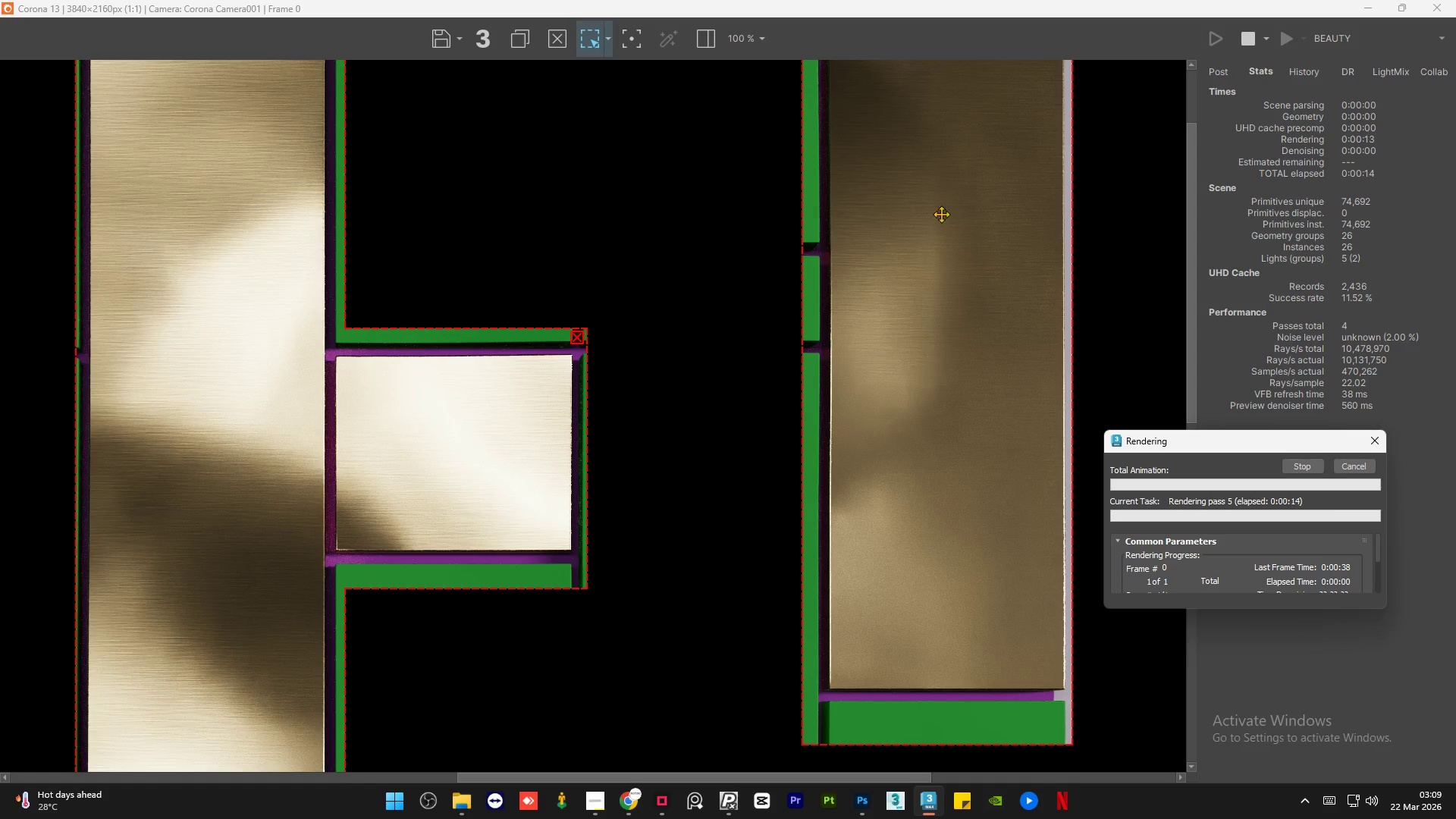 
scroll: coordinate [944, 187], scroll_direction: down, amount: 1.0
 